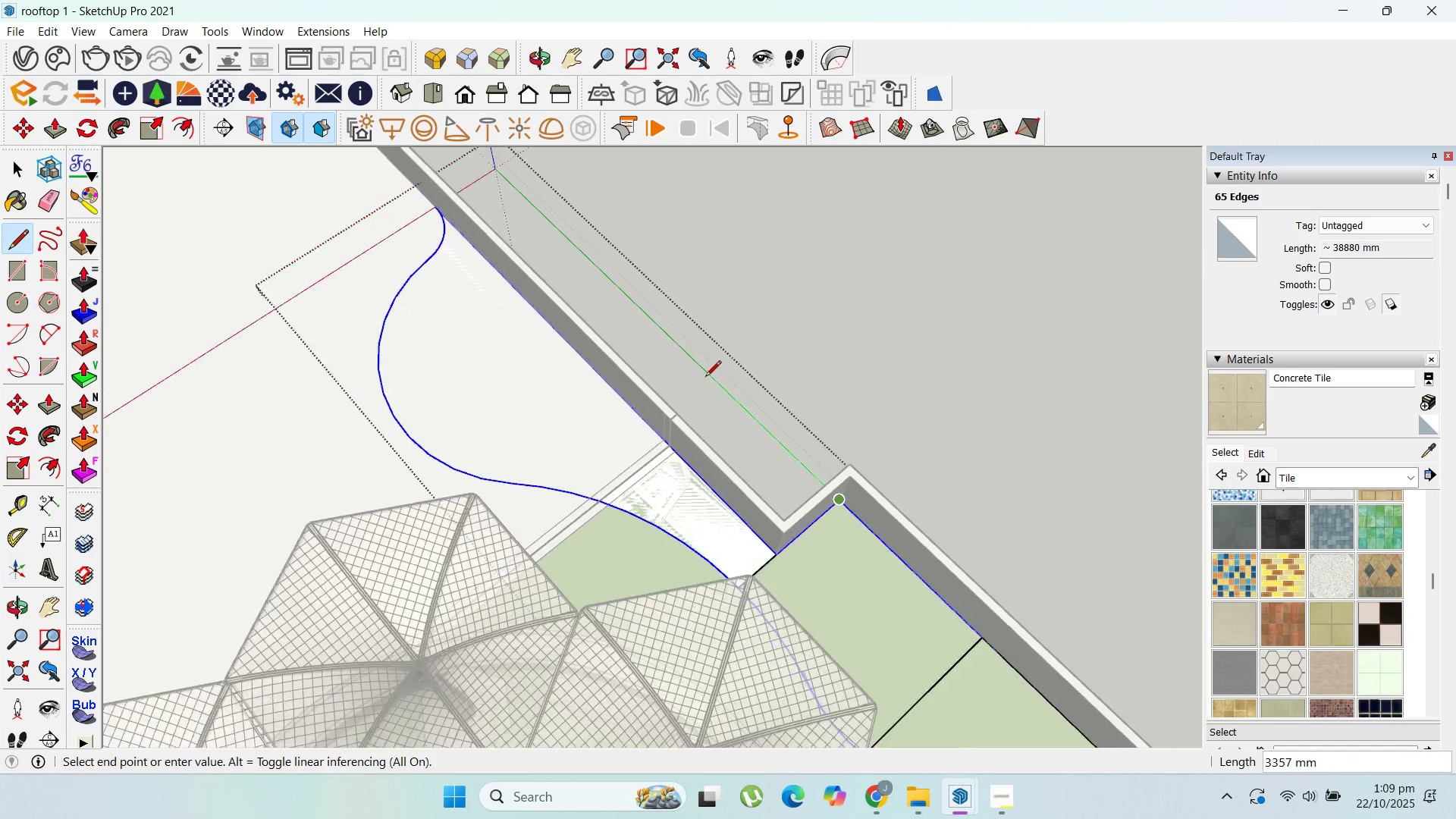 
scroll: coordinate [777, 439], scroll_direction: down, amount: 7.0
 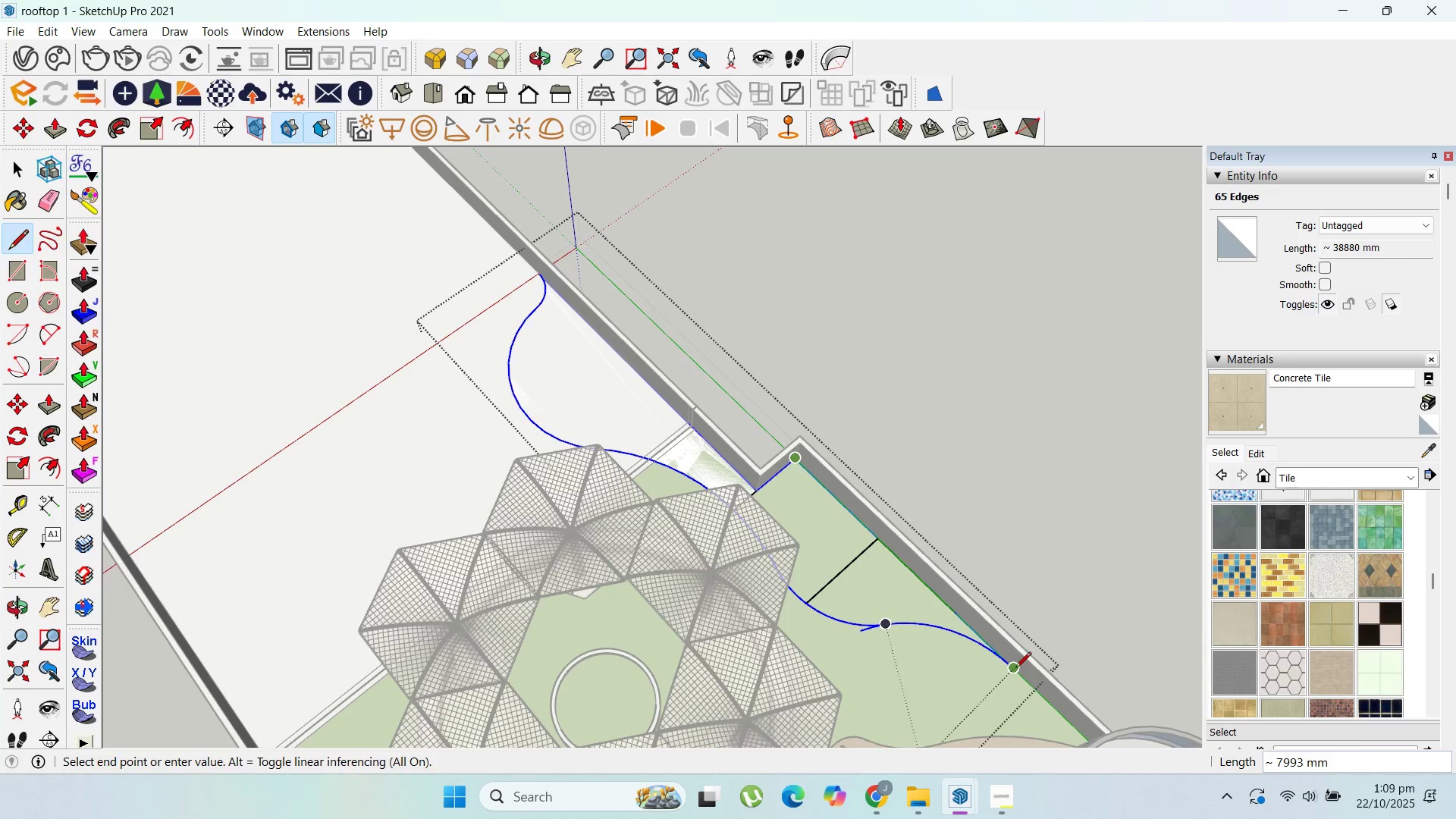 
left_click([1015, 669])
 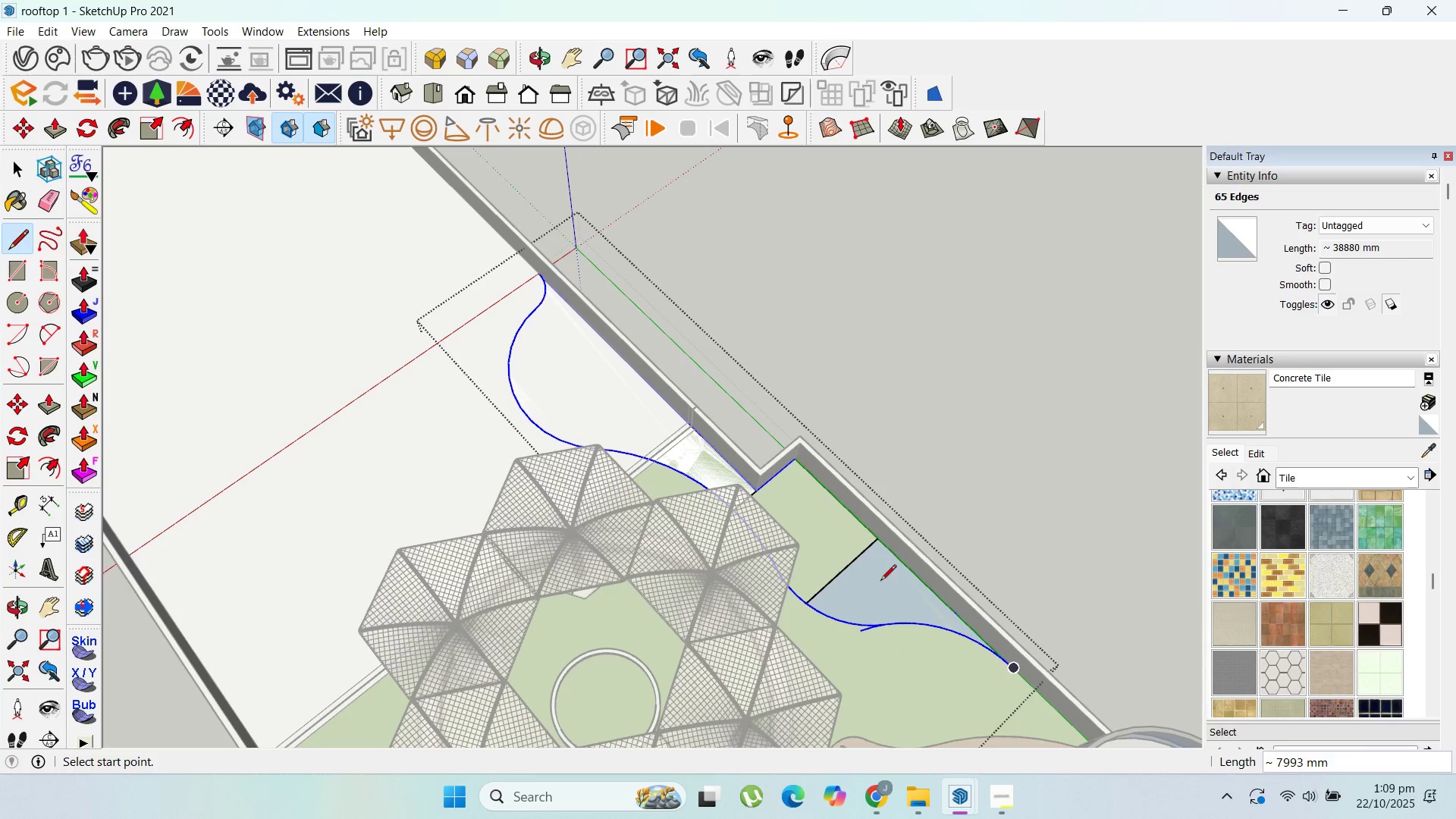 
scroll: coordinate [824, 543], scroll_direction: up, amount: 10.0
 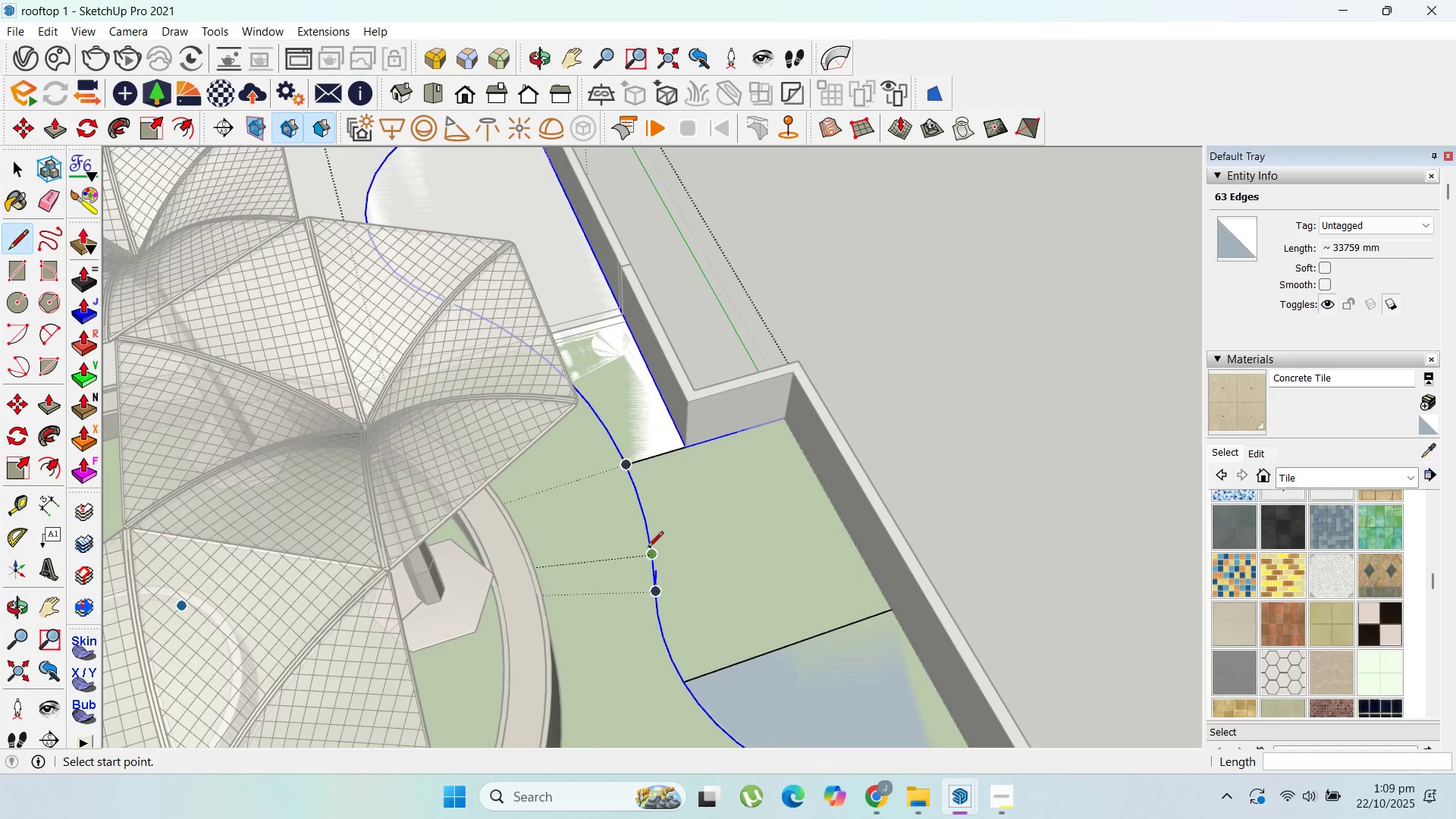 
left_click([648, 548])
 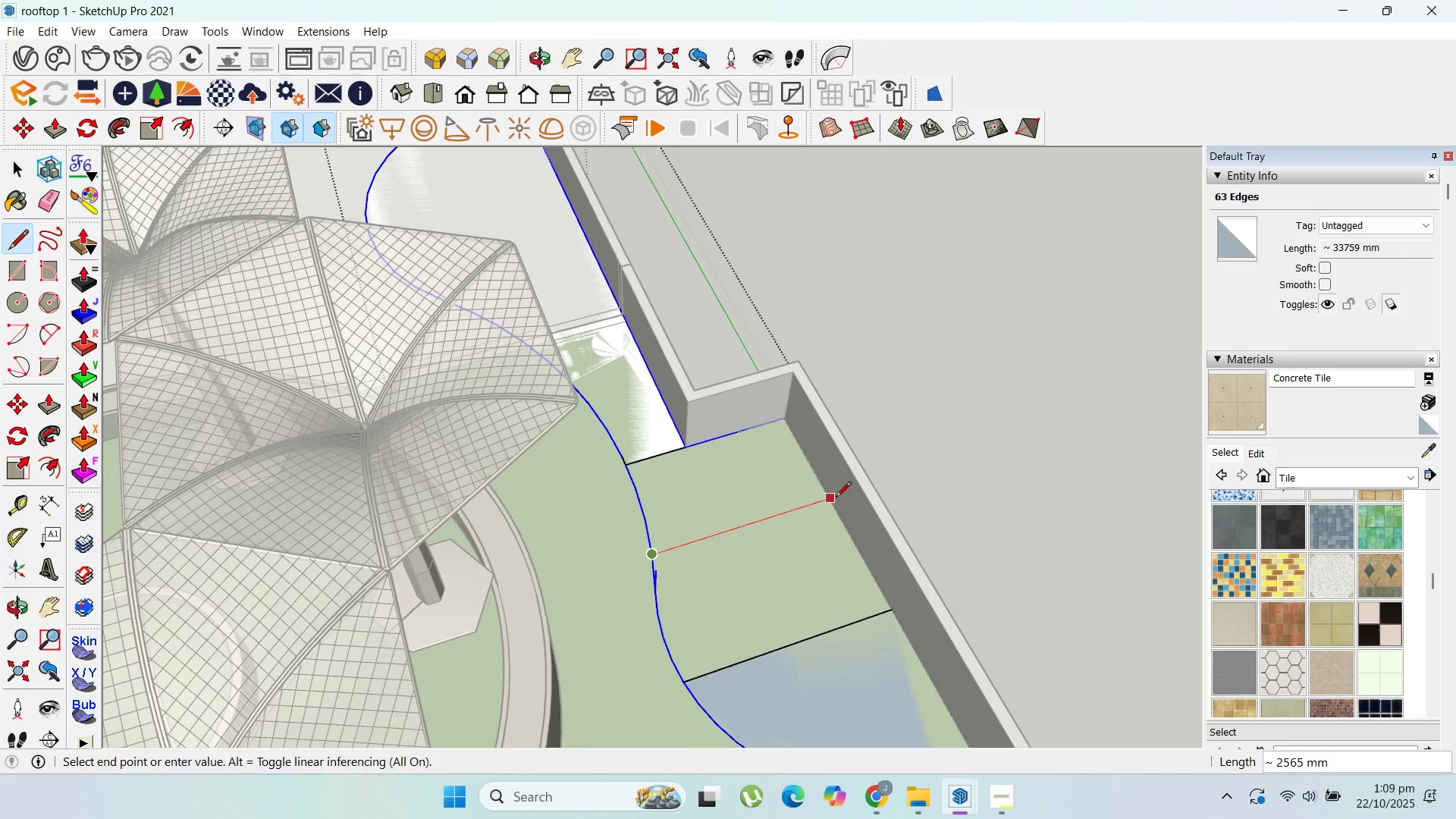 
left_click([836, 498])
 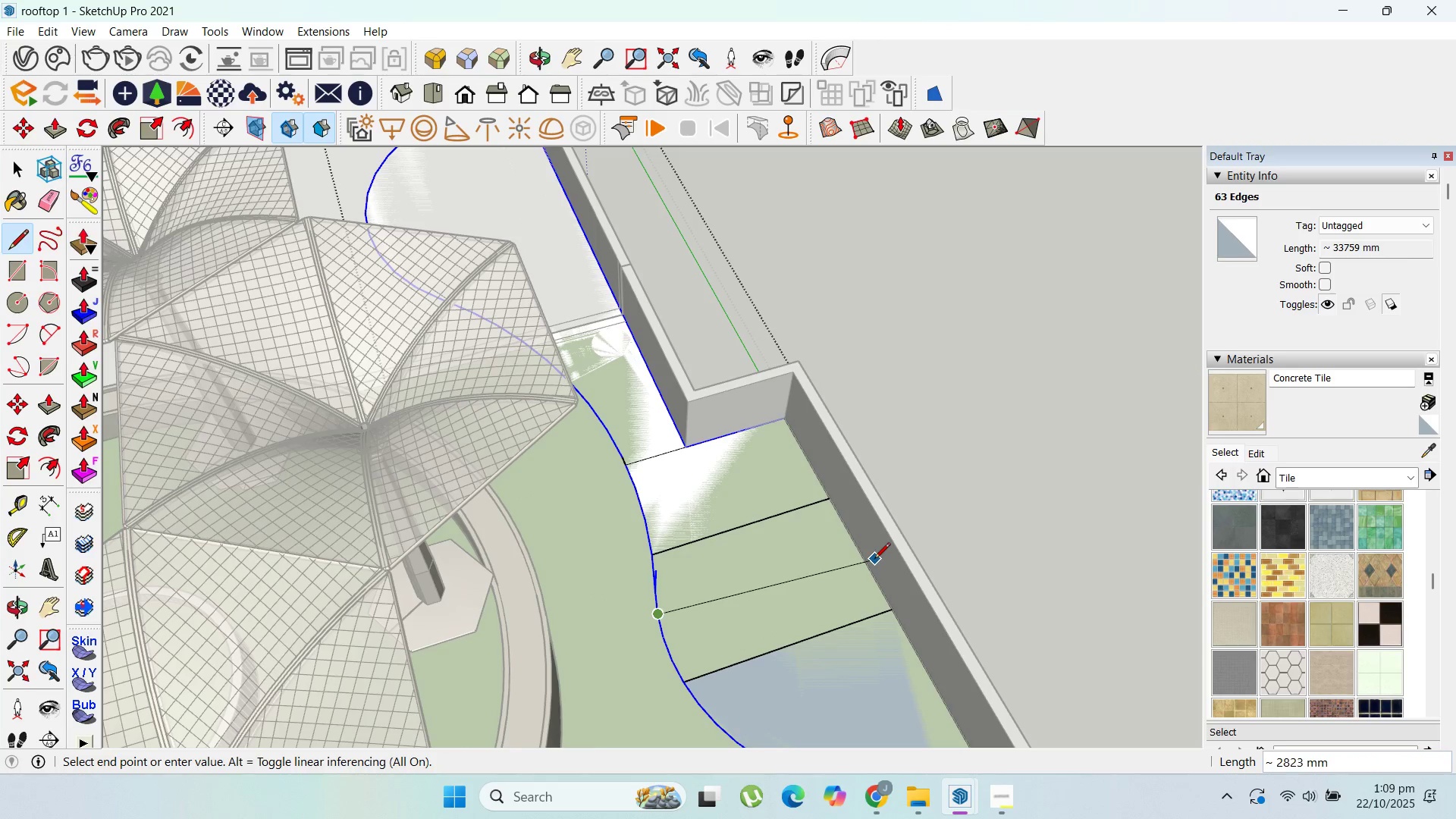 
left_click([859, 551])
 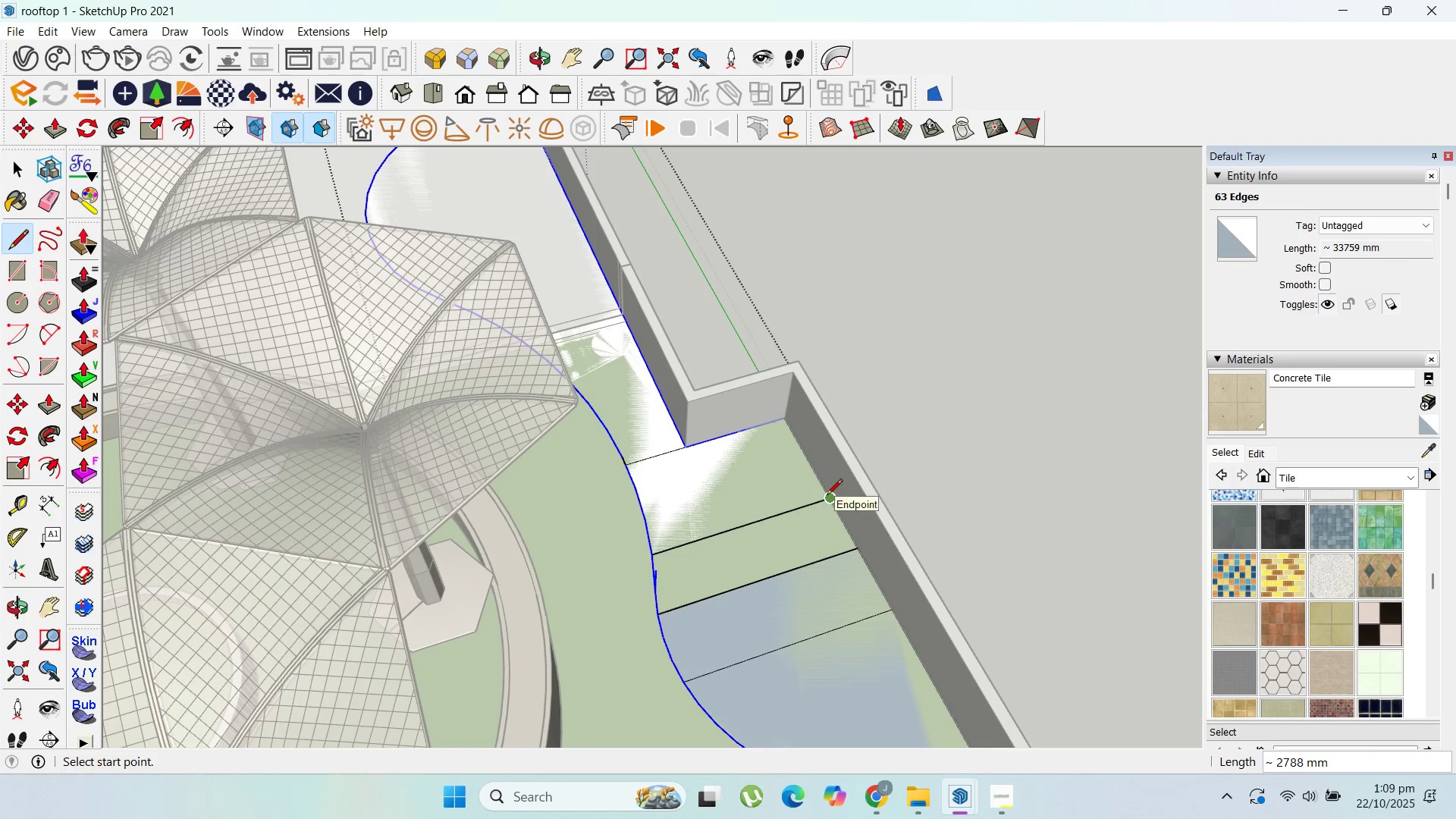 
left_click([827, 496])
 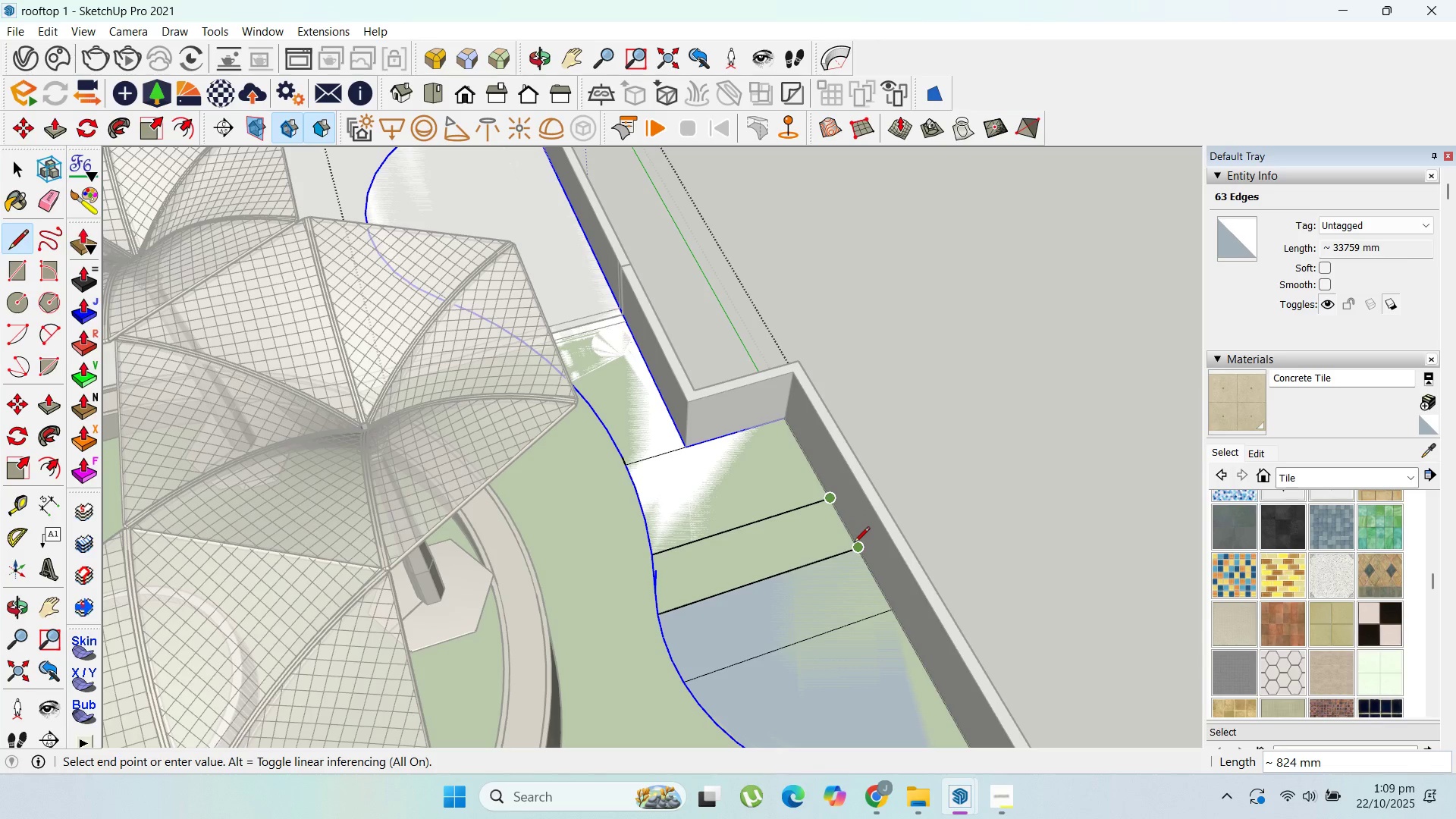 
left_click([854, 544])
 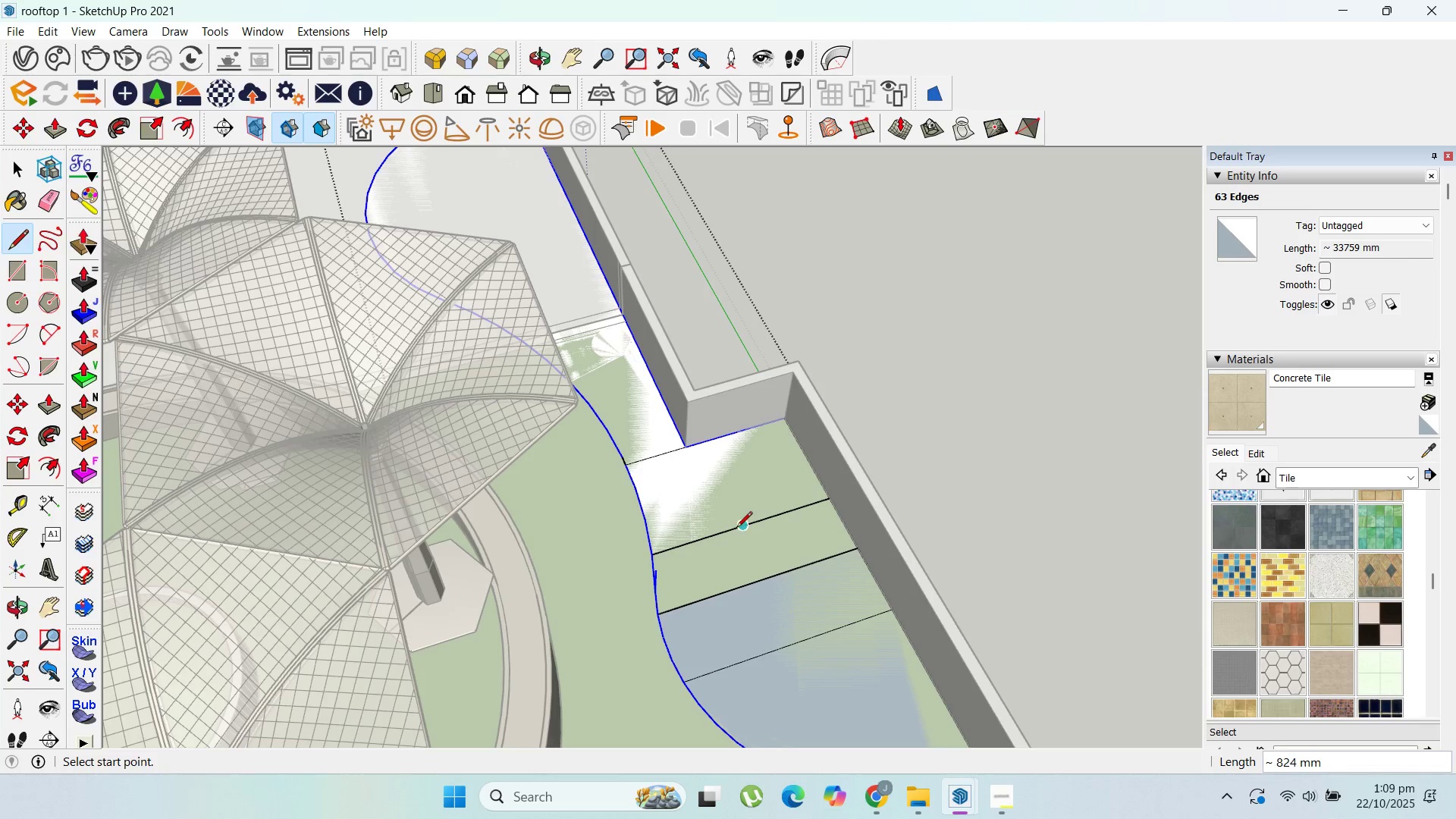 
left_click_drag(start_coordinate=[736, 529], to_coordinate=[739, 533])
 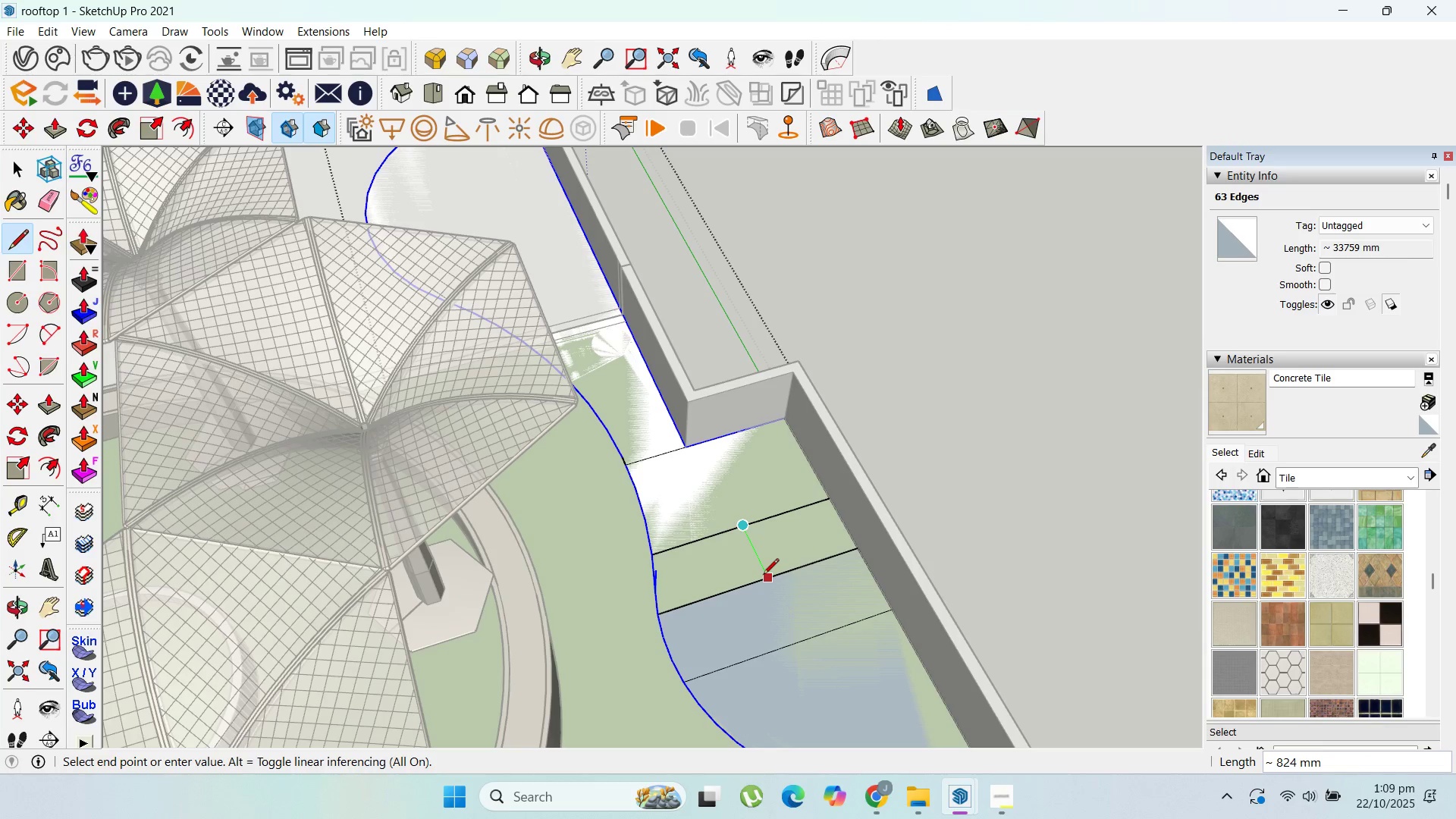 
left_click([763, 576])
 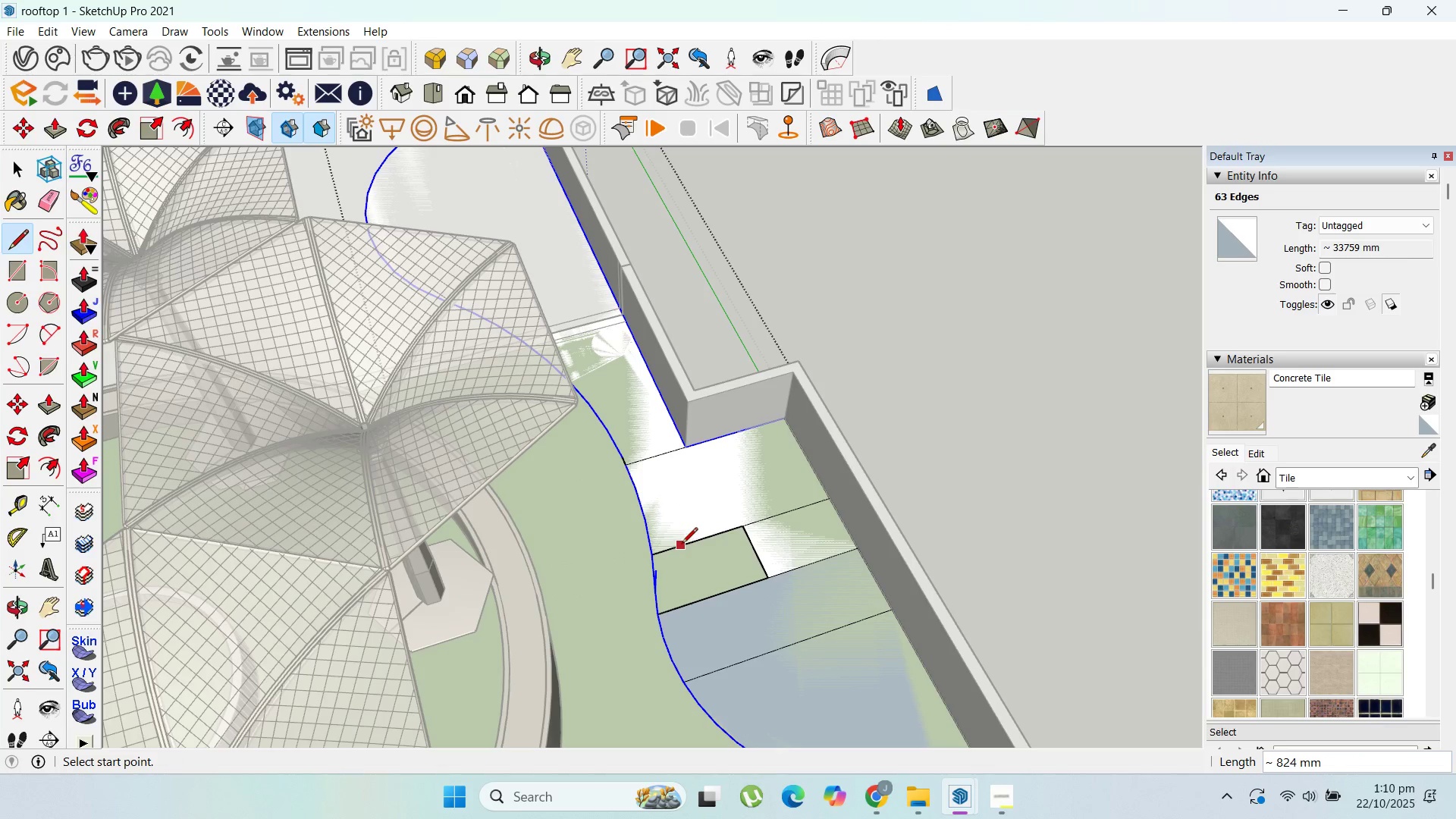 
left_click([686, 544])
 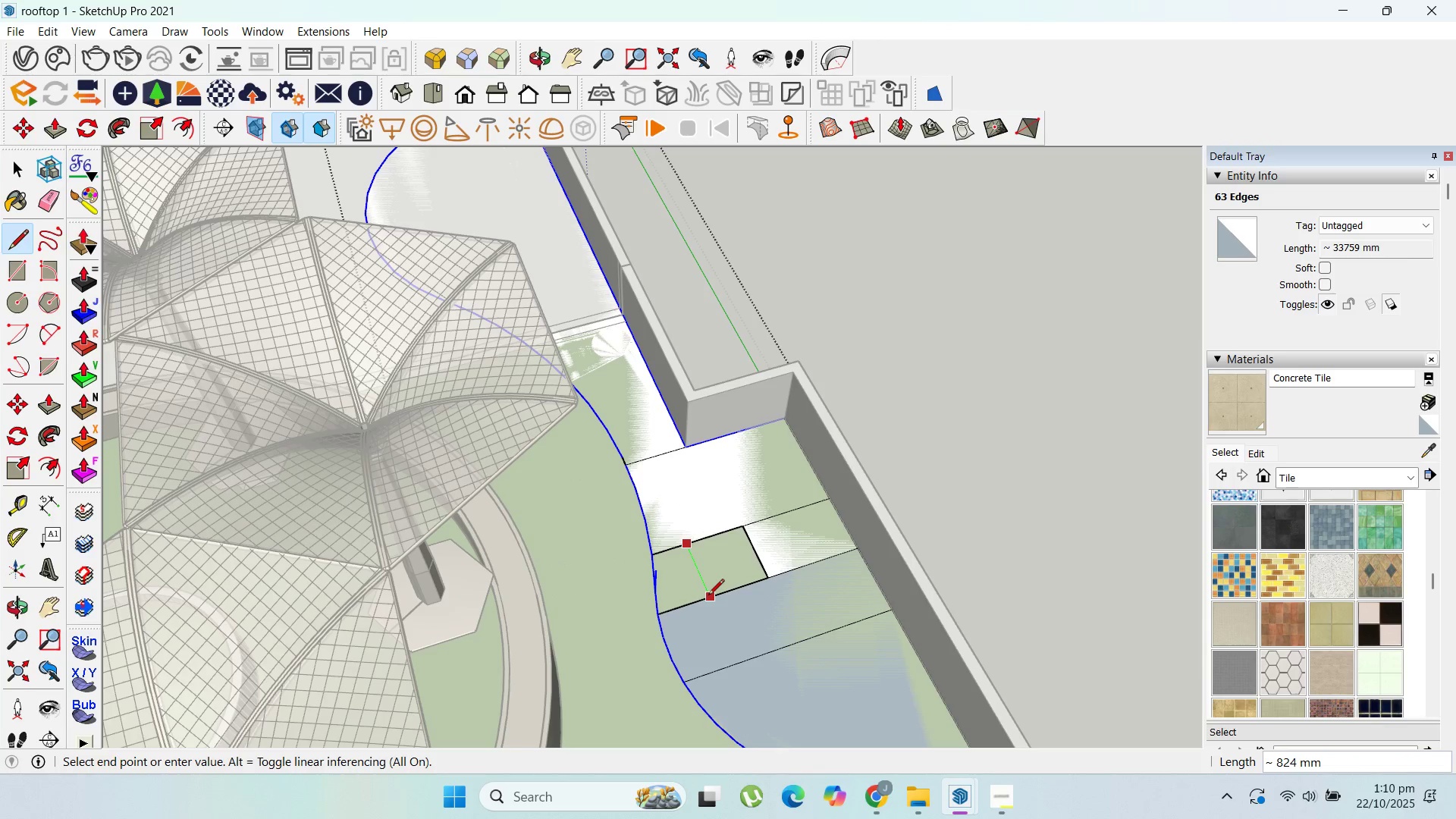 
left_click([708, 596])
 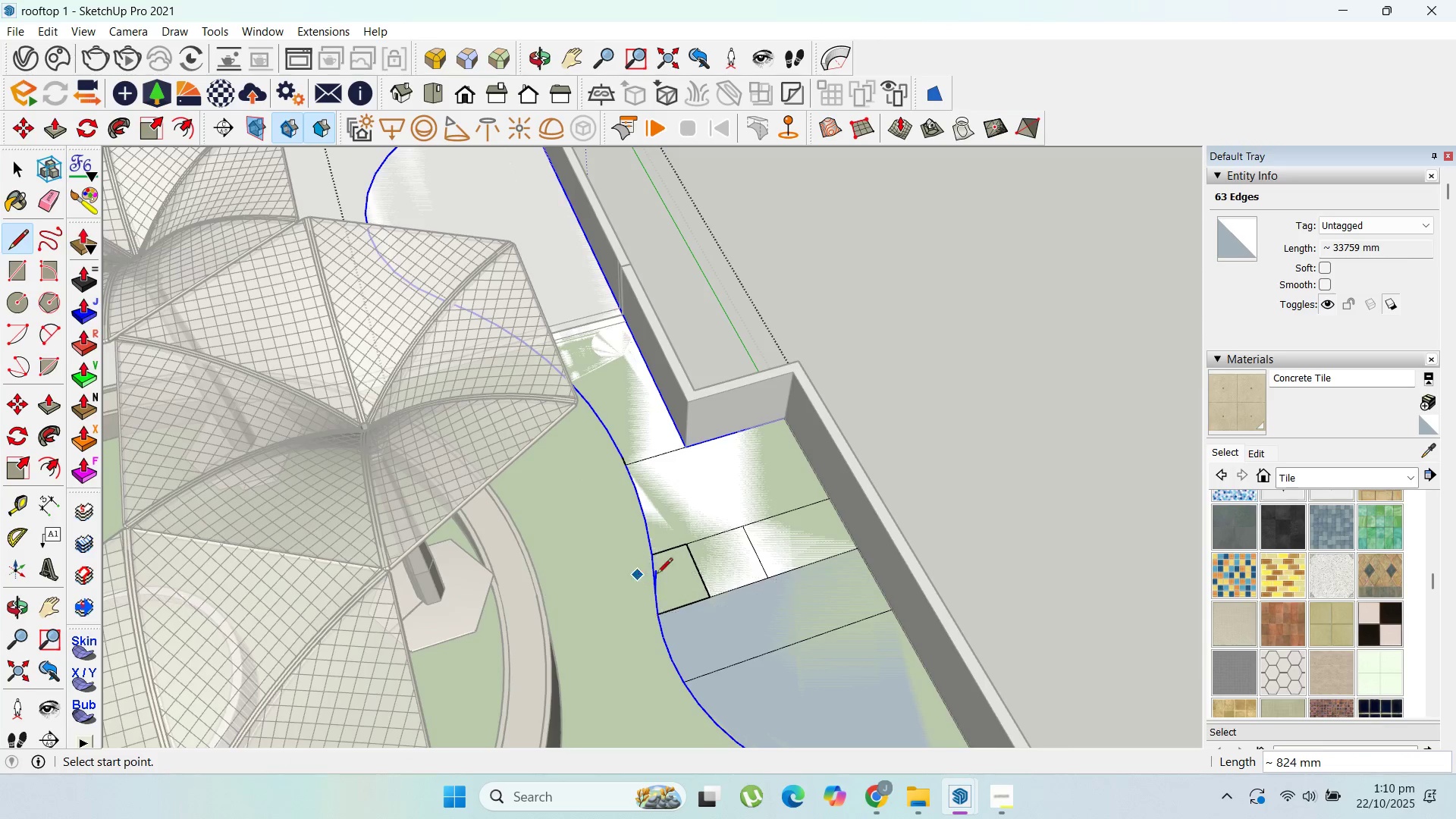 
scroll: coordinate [626, 631], scroll_direction: up, amount: 24.0
 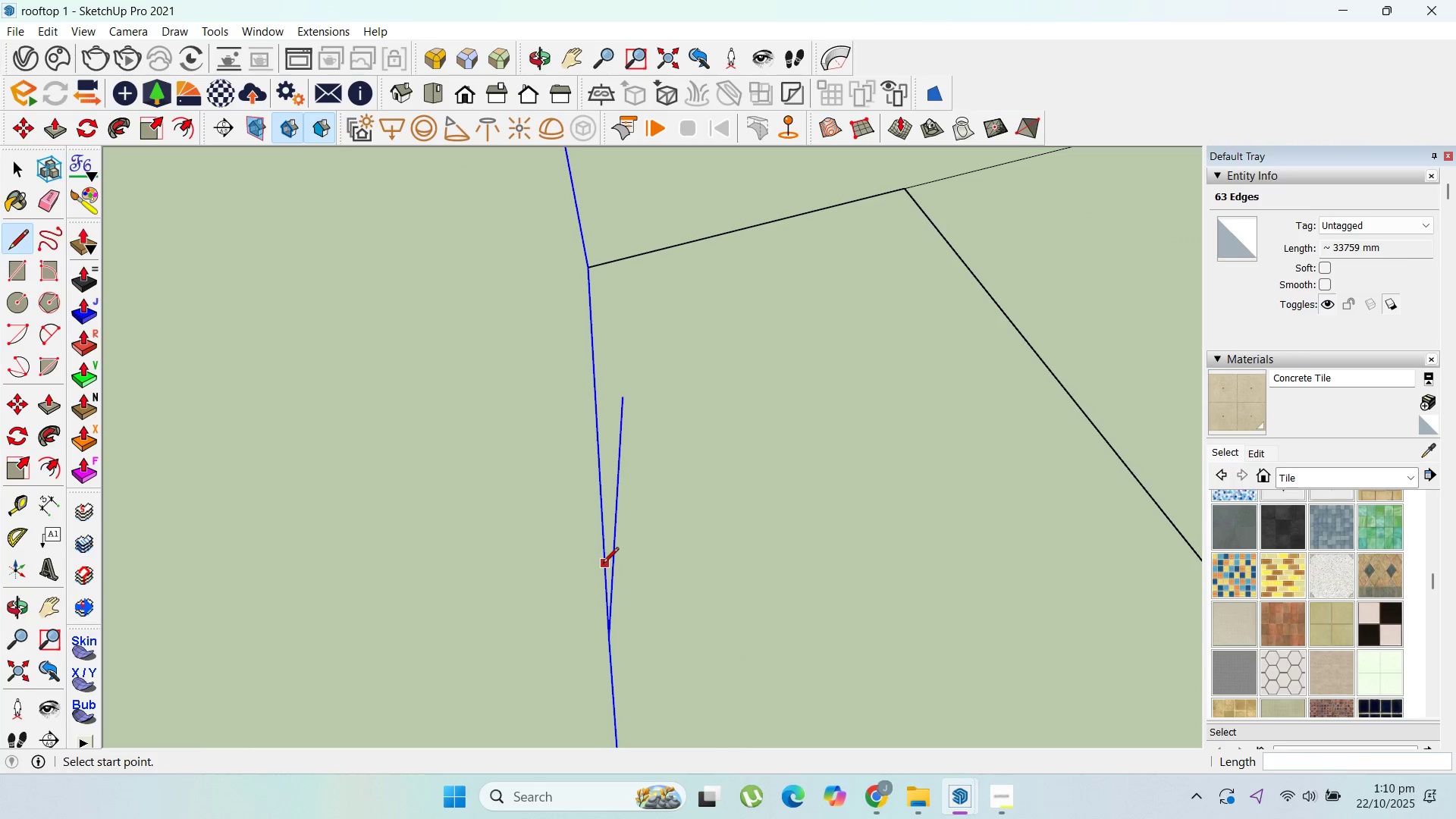 
left_click([604, 564])
 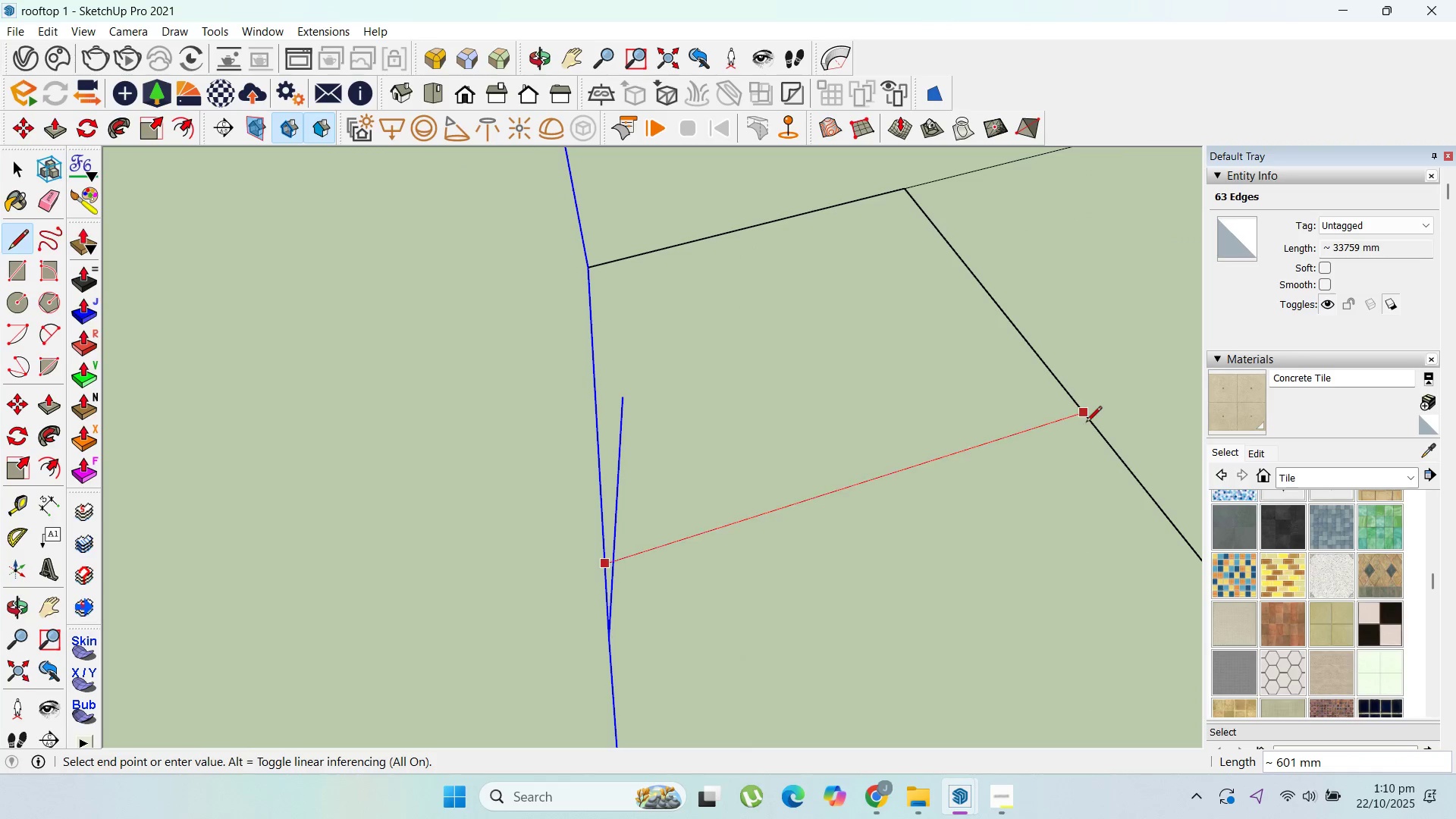 
left_click([1086, 423])
 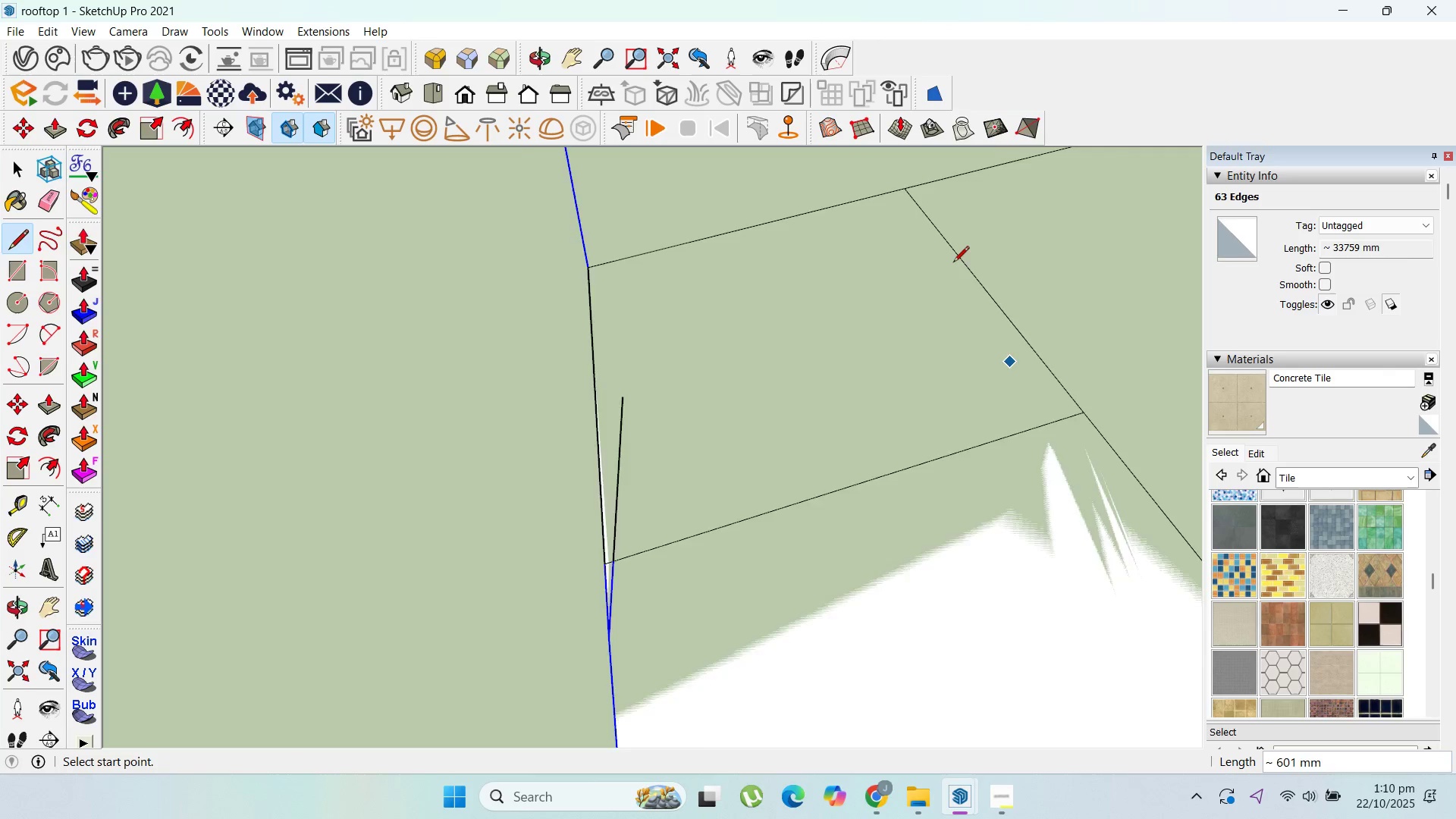 
scroll: coordinate [394, 470], scroll_direction: down, amount: 15.0
 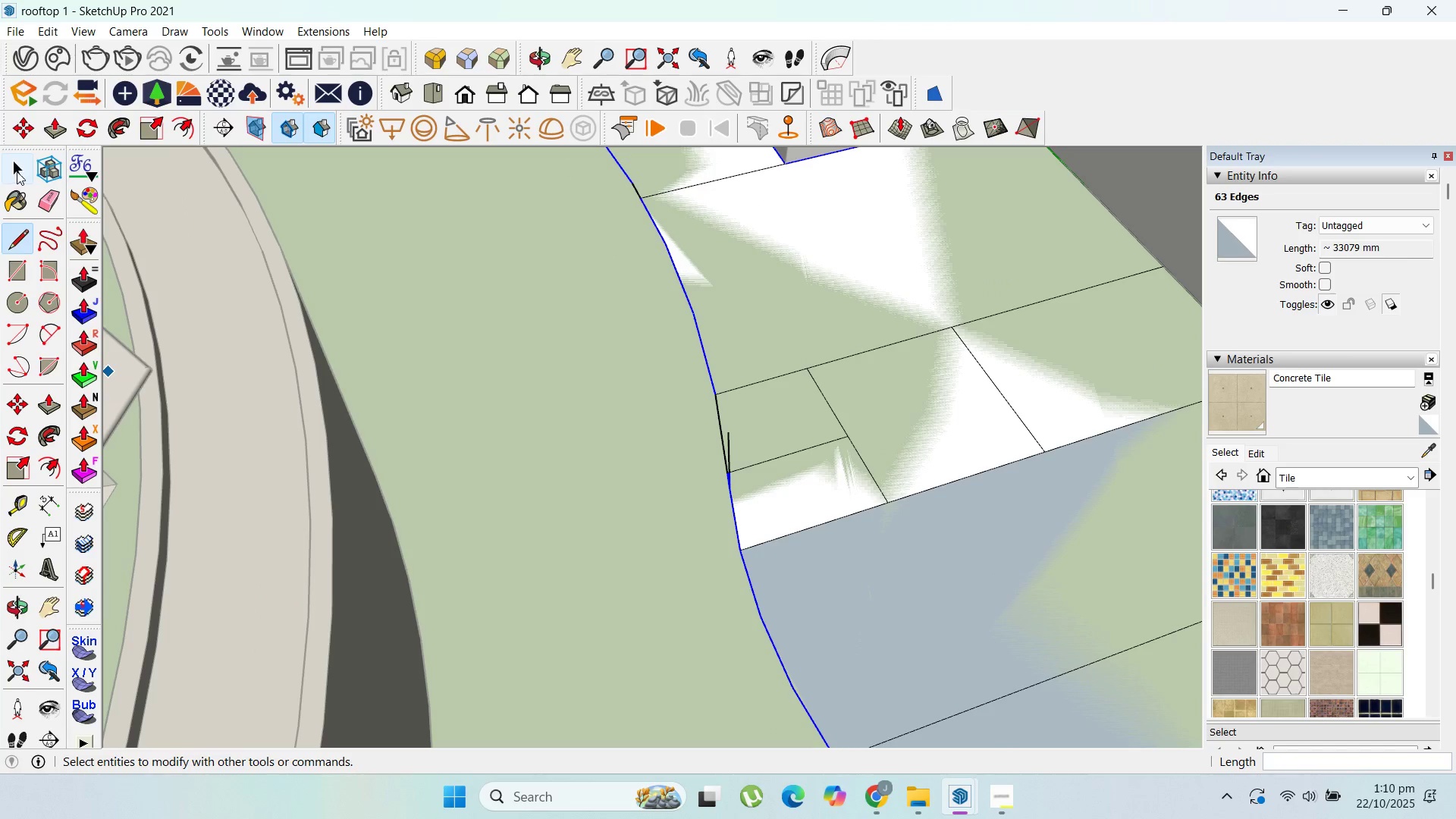 
left_click([17, 171])
 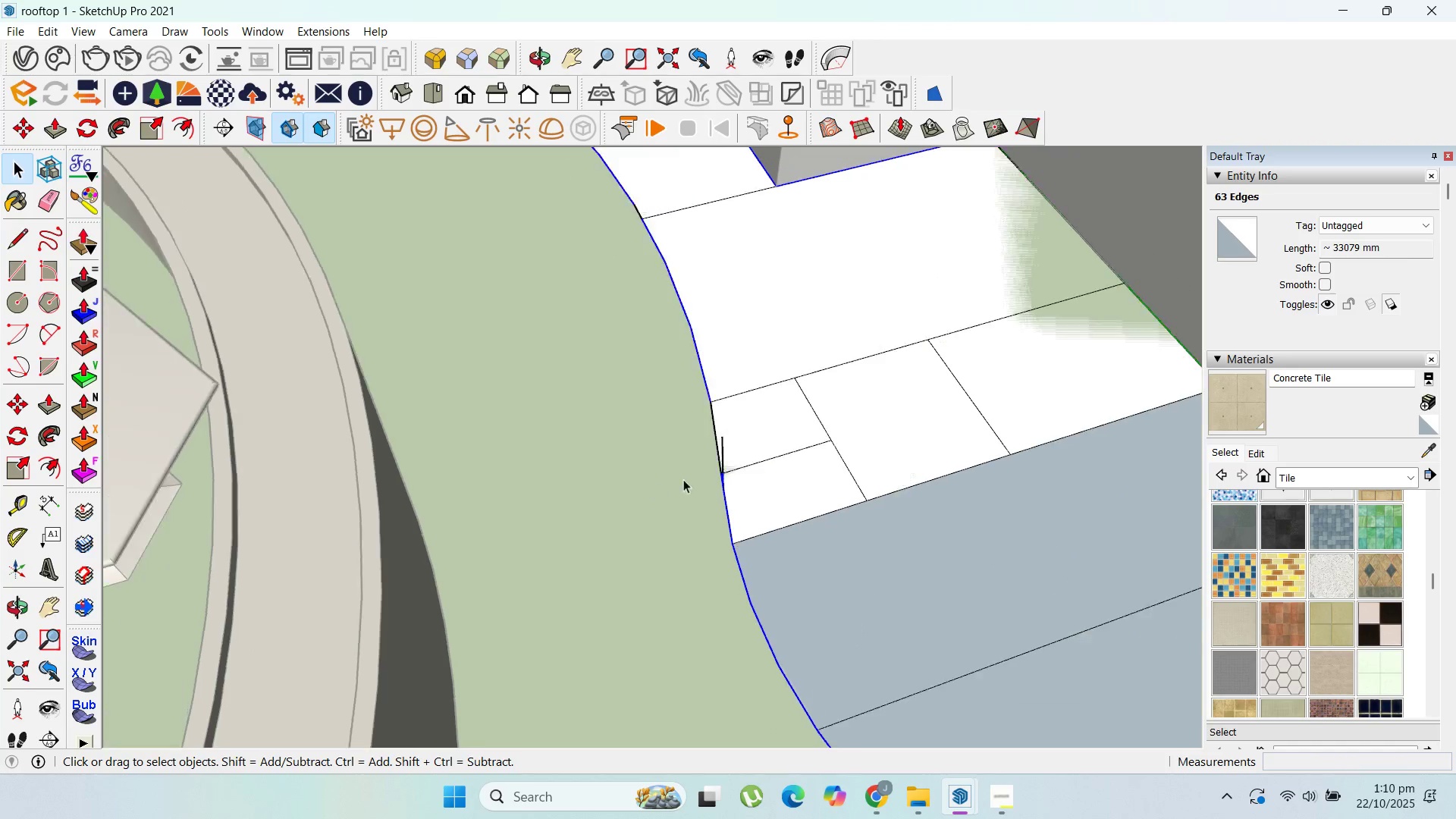 
scroll: coordinate [698, 478], scroll_direction: down, amount: 3.0
 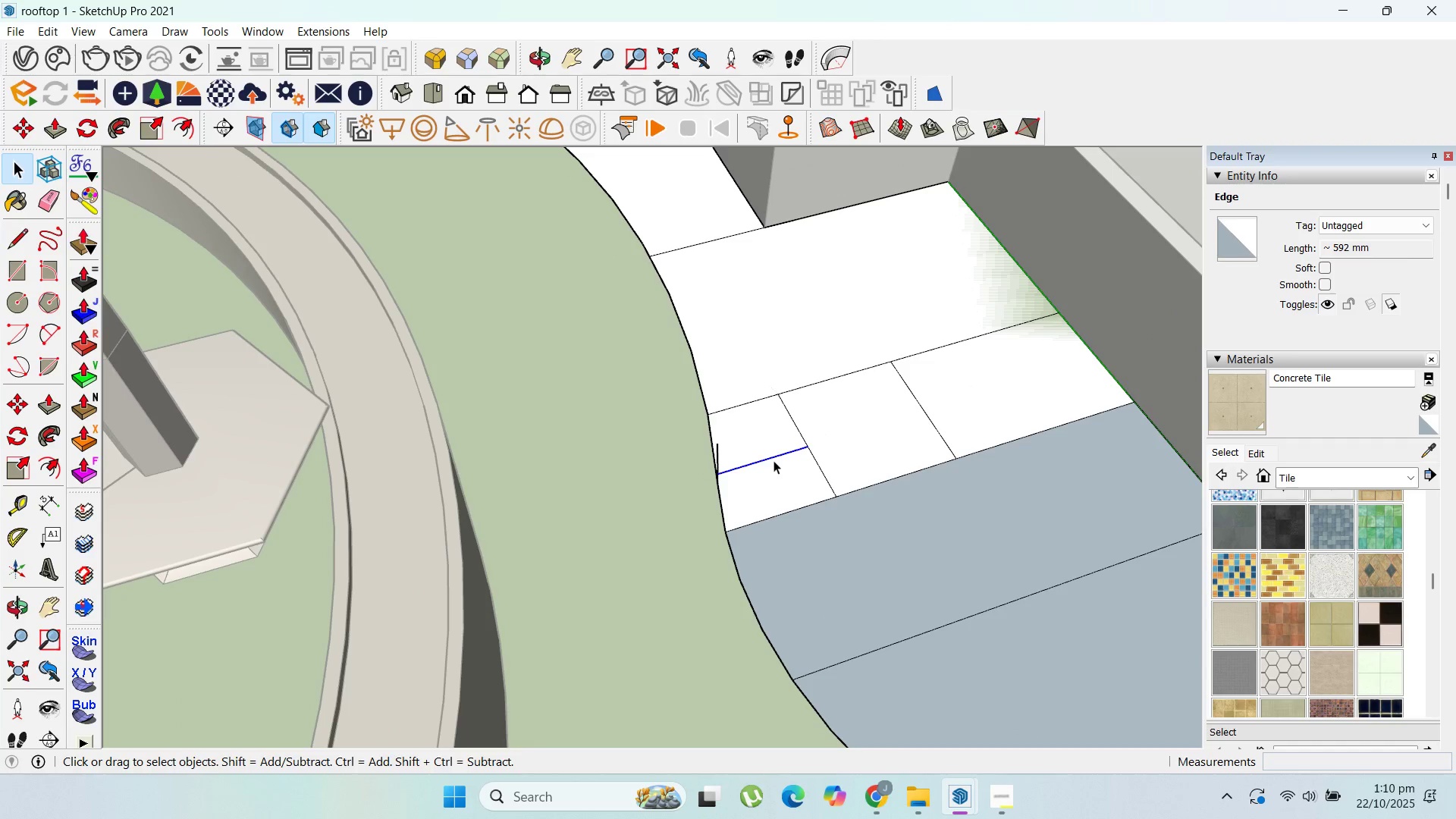 
key(Delete)
 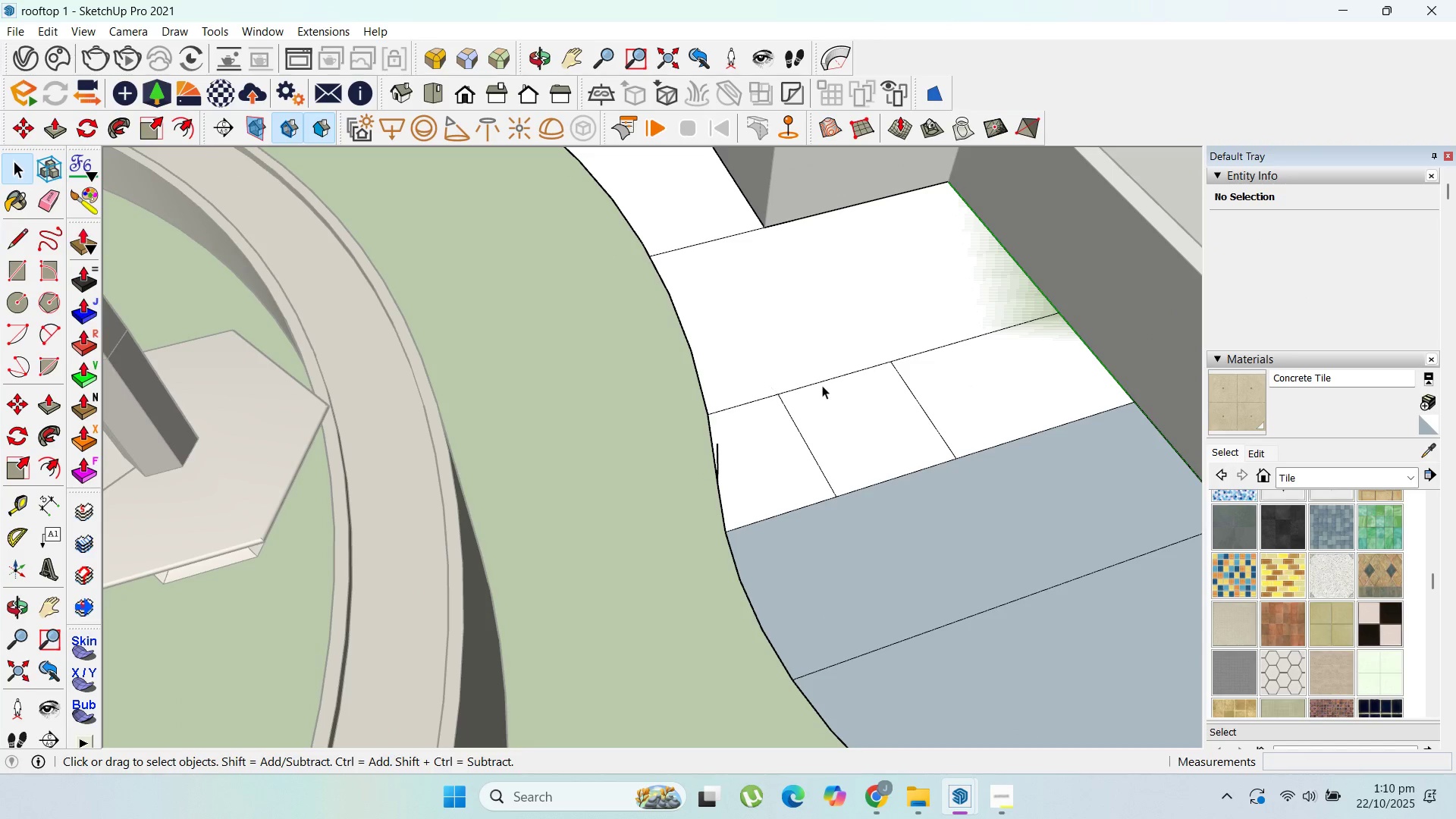 
left_click([821, 384])
 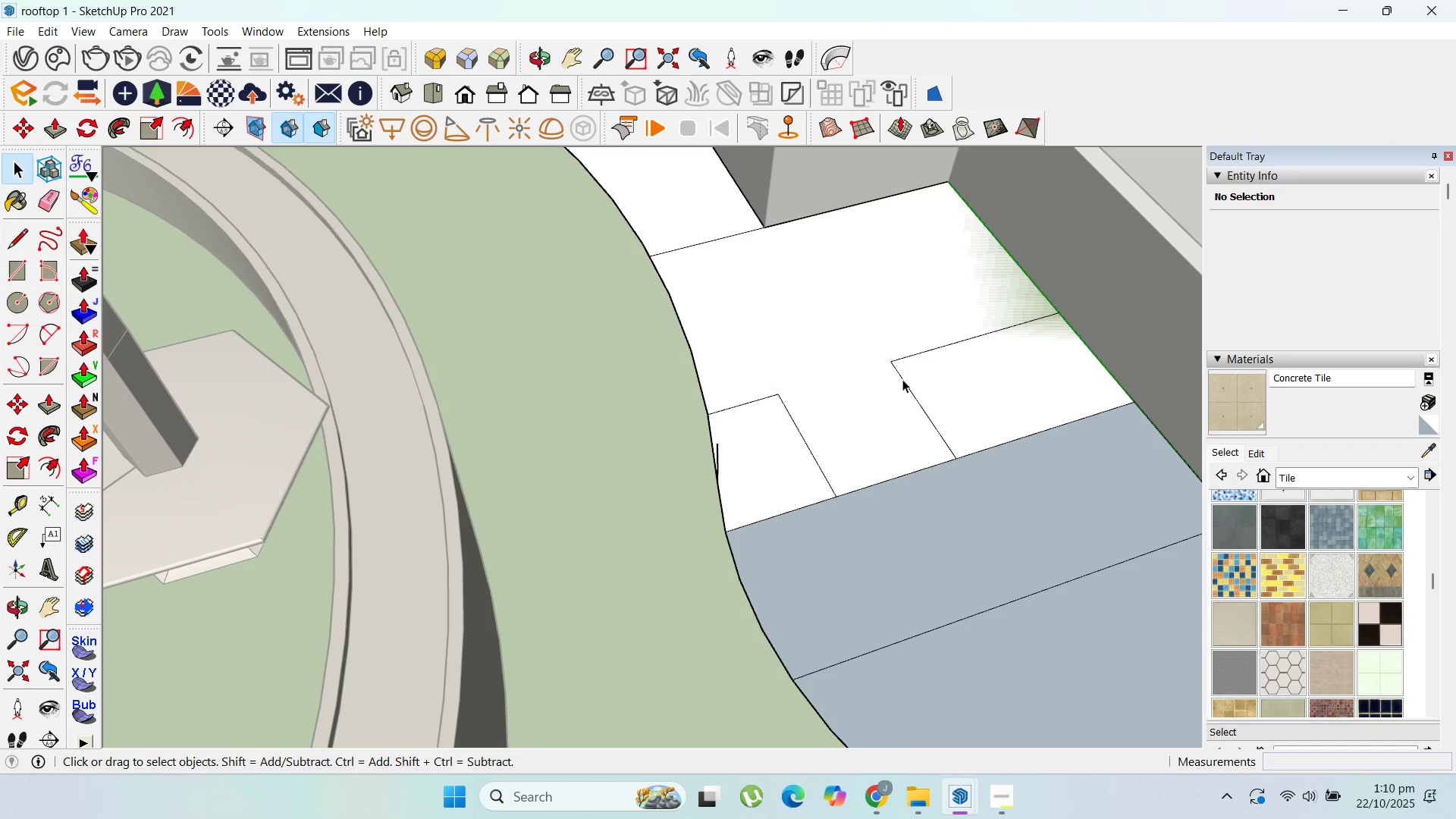 
left_click([902, 379])
 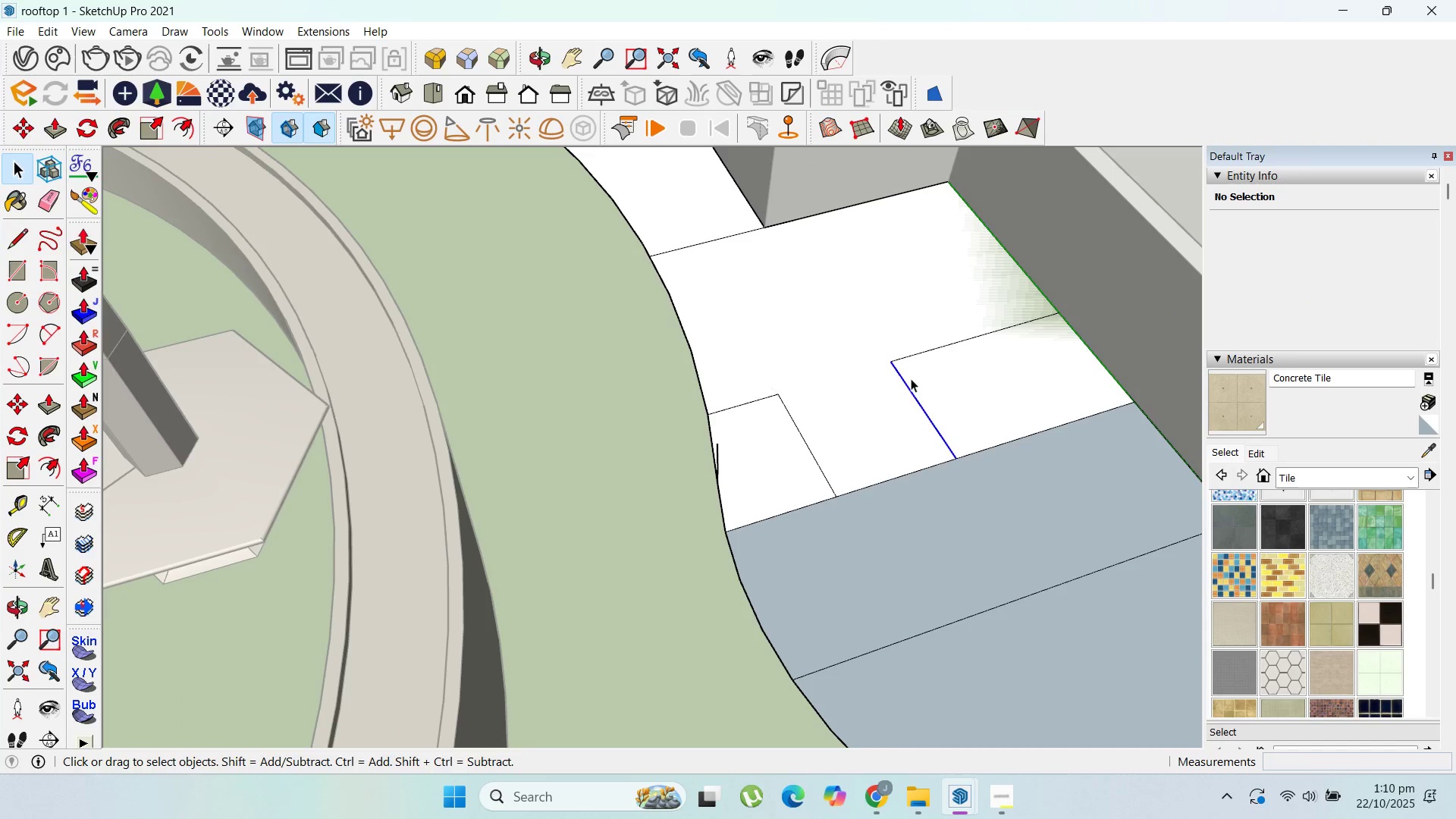 
key(Delete)
 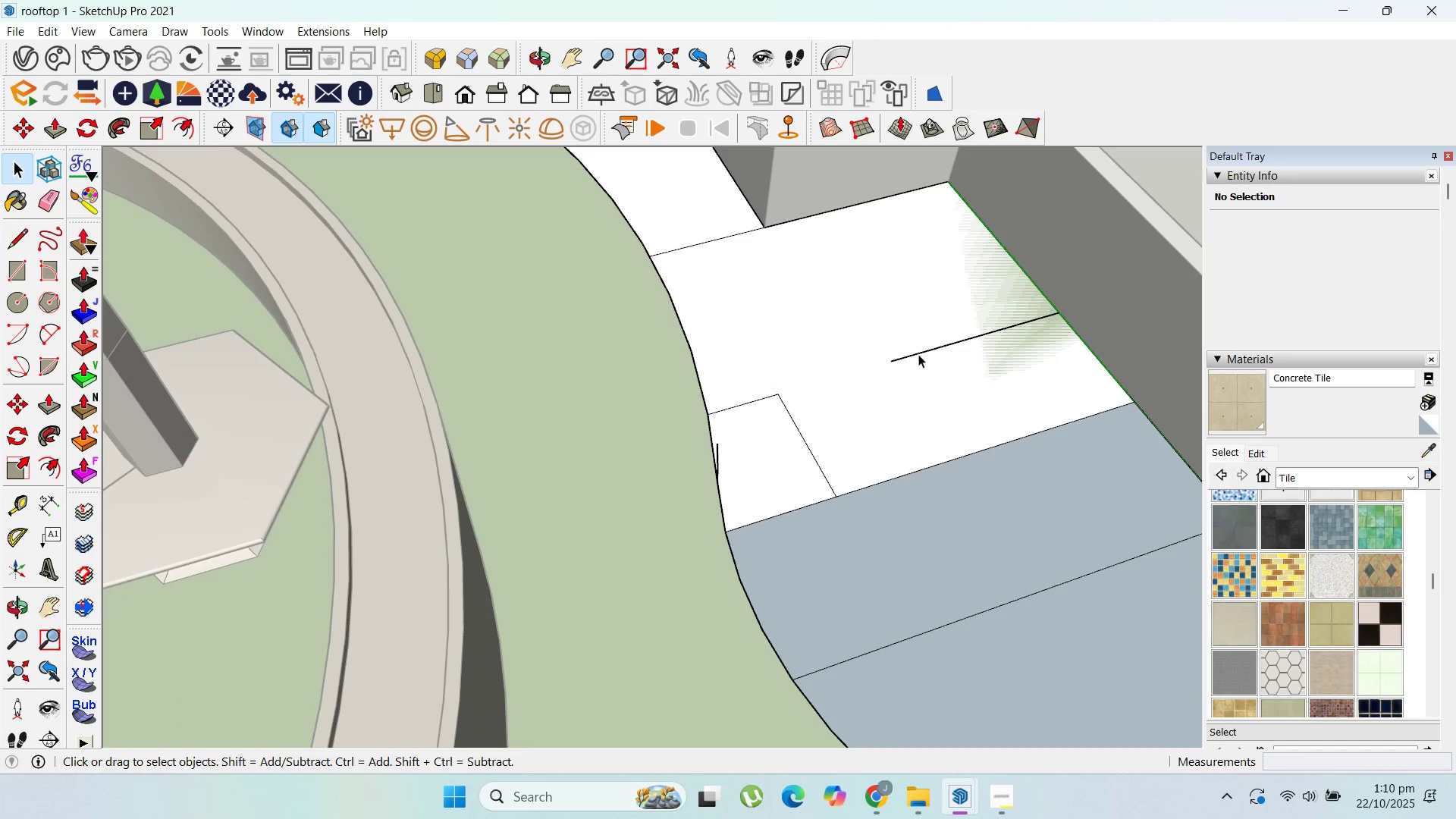 
left_click([918, 354])
 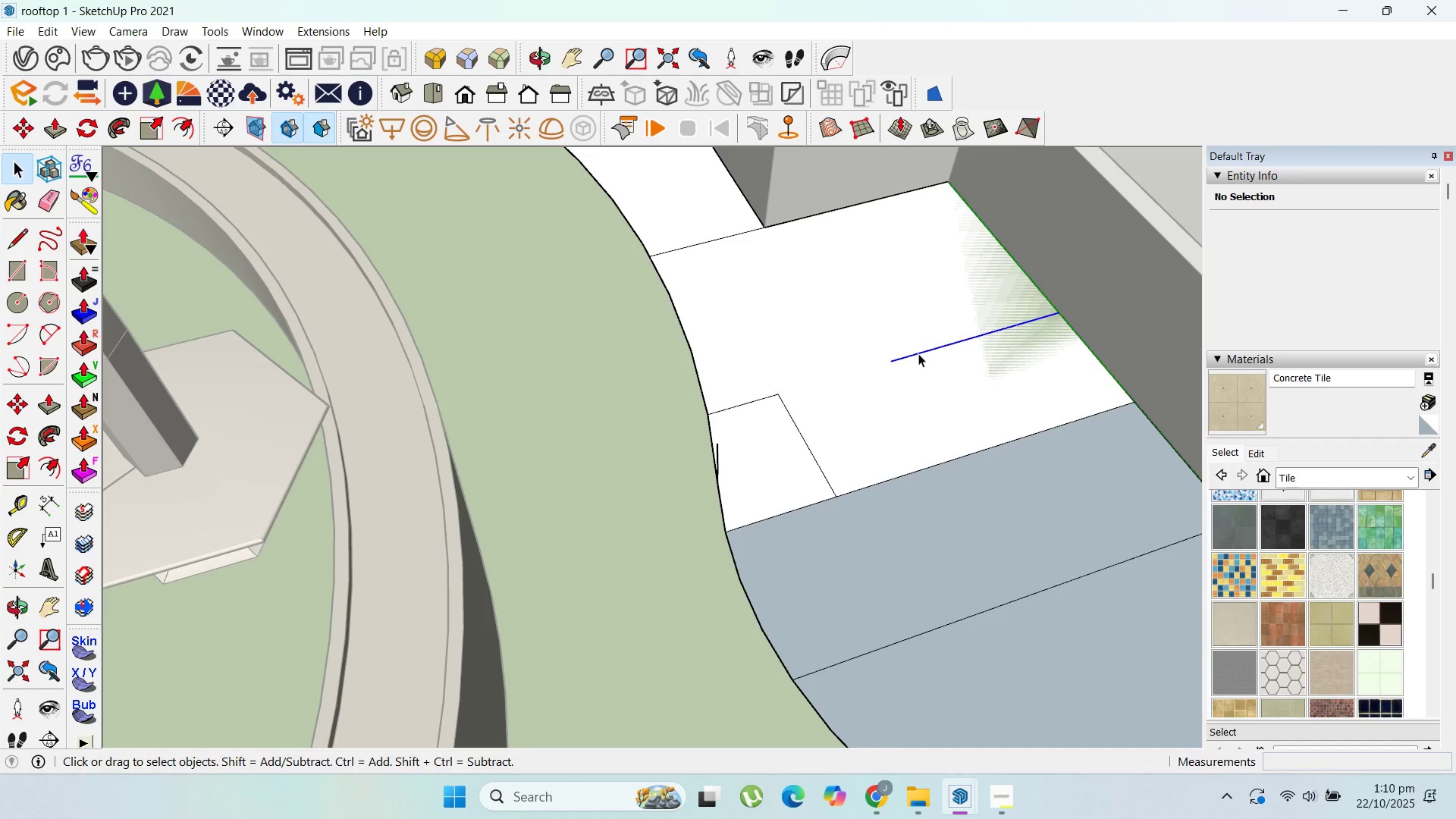 
key(Delete)
 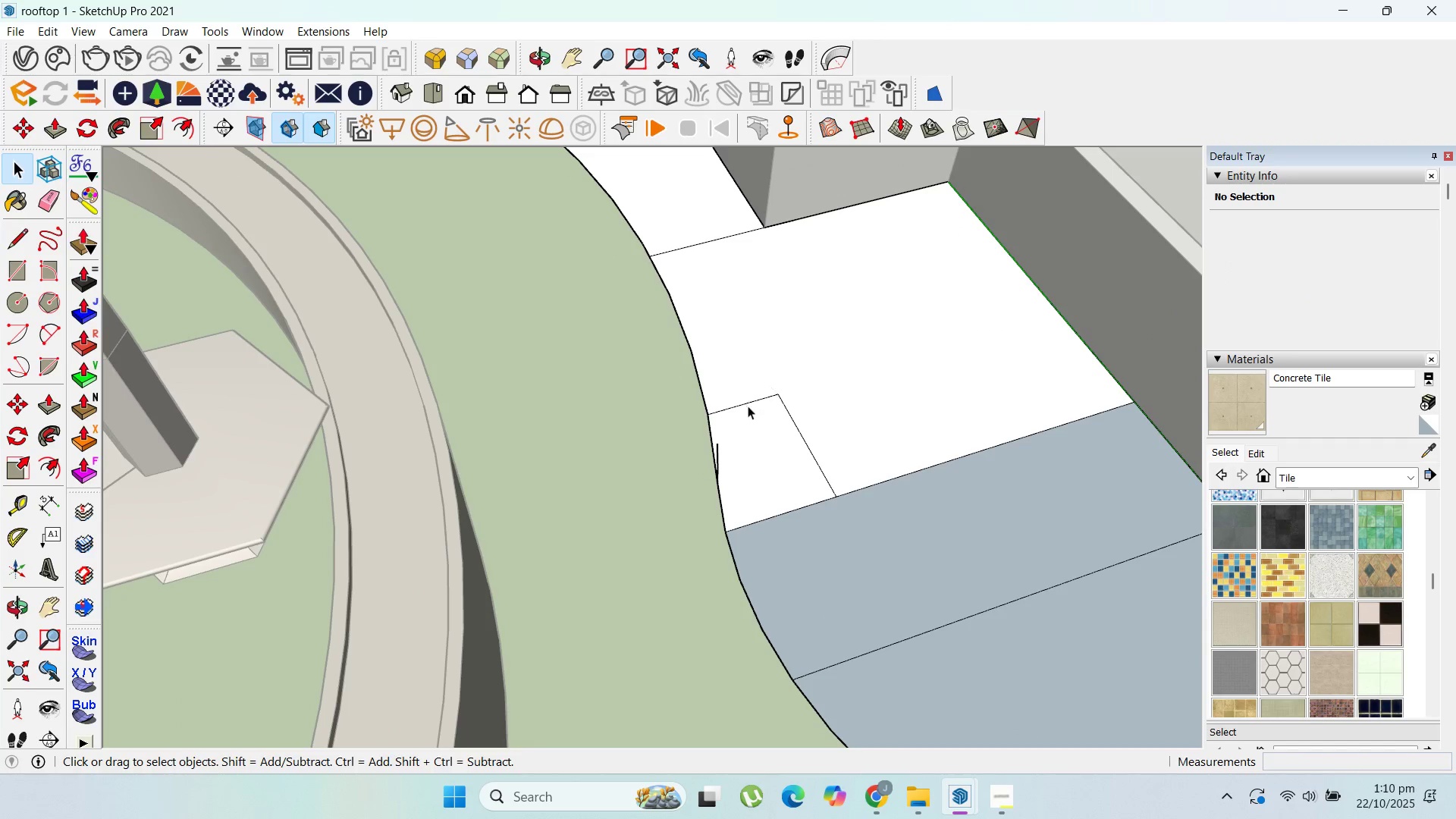 
left_click([748, 406])
 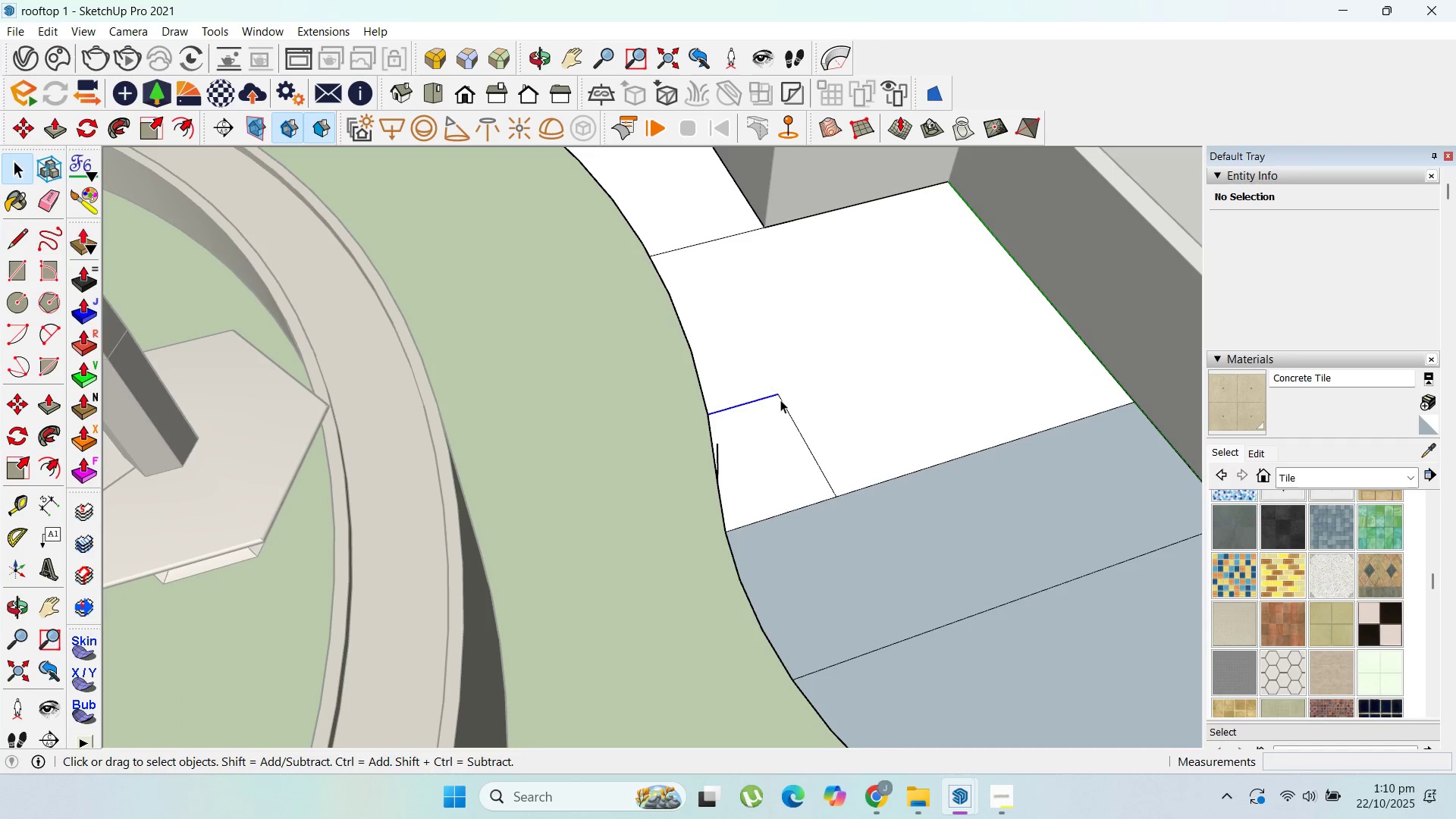 
key(Delete)
 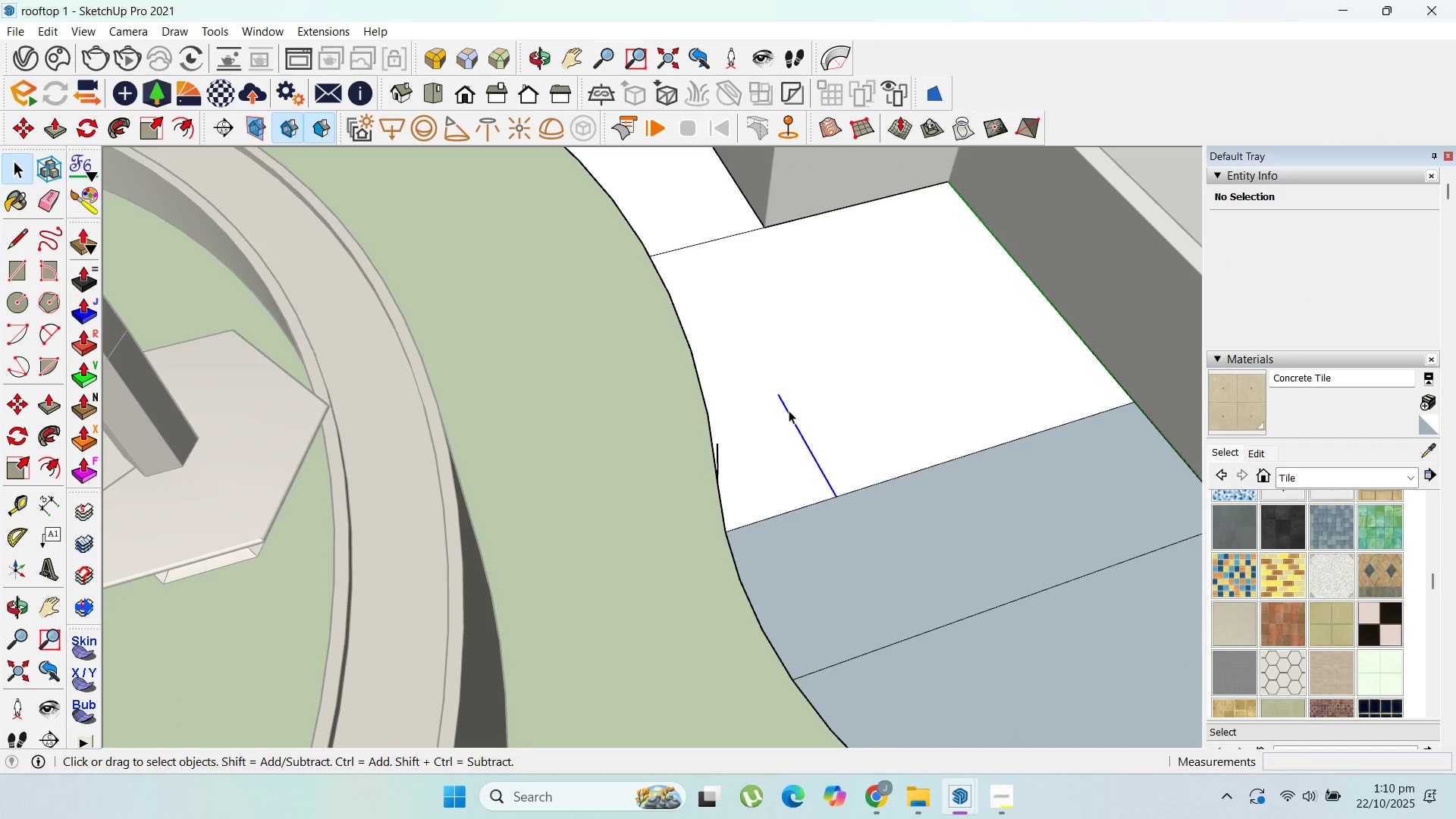 
key(Delete)
 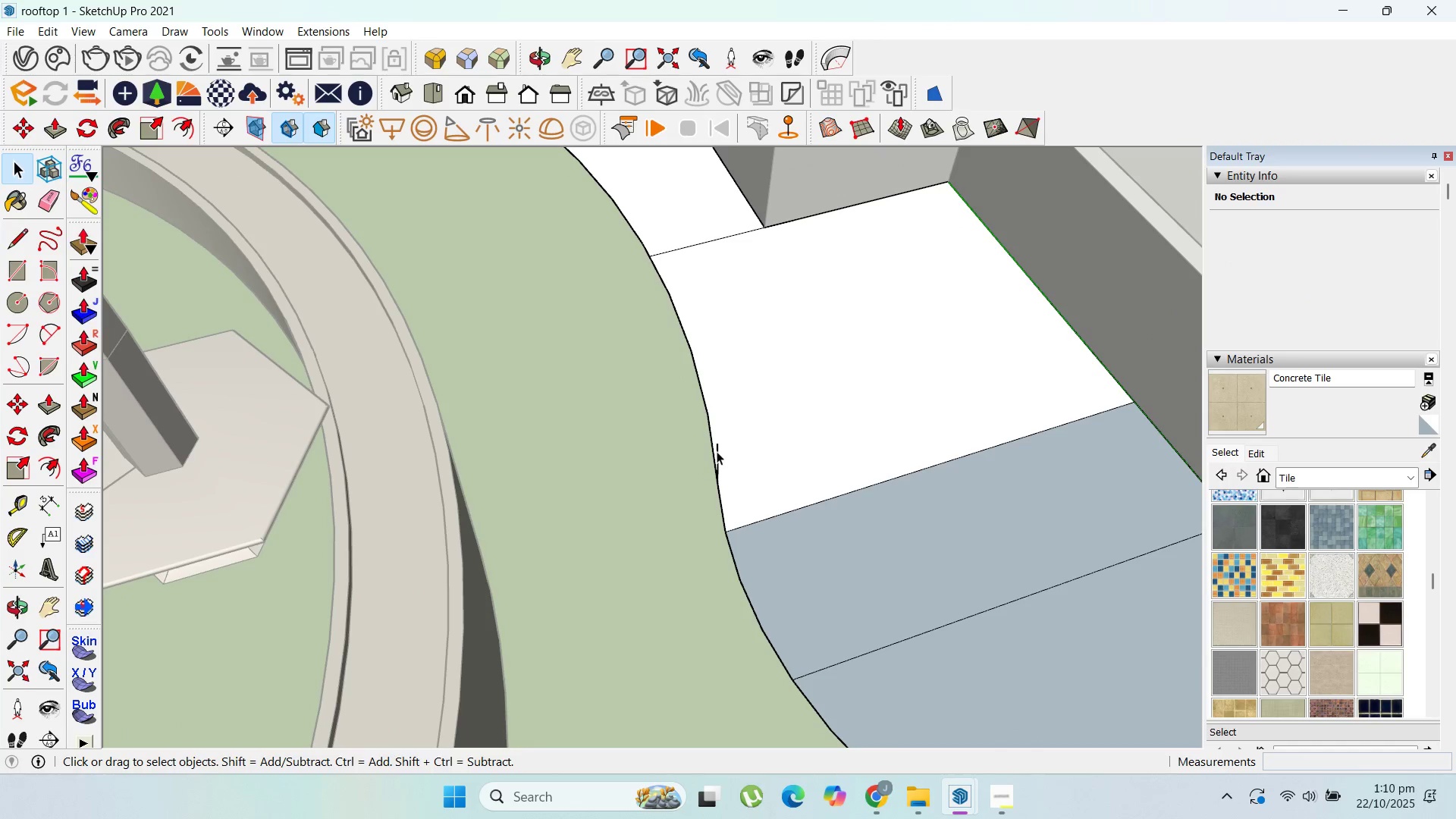 
left_click([717, 451])
 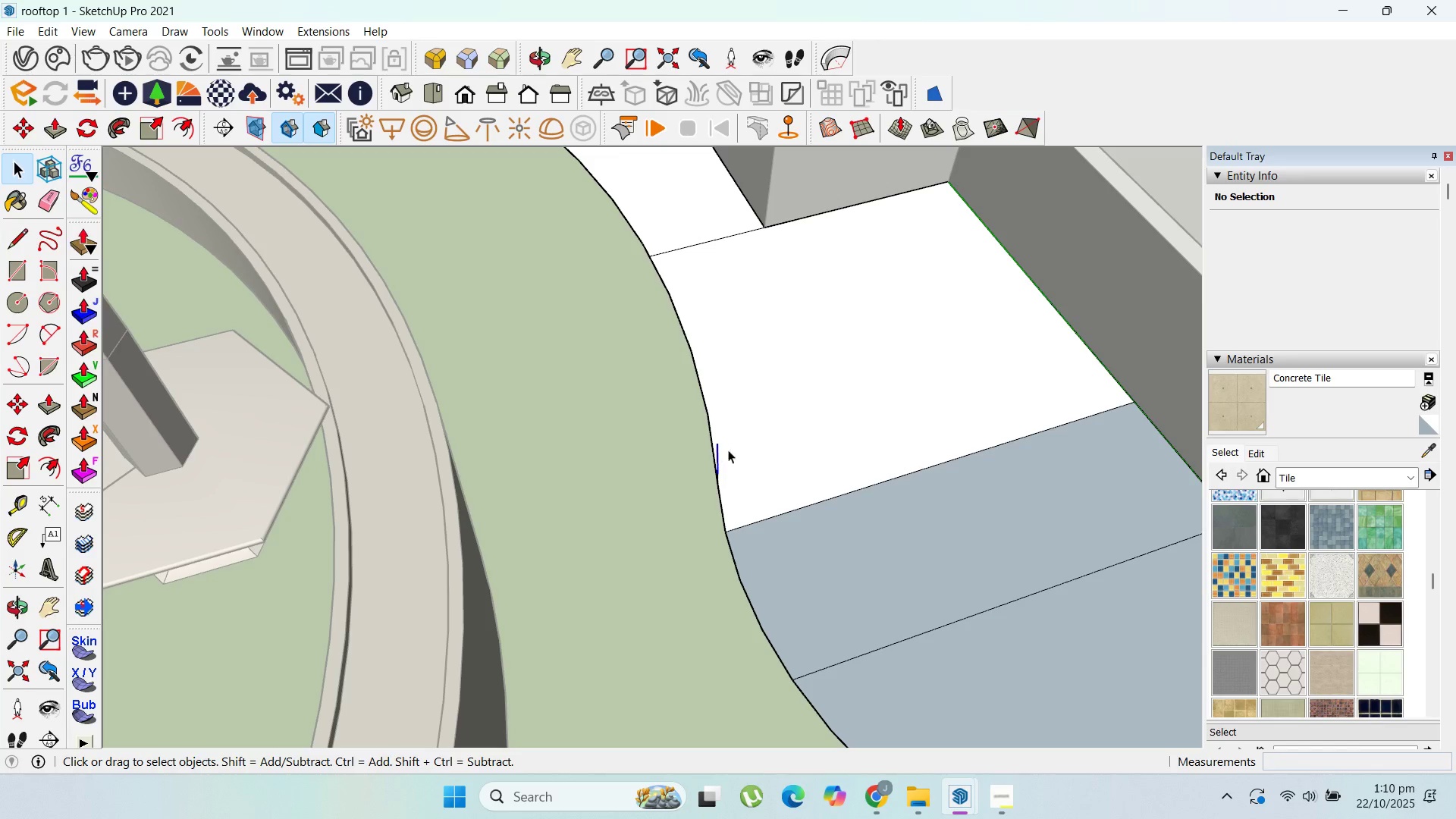 
key(Delete)
 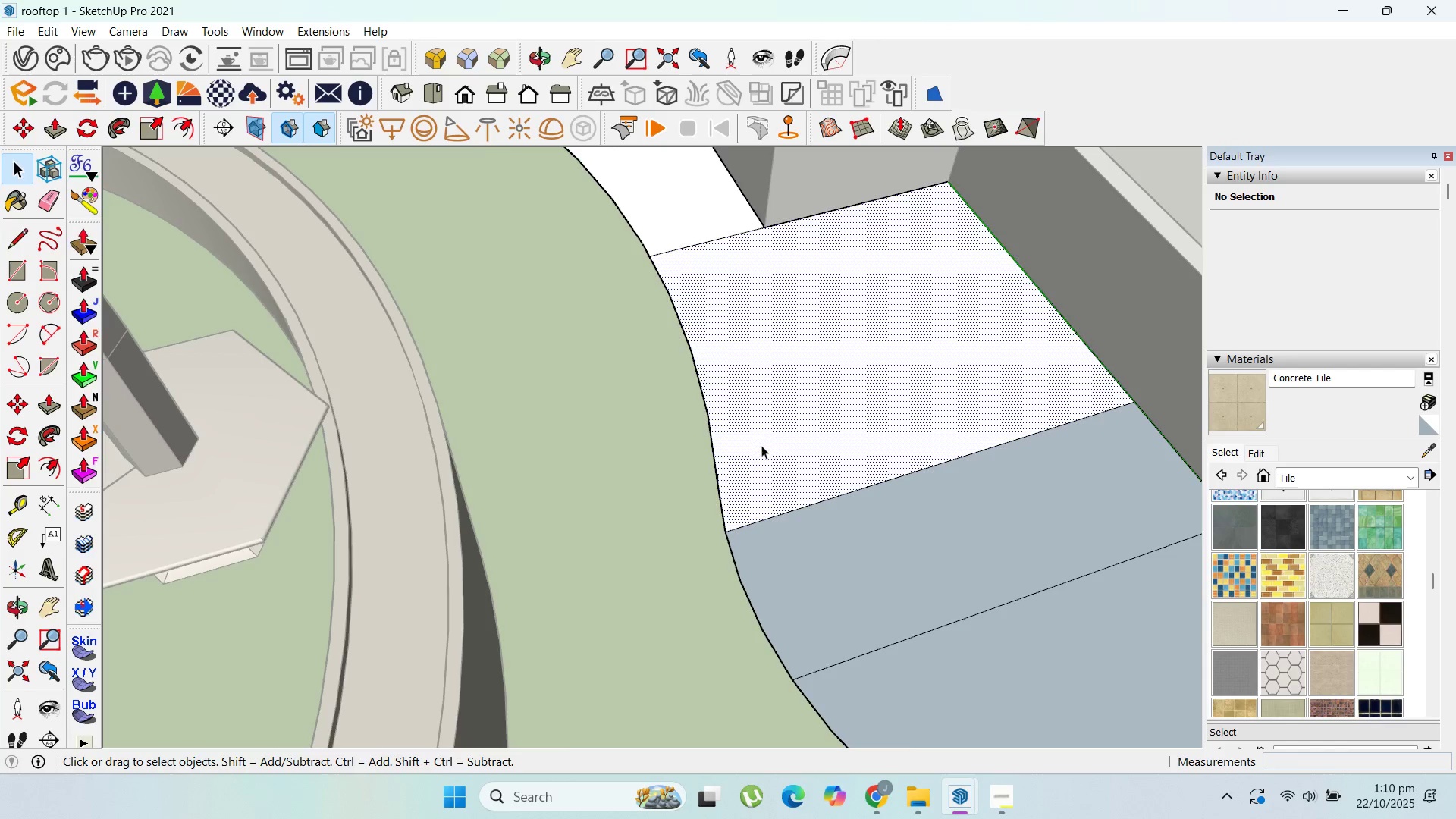 
scroll: coordinate [719, 469], scroll_direction: down, amount: 5.0
 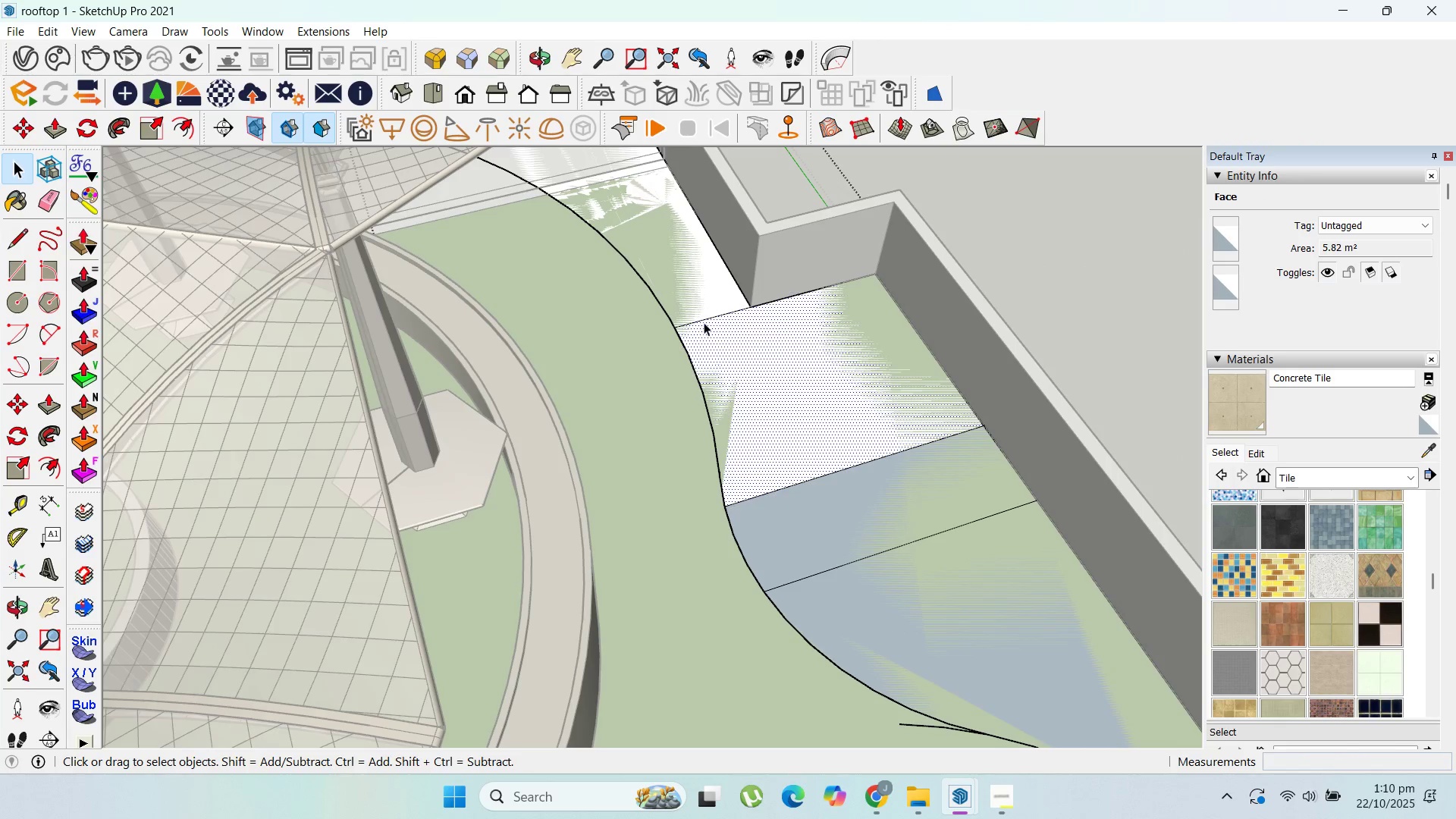 
left_click([704, 318])
 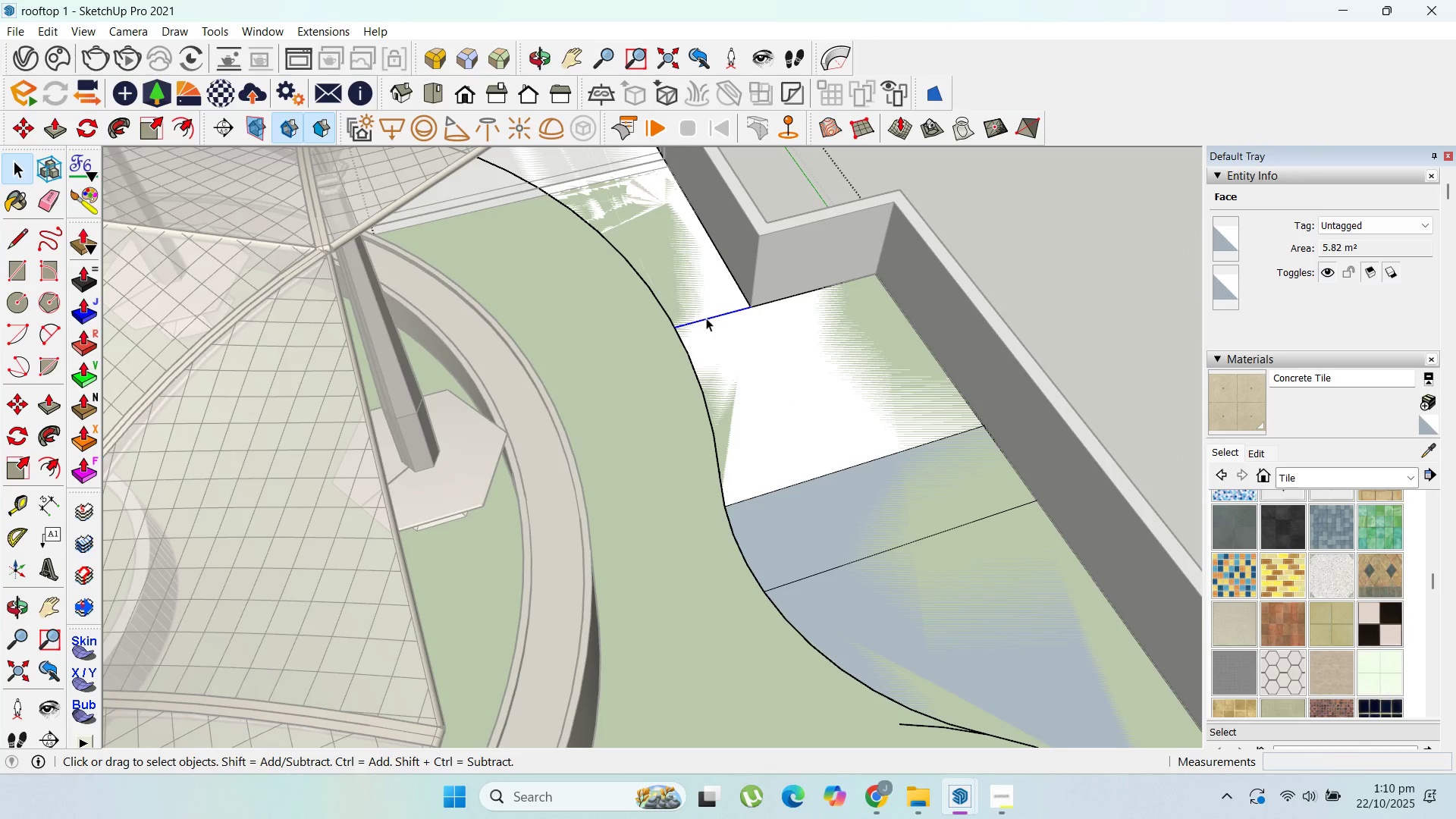 
key(Delete)
 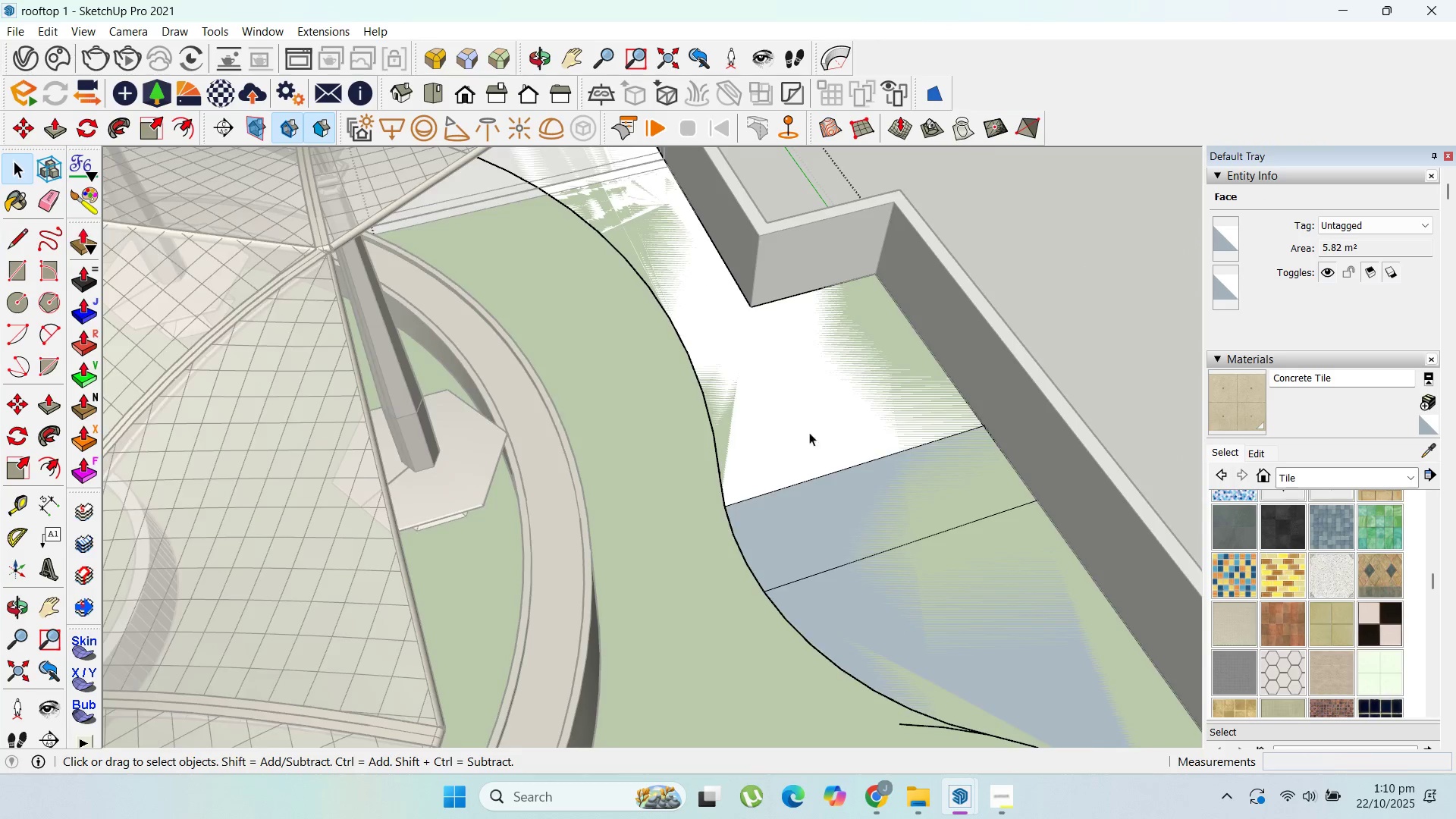 
scroll: coordinate [809, 444], scroll_direction: down, amount: 2.0
 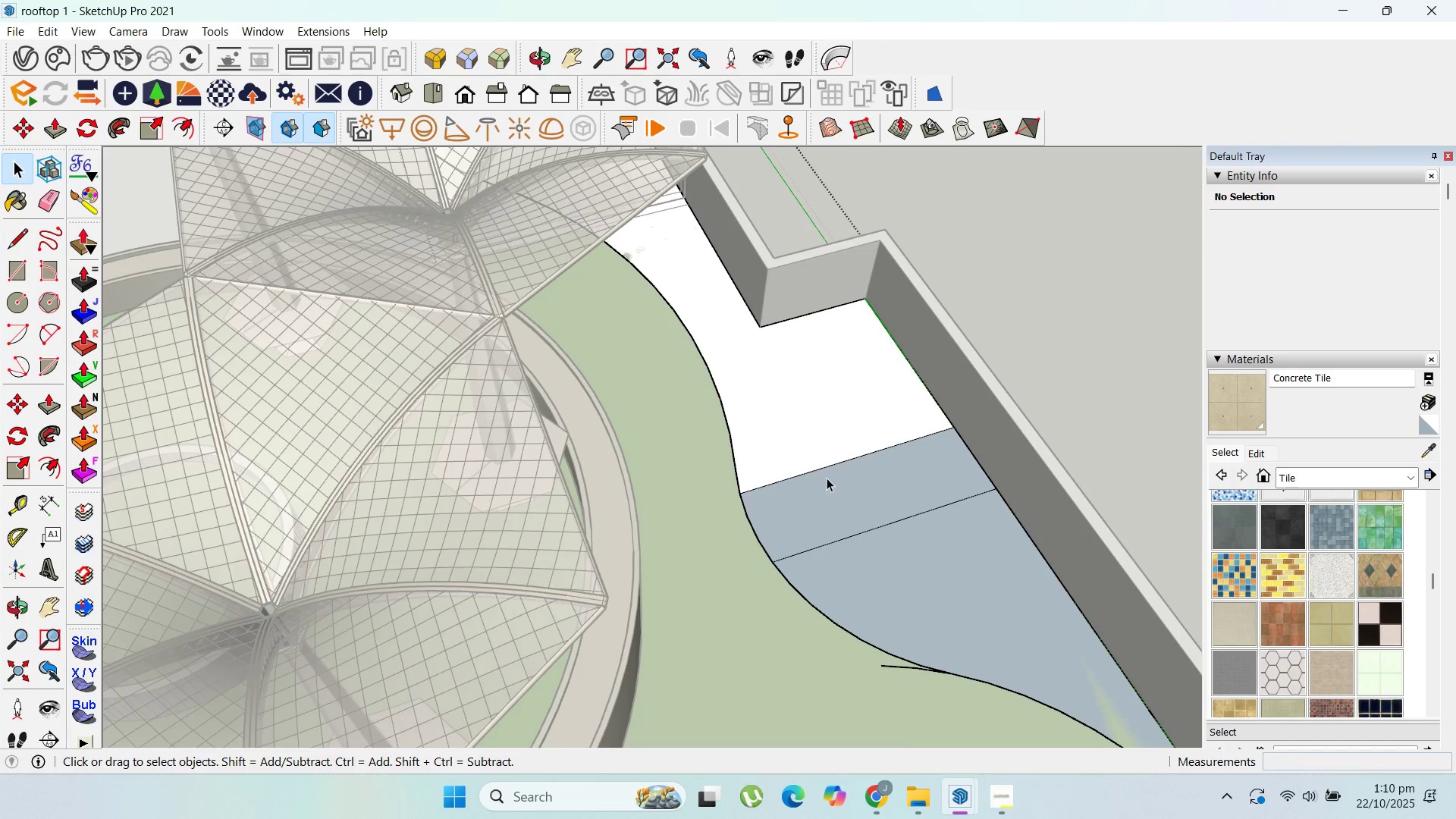 
left_click([827, 478])
 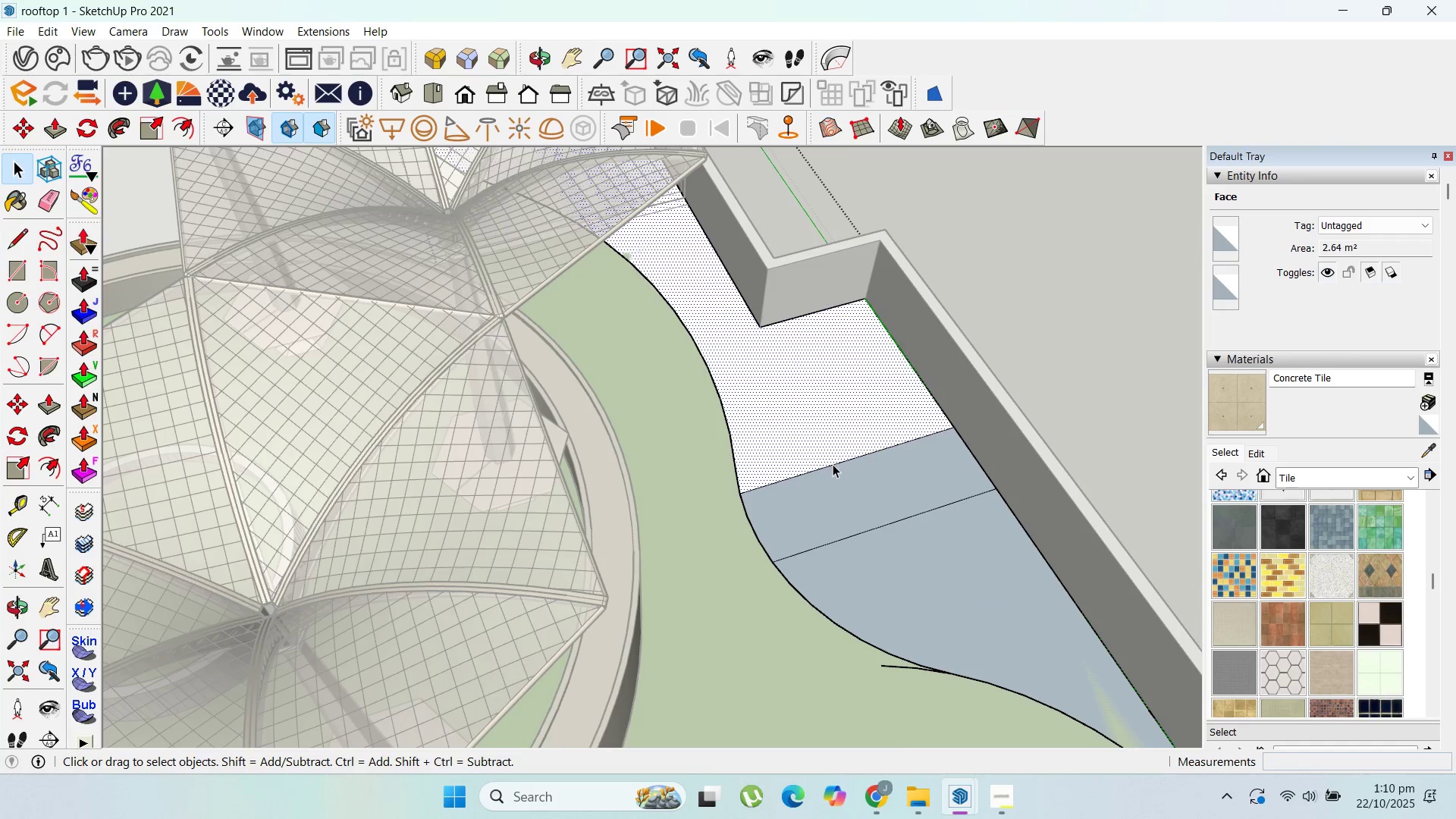 
double_click([834, 466])
 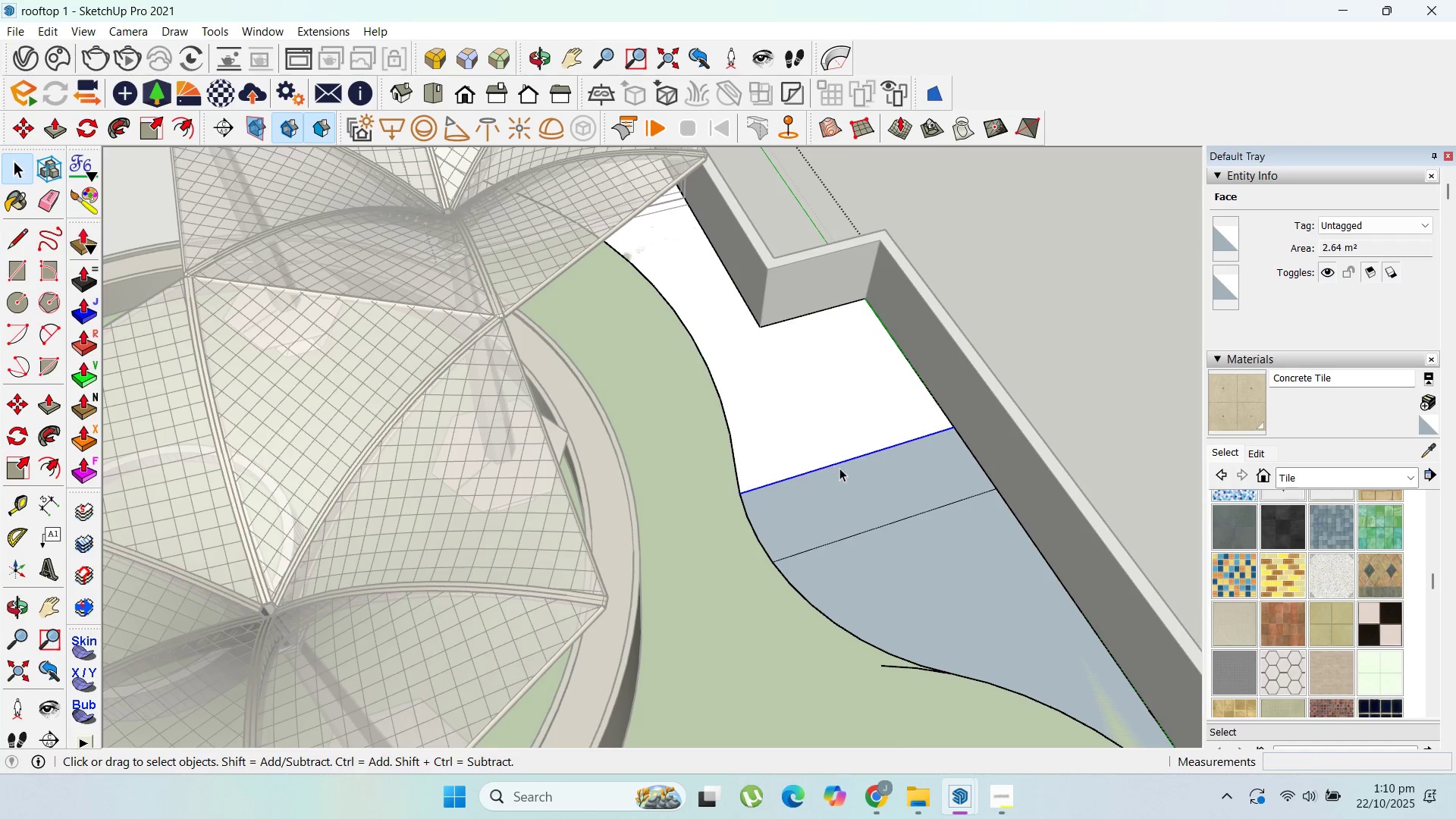 
key(Delete)
 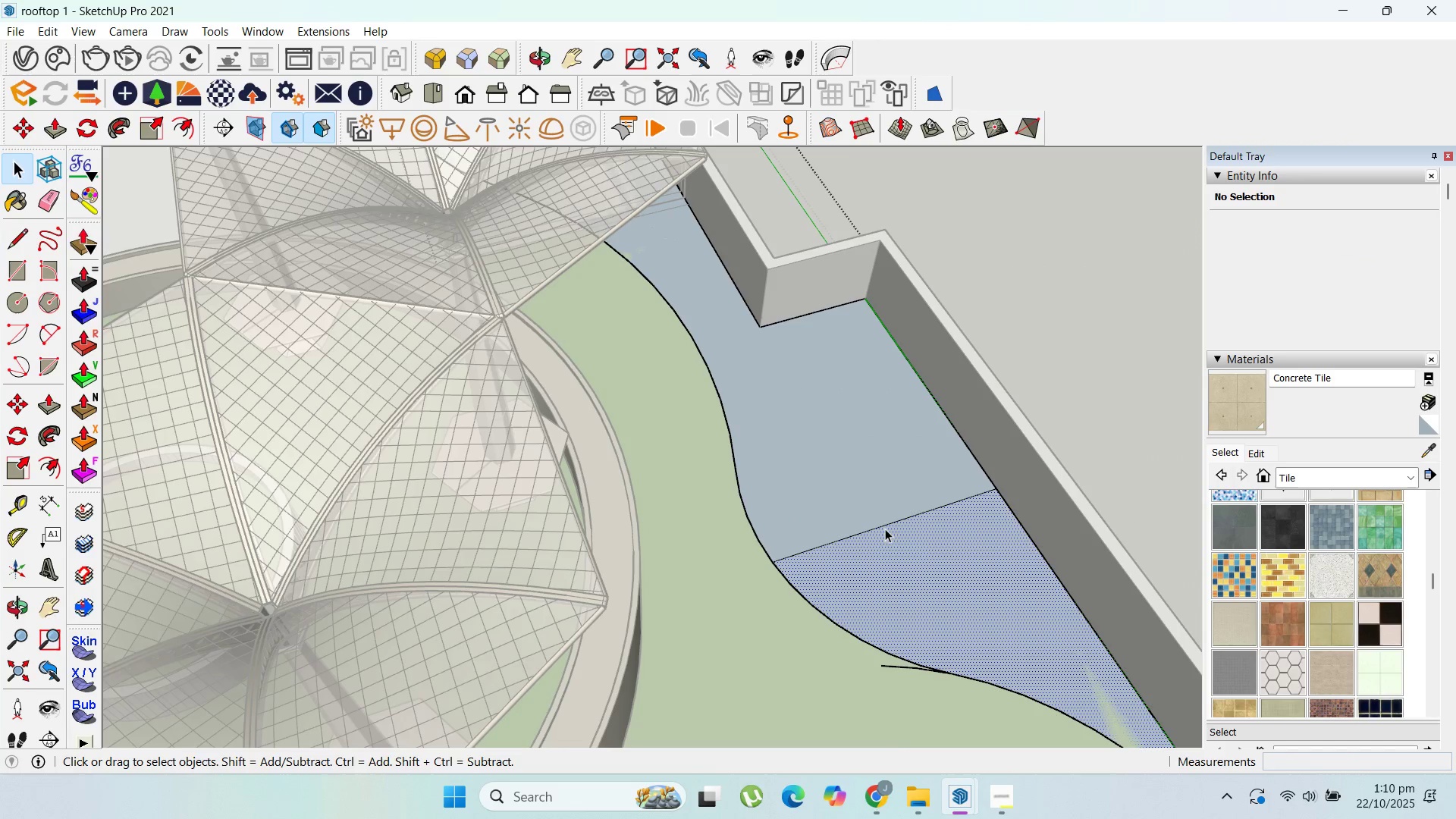 
double_click([885, 528])
 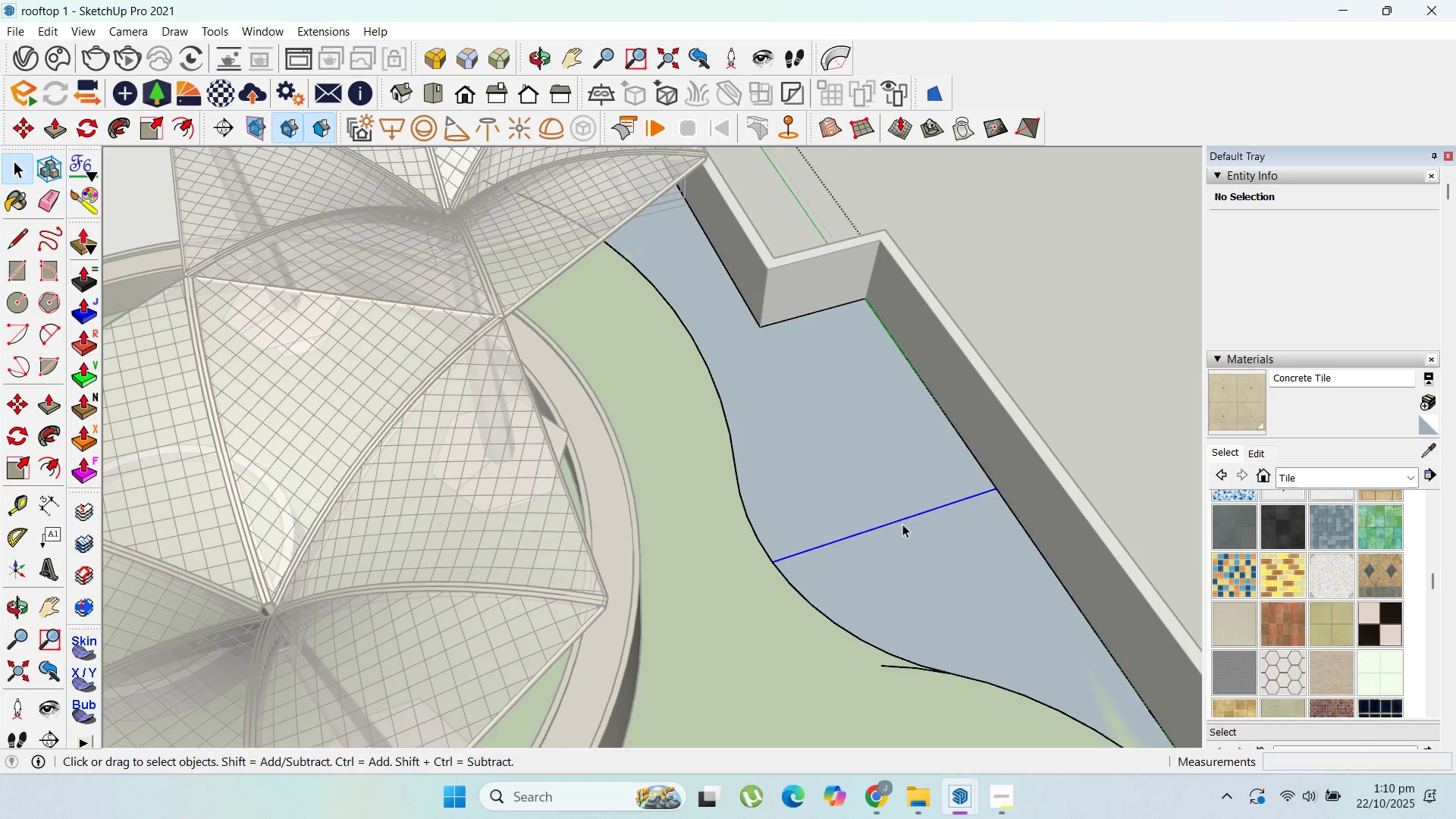 
key(Delete)
 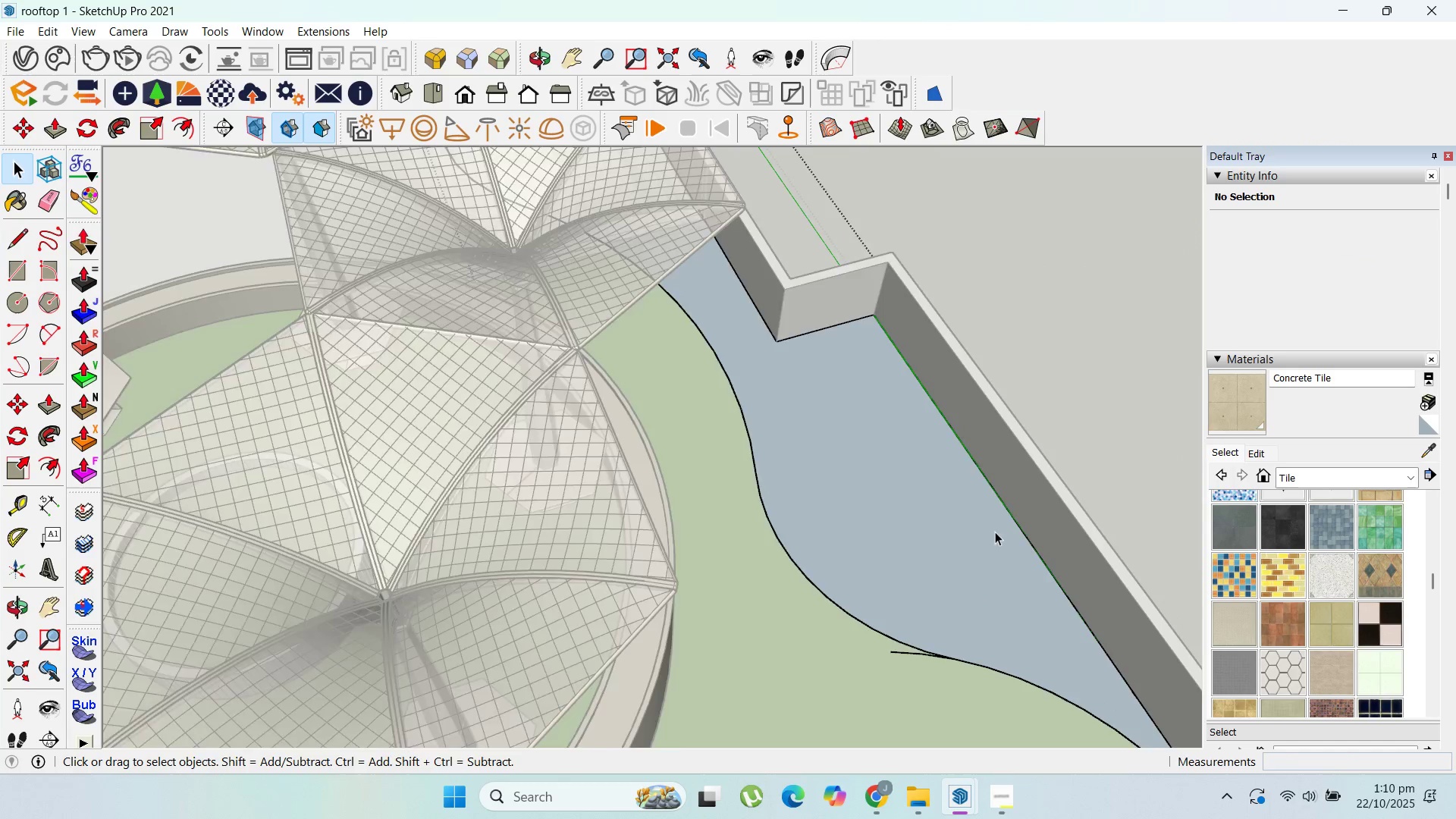 
scroll: coordinate [1023, 598], scroll_direction: down, amount: 7.0
 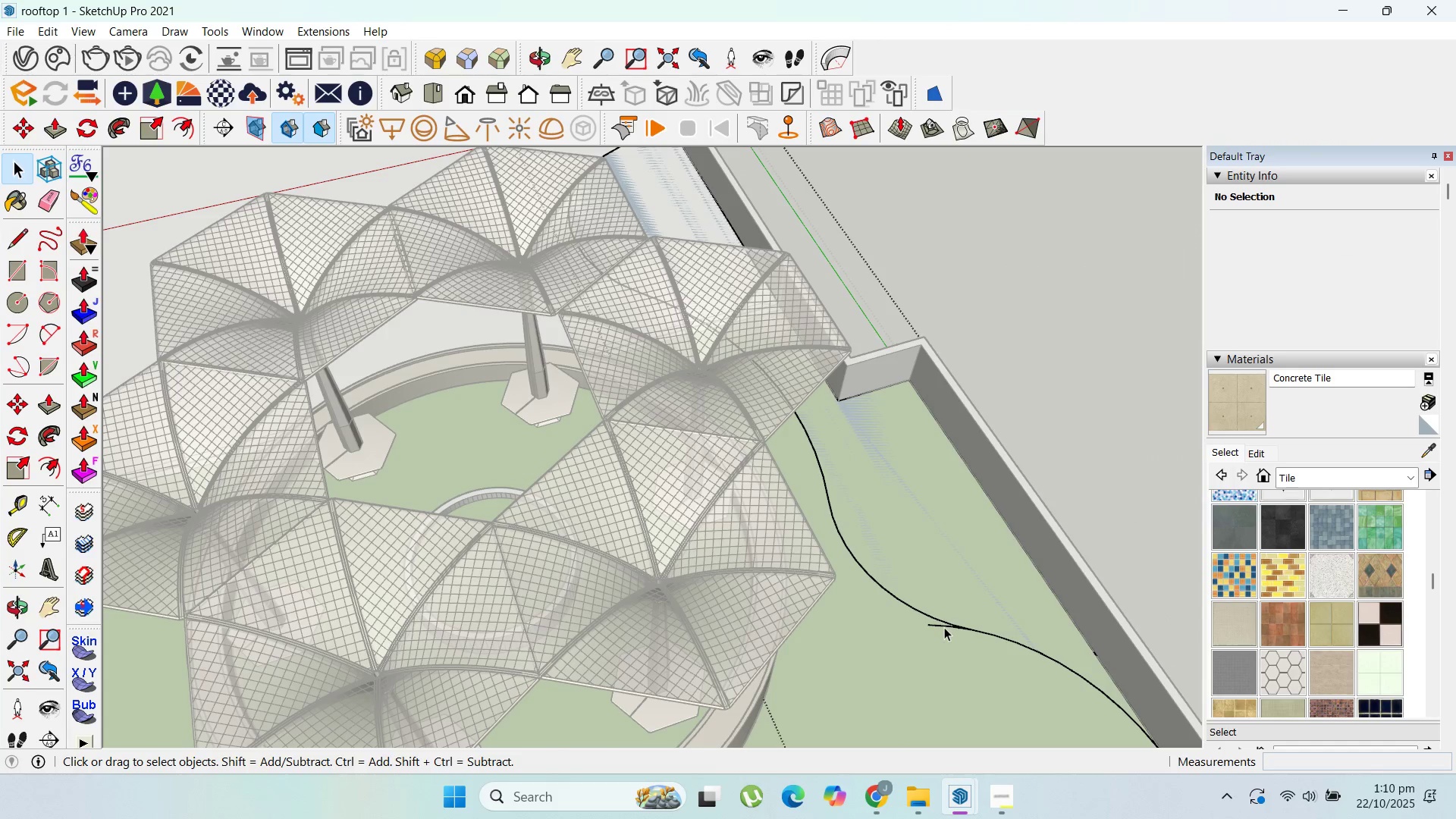 
left_click([944, 627])
 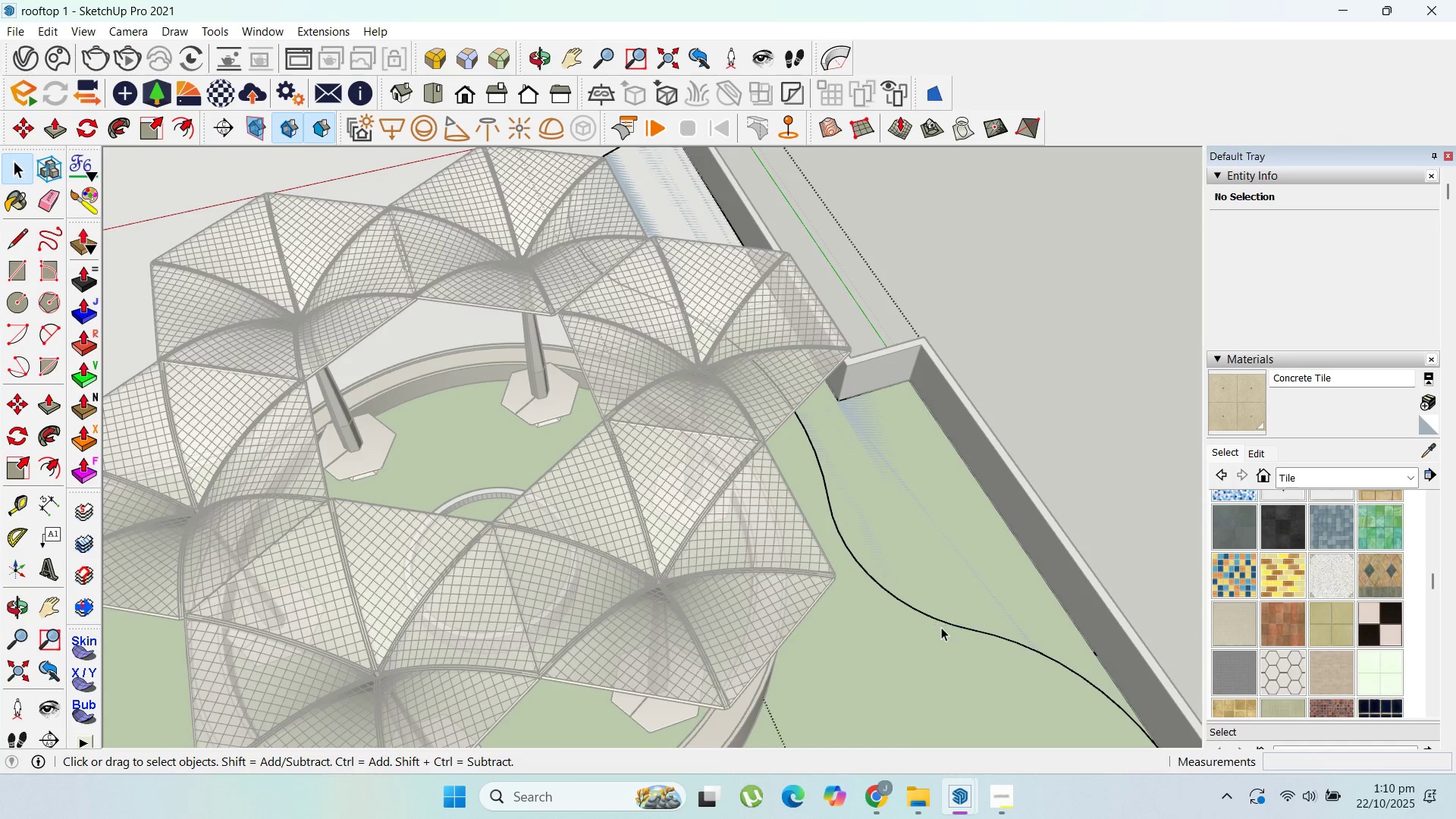 
key(Delete)
 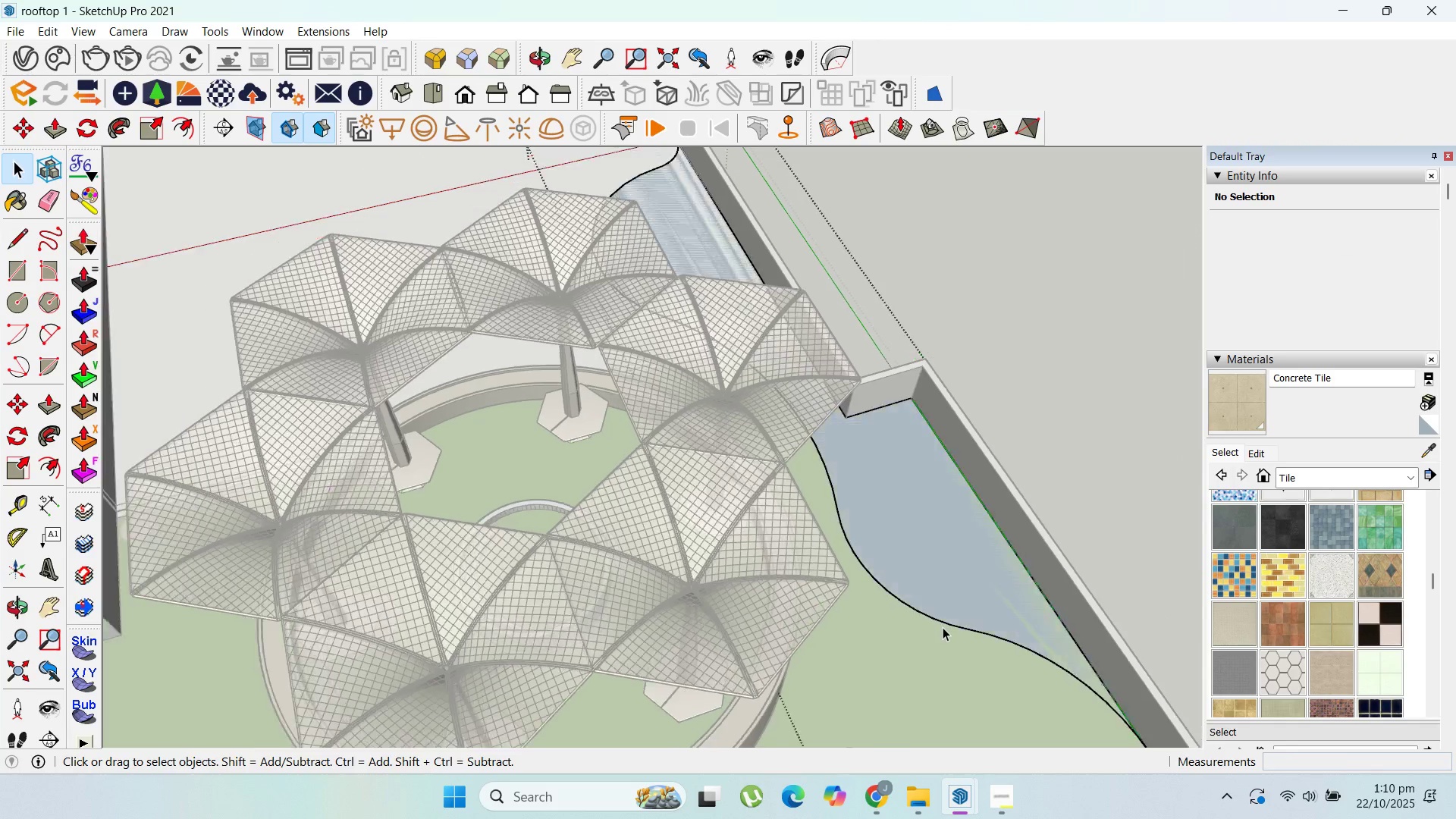 
scroll: coordinate [941, 627], scroll_direction: down, amount: 4.0
 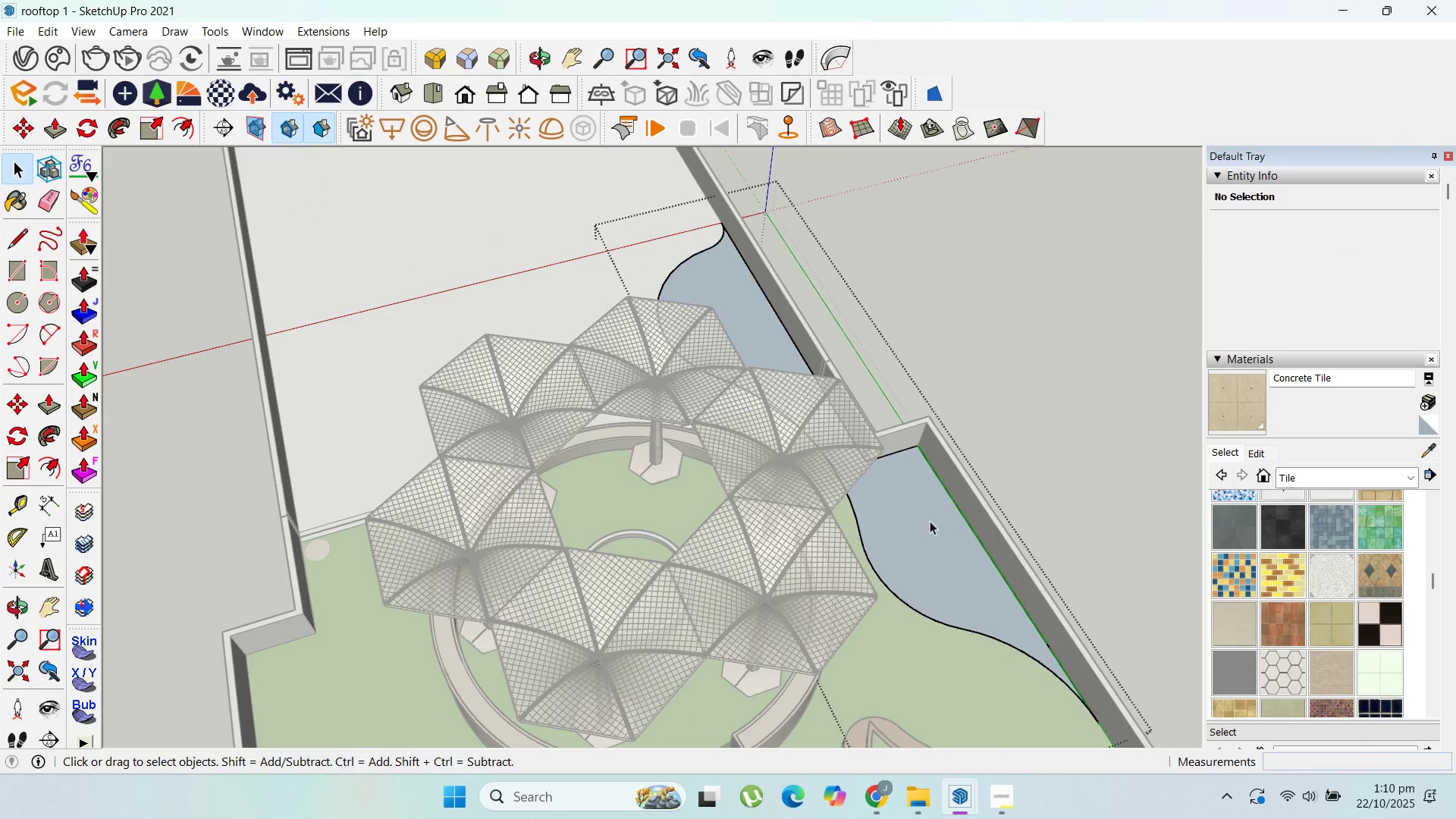 
scroll: coordinate [819, 425], scroll_direction: up, amount: 6.0
 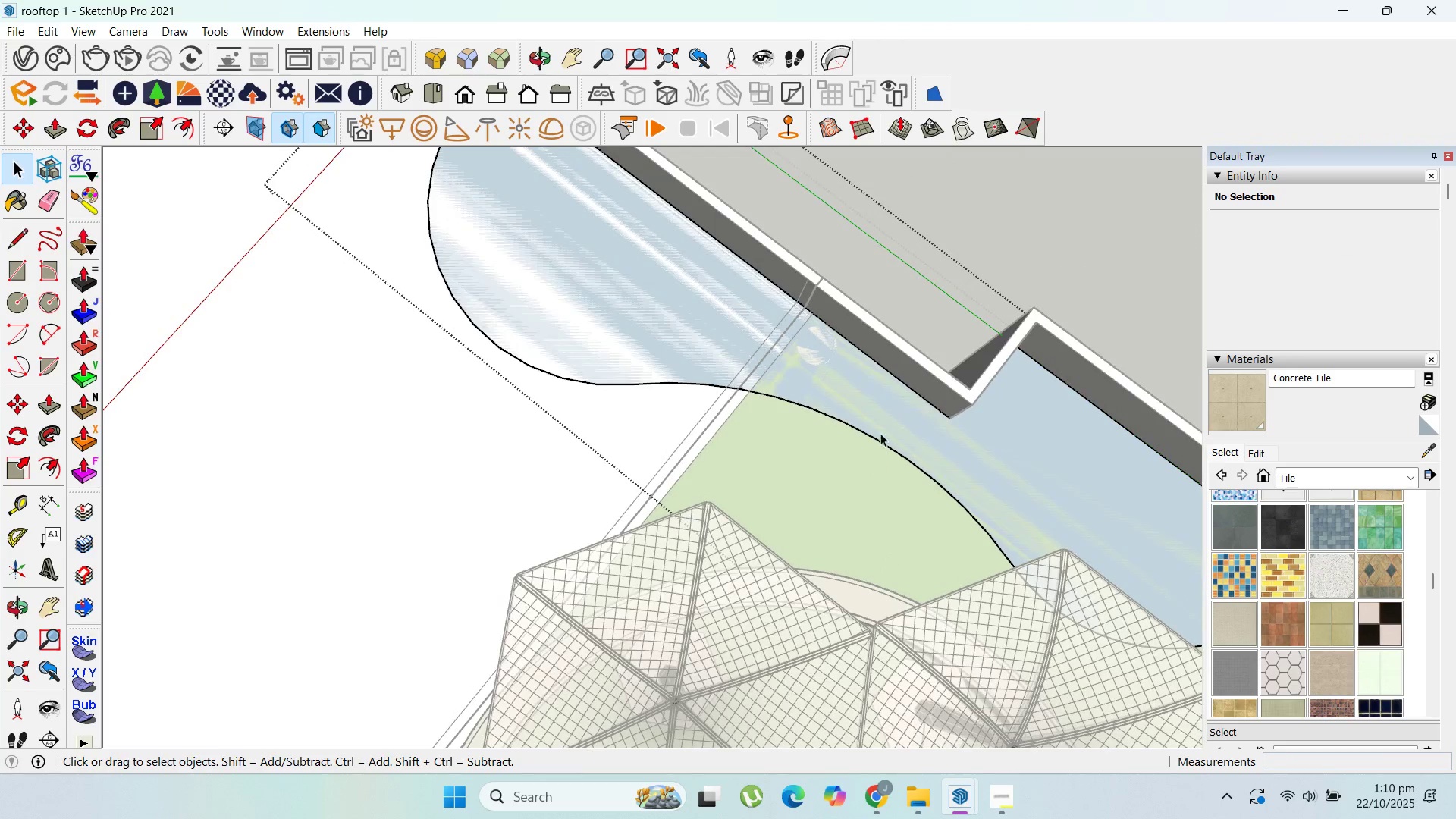 
left_click([881, 412])
 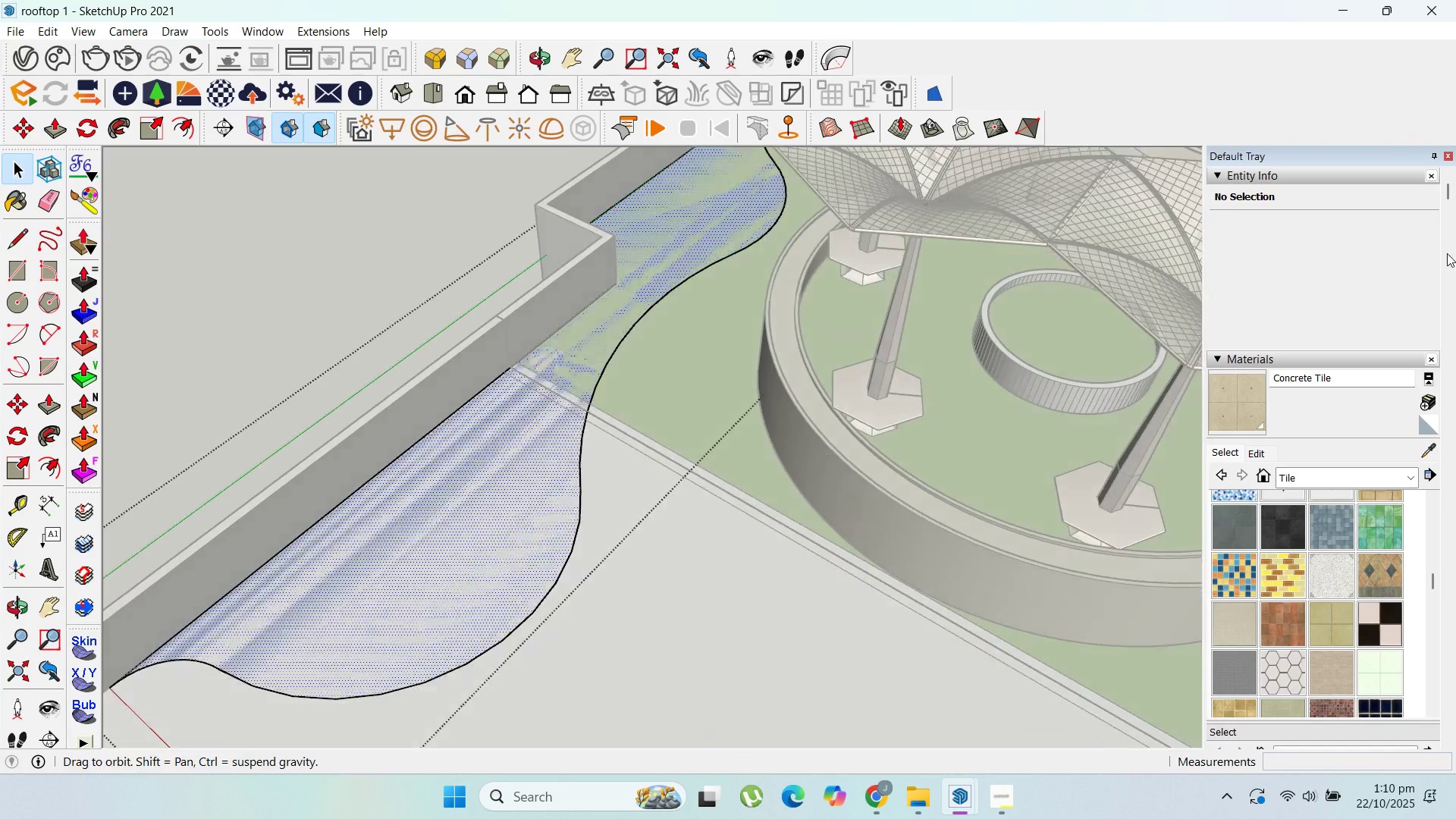 
scroll: coordinate [1094, 256], scroll_direction: down, amount: 3.0
 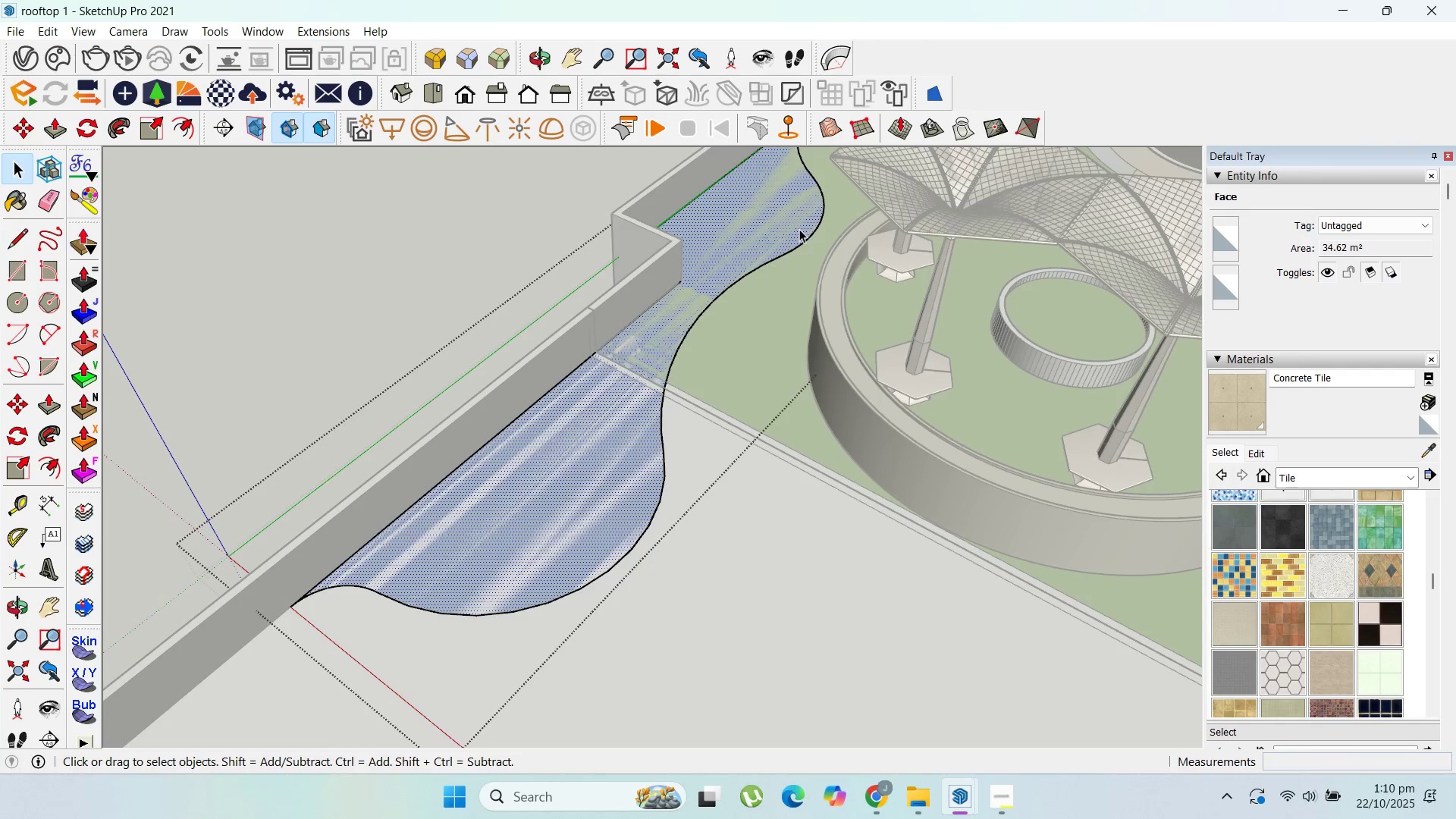 
double_click([799, 229])
 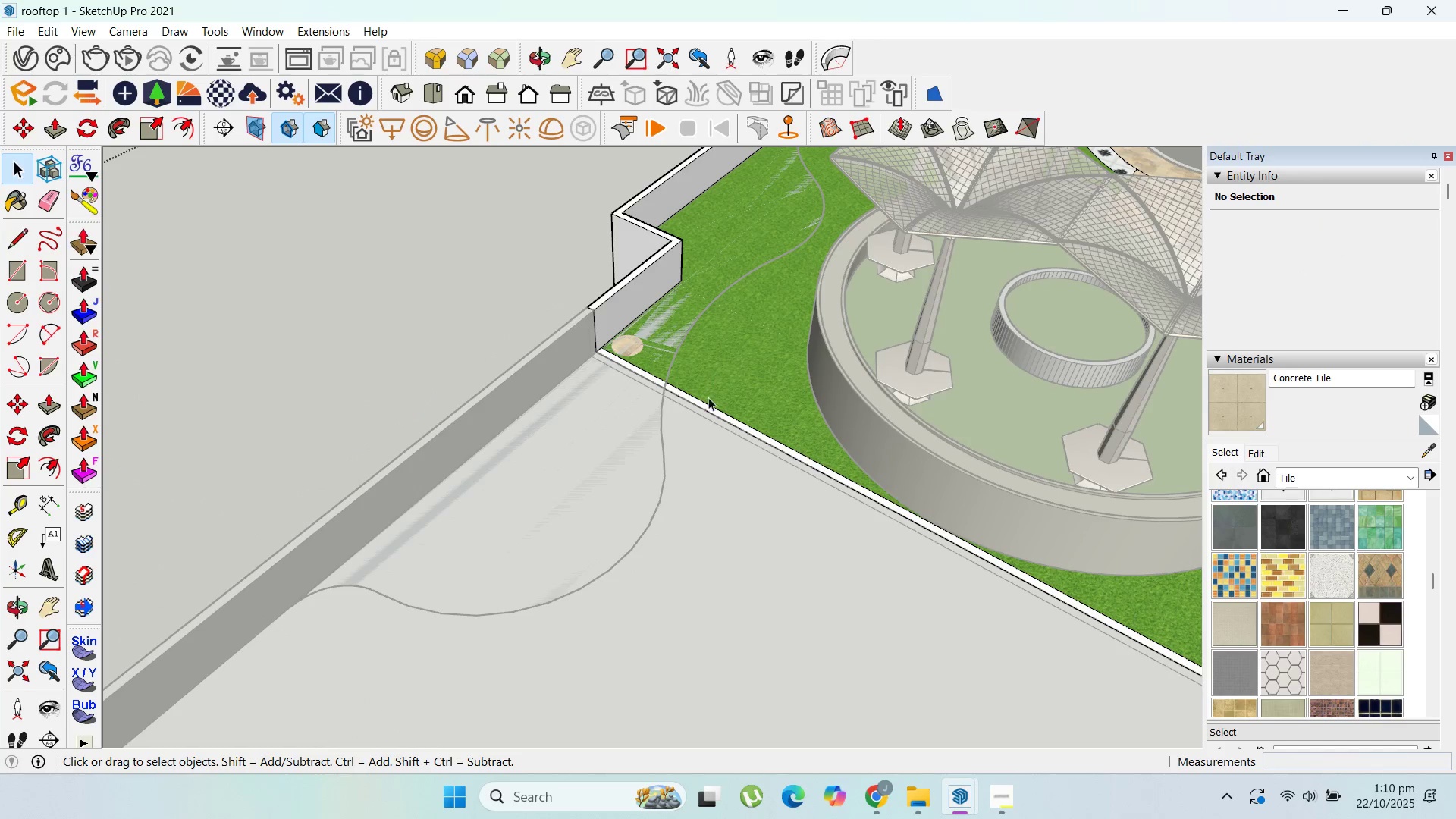 
key(Escape)
 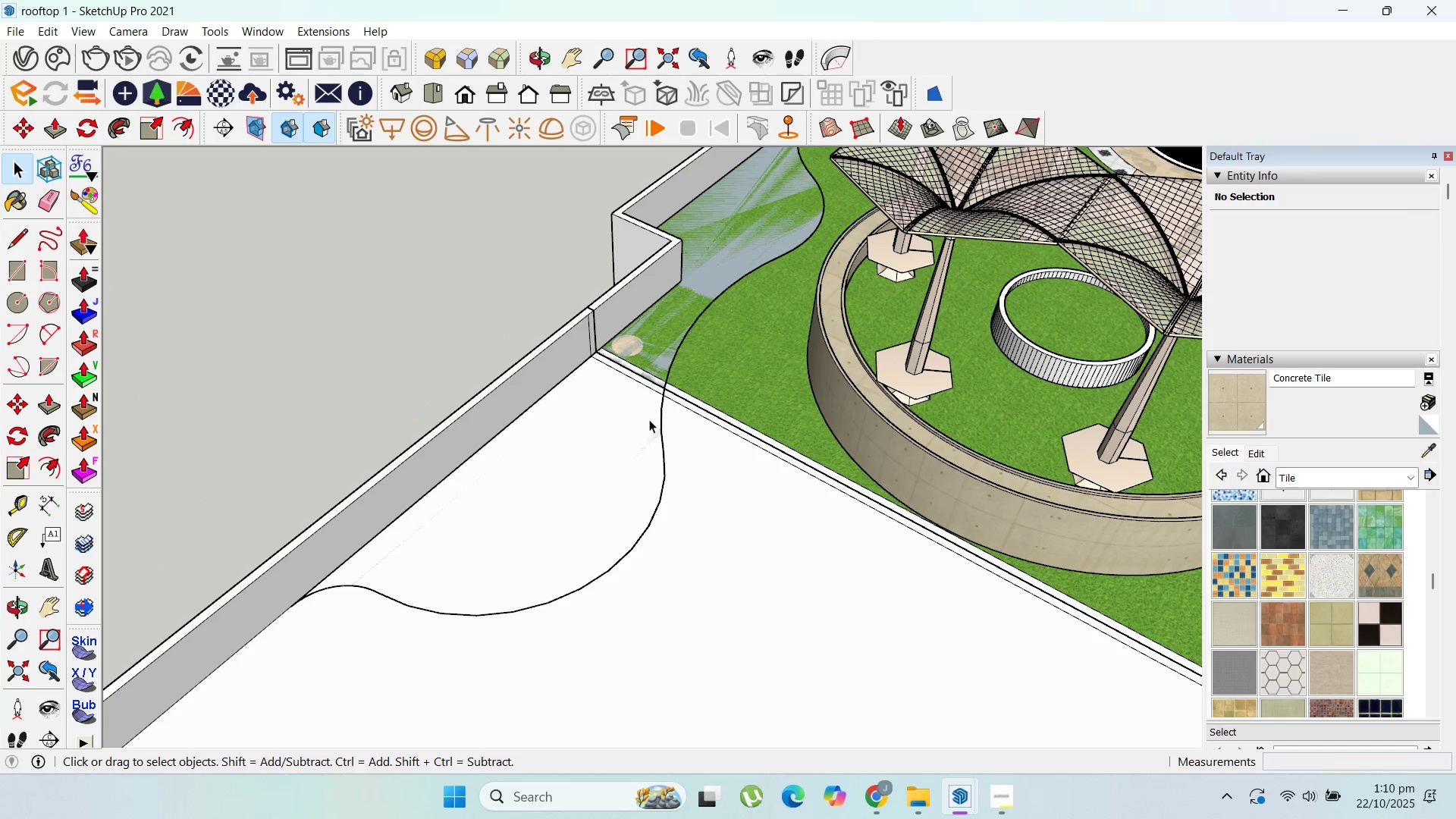 
key(Escape)
 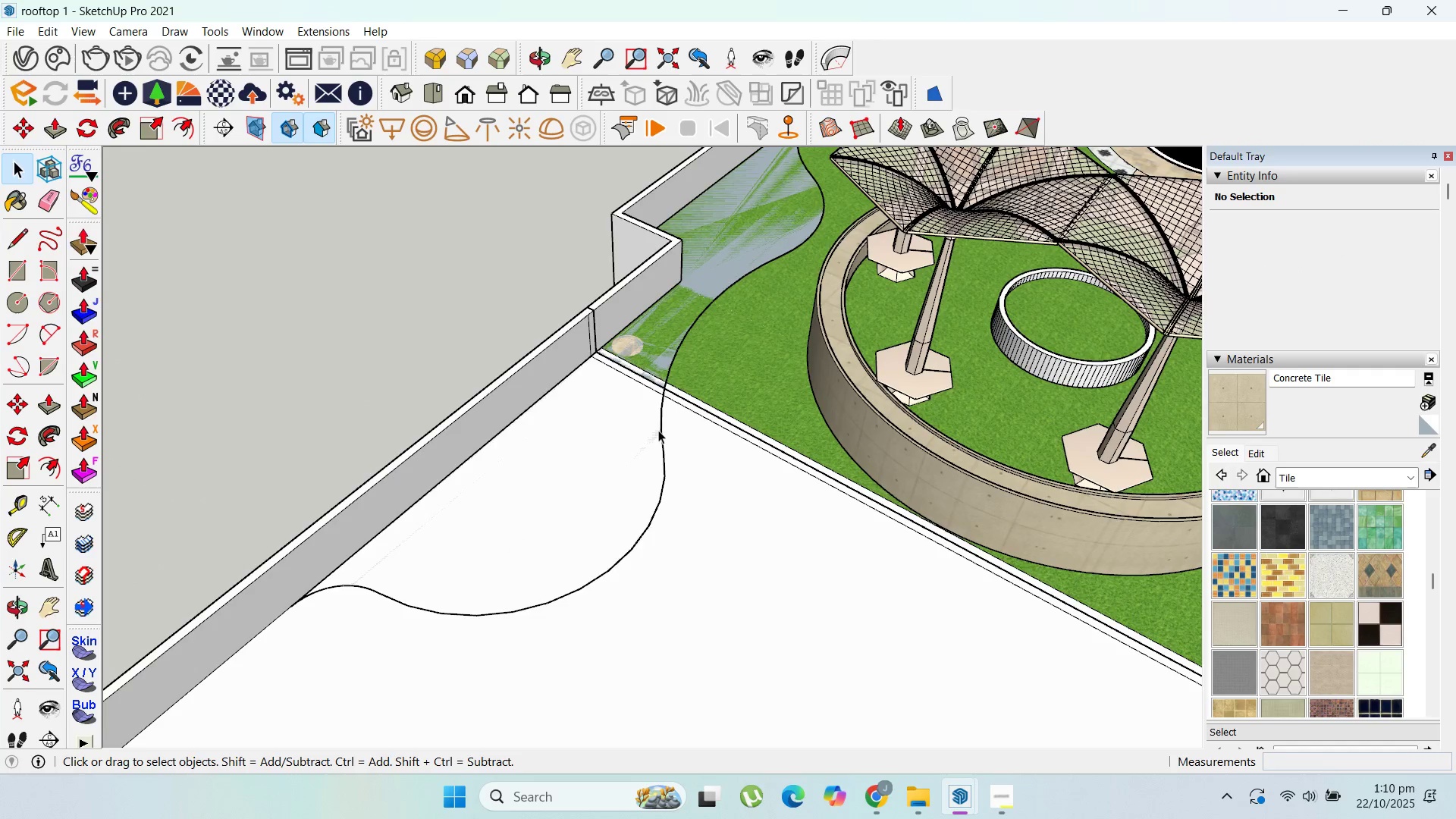 
double_click([658, 430])
 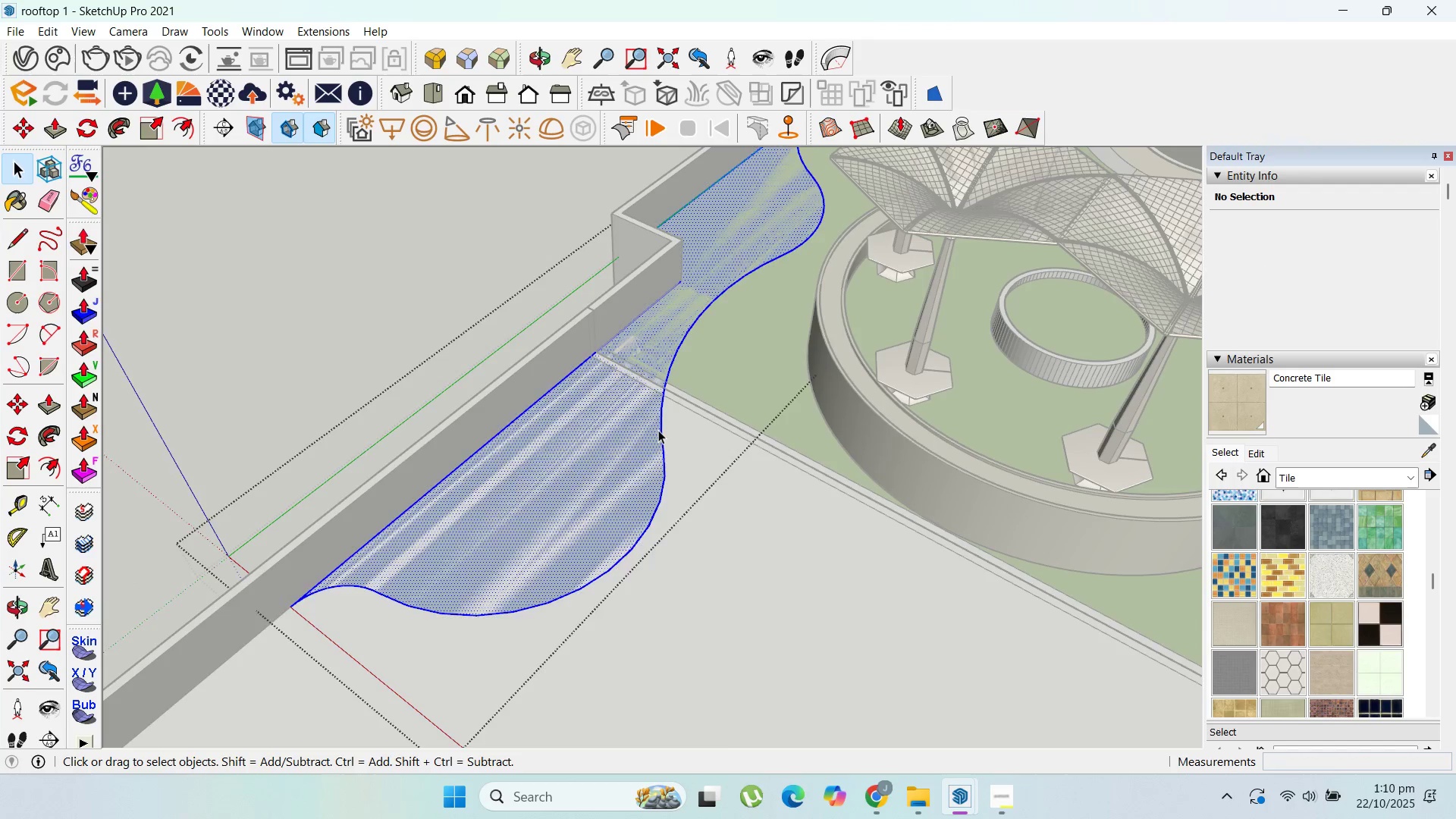 
triple_click([658, 430])
 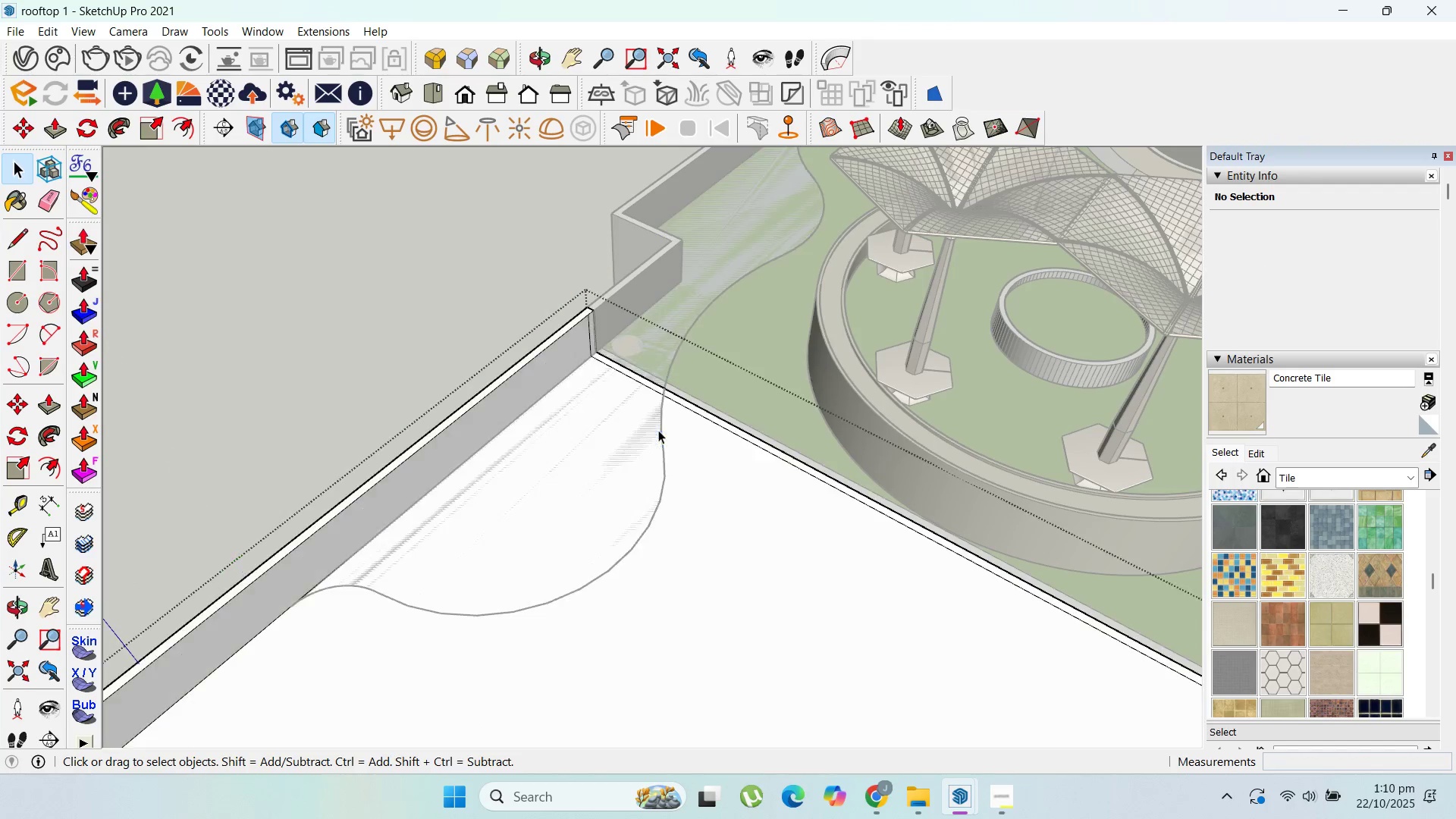 
triple_click([658, 430])
 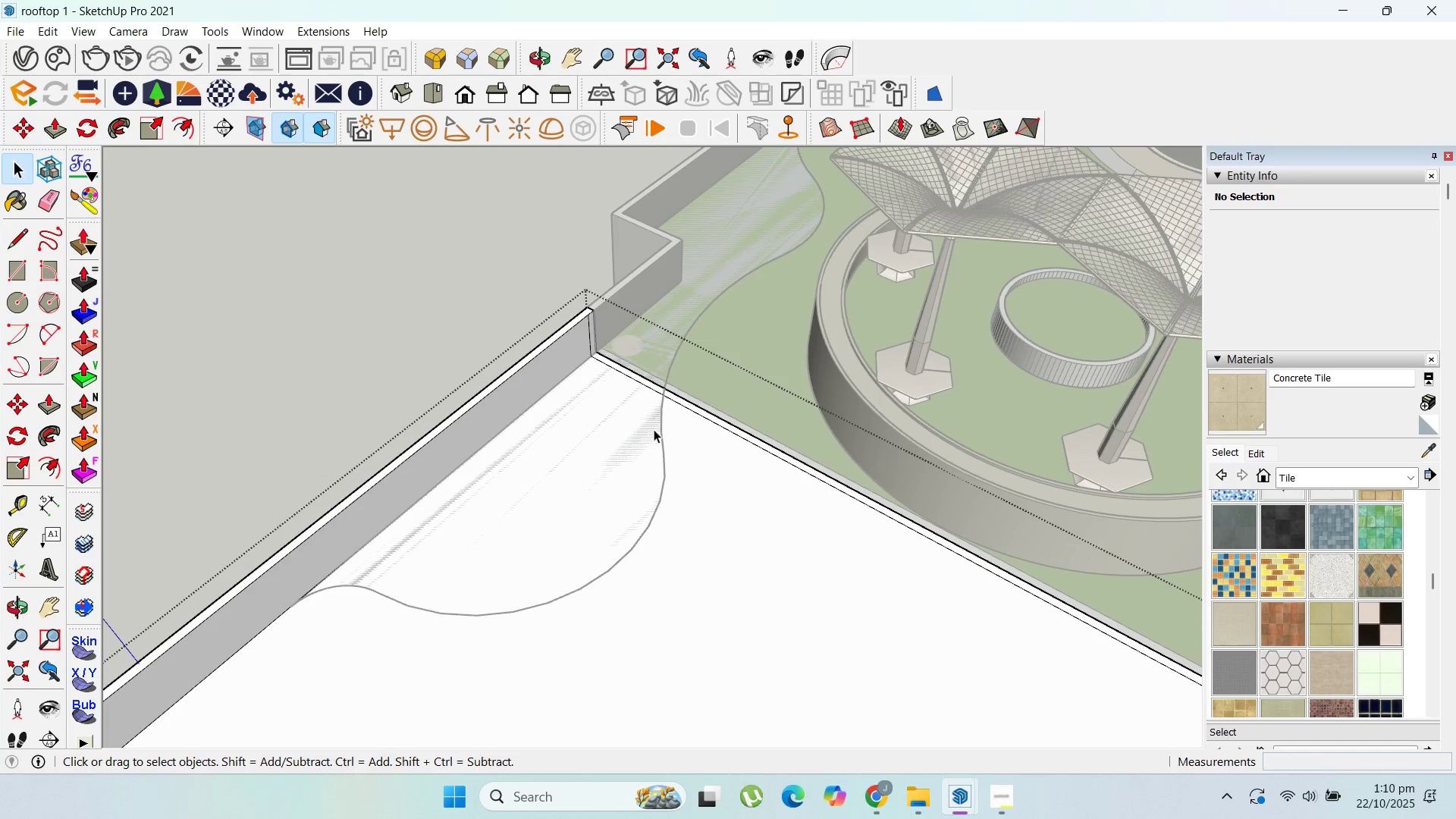 
key(Escape)
 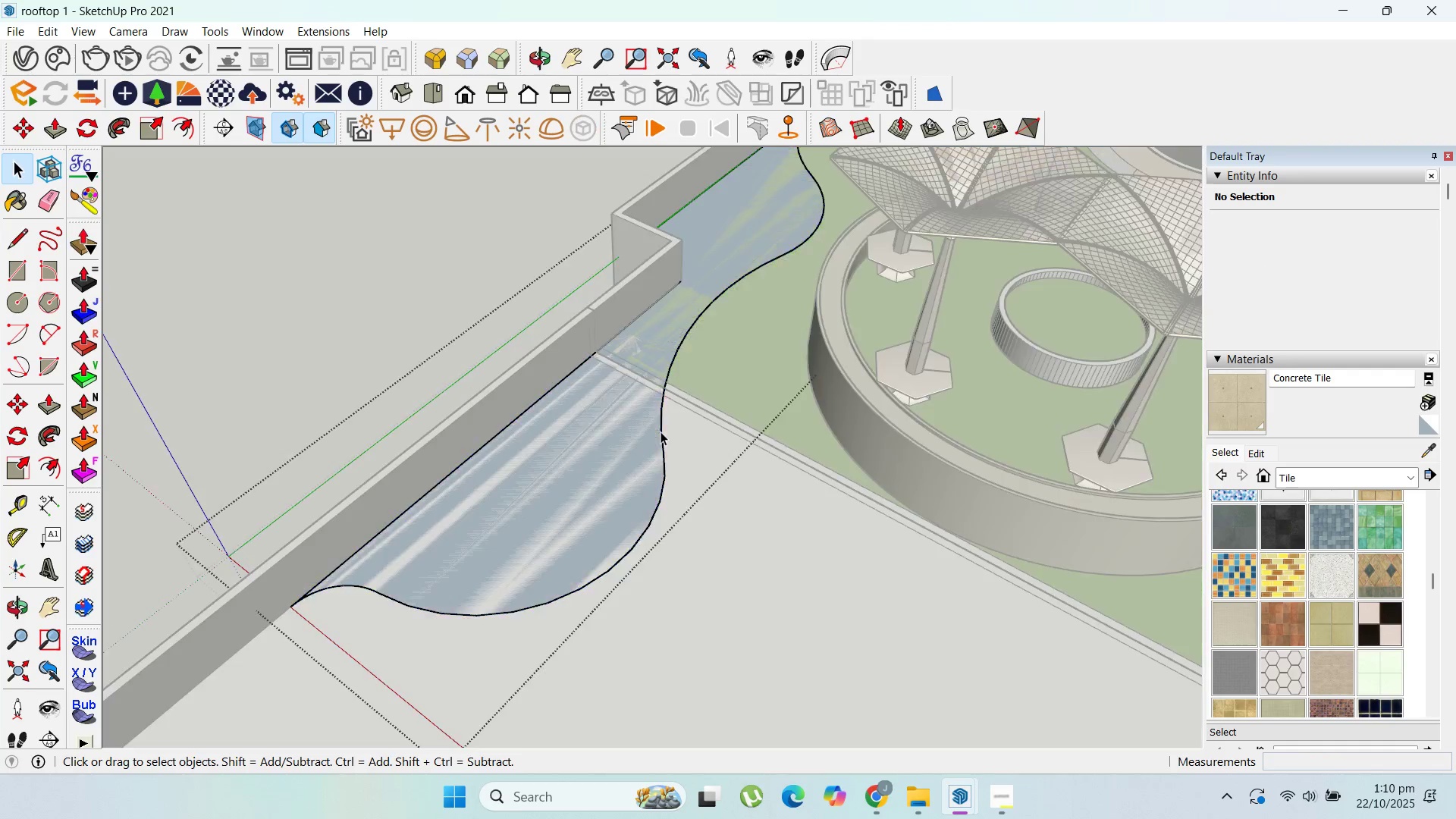 
double_click([661, 431])
 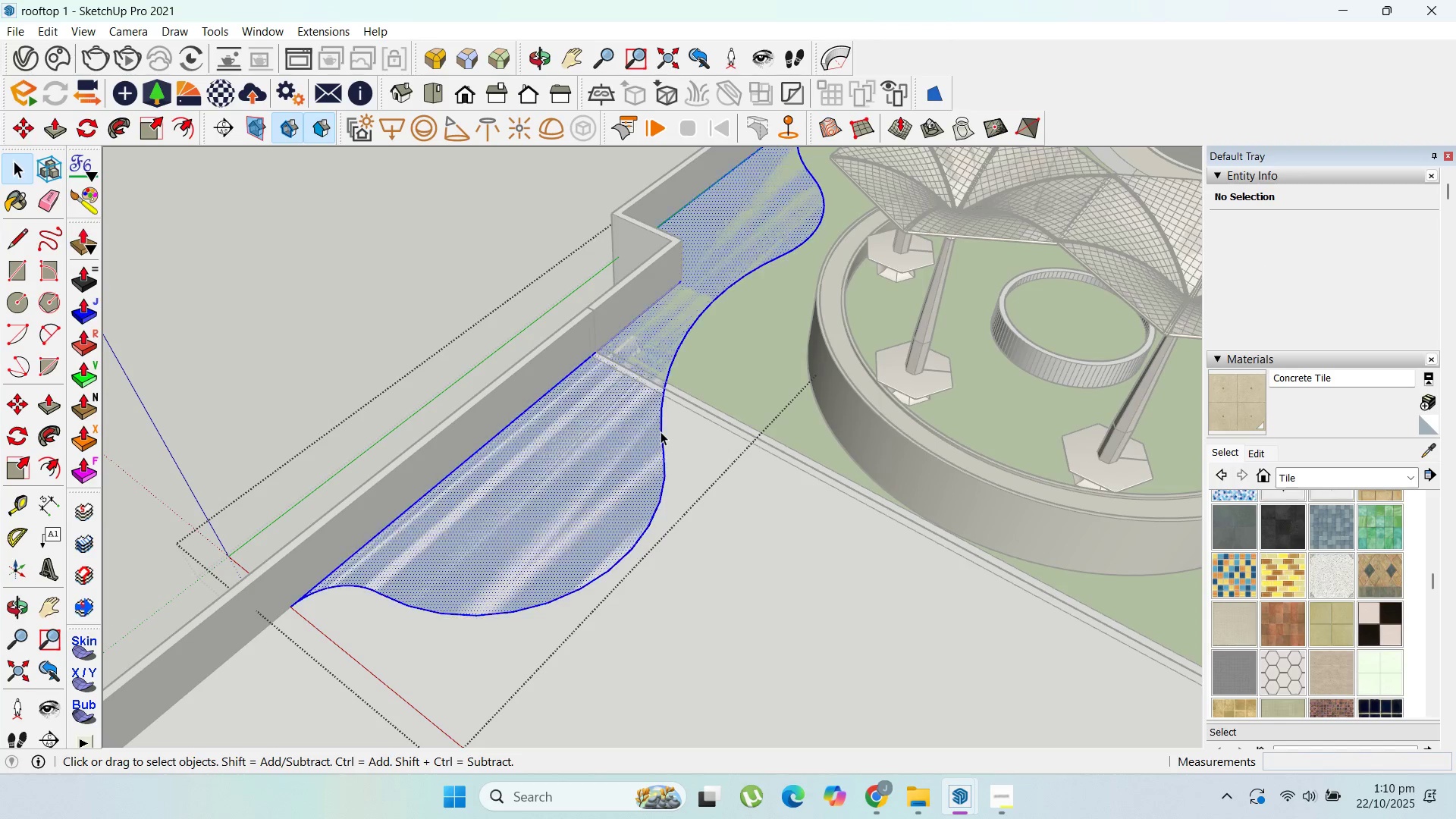 
triple_click([661, 431])
 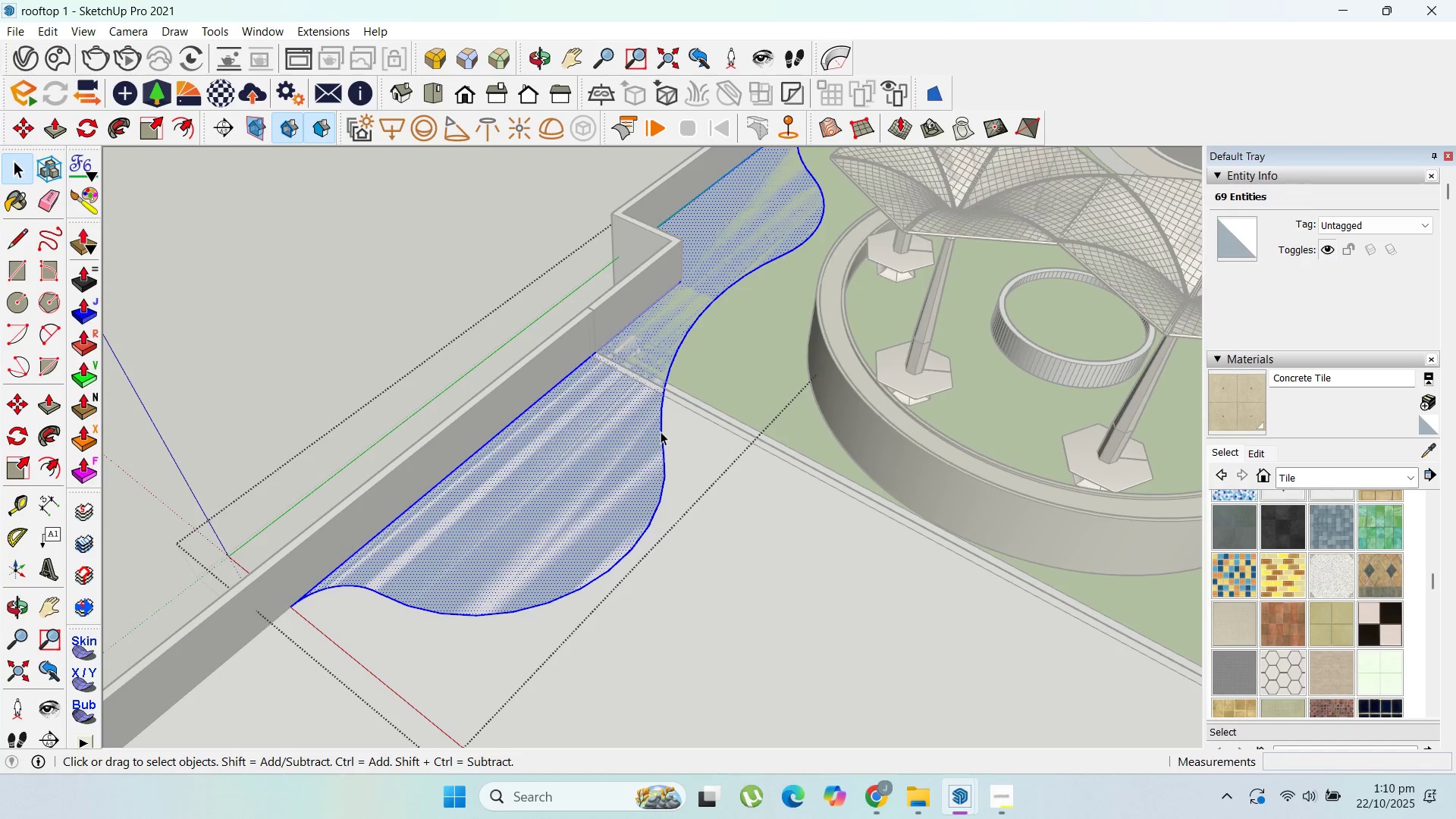 
scroll: coordinate [661, 431], scroll_direction: up, amount: 2.0
 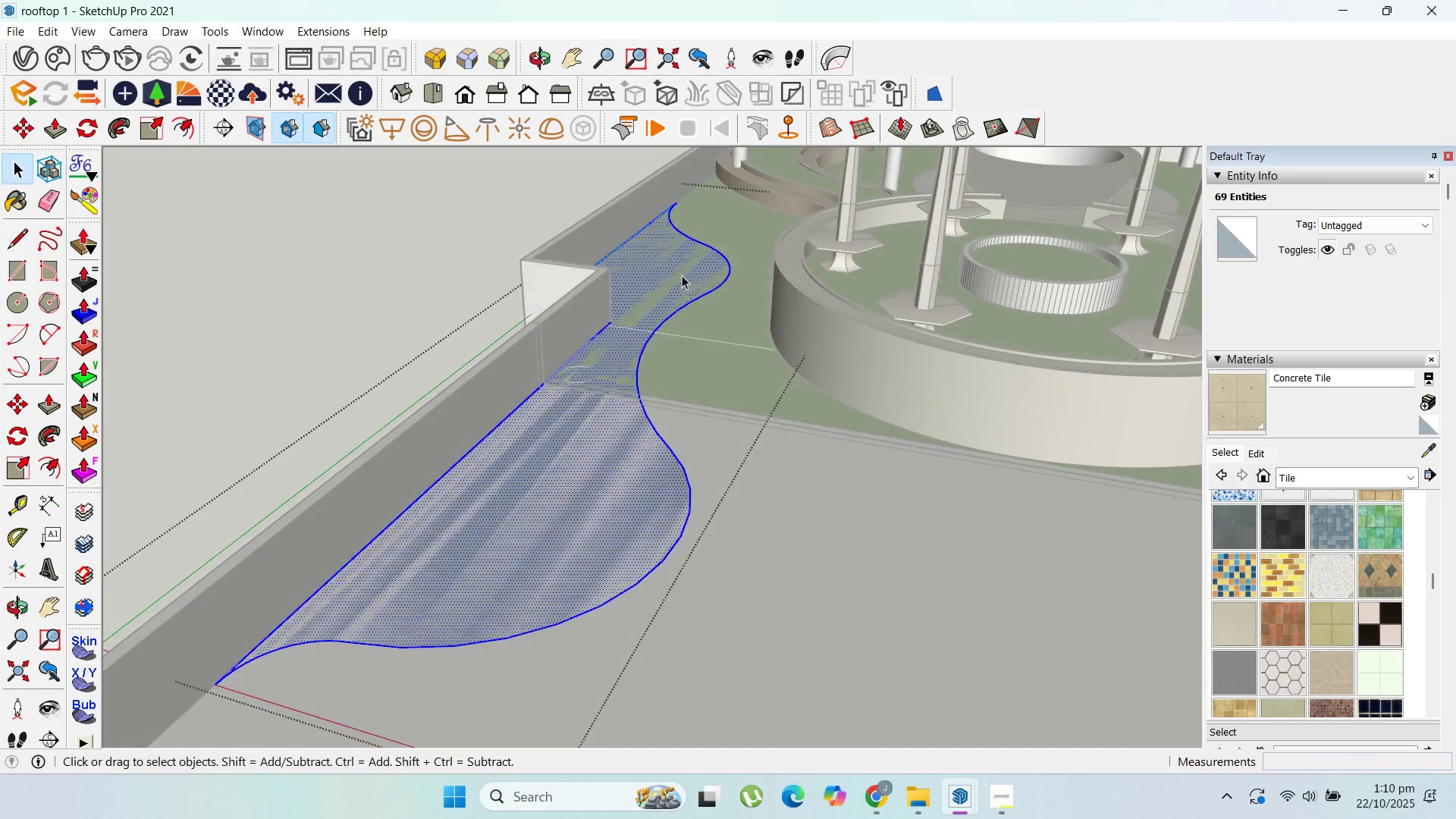 
scroll: coordinate [654, 322], scroll_direction: down, amount: 1.0
 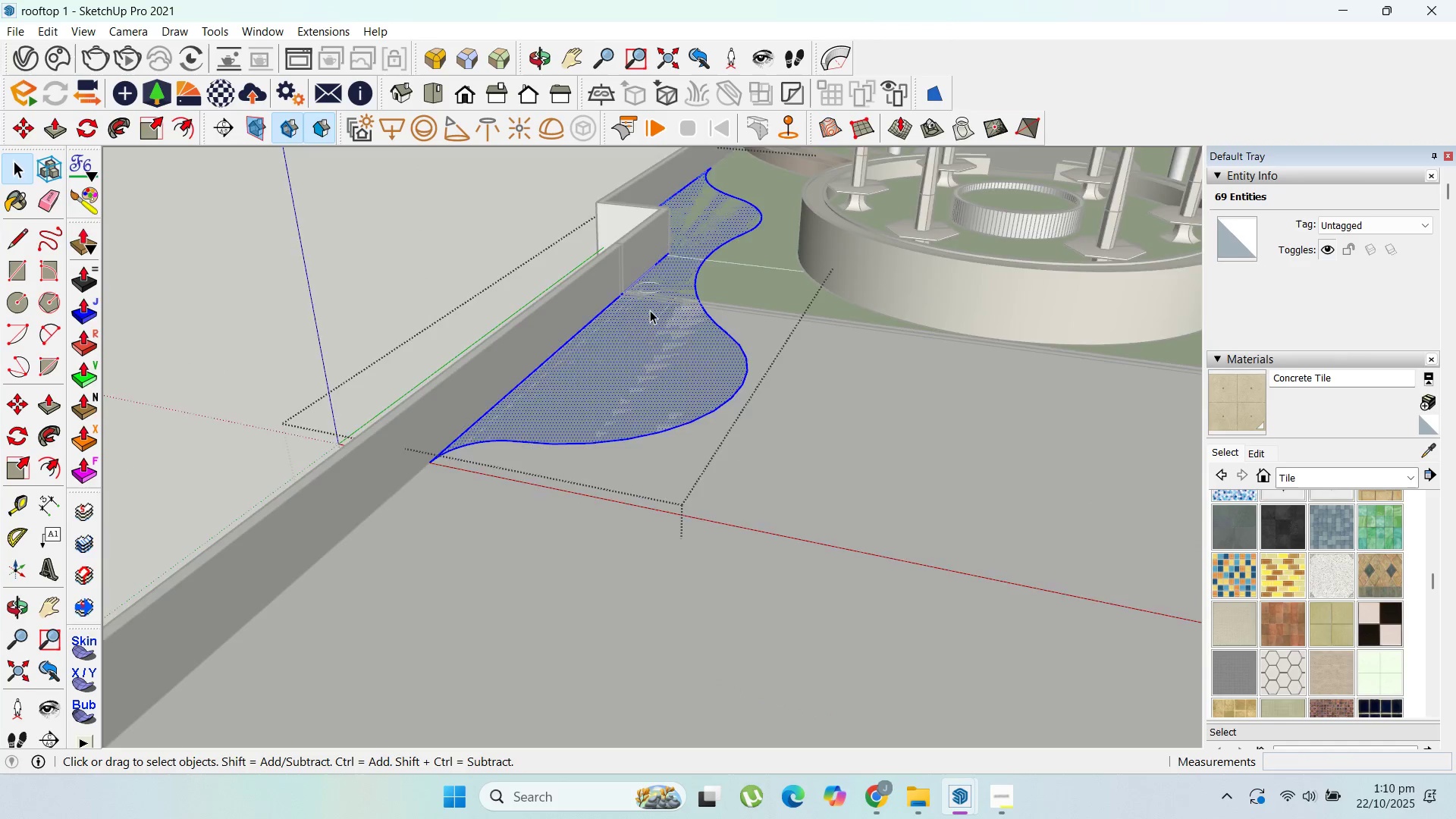 
scroll: coordinate [650, 310], scroll_direction: up, amount: 2.0
 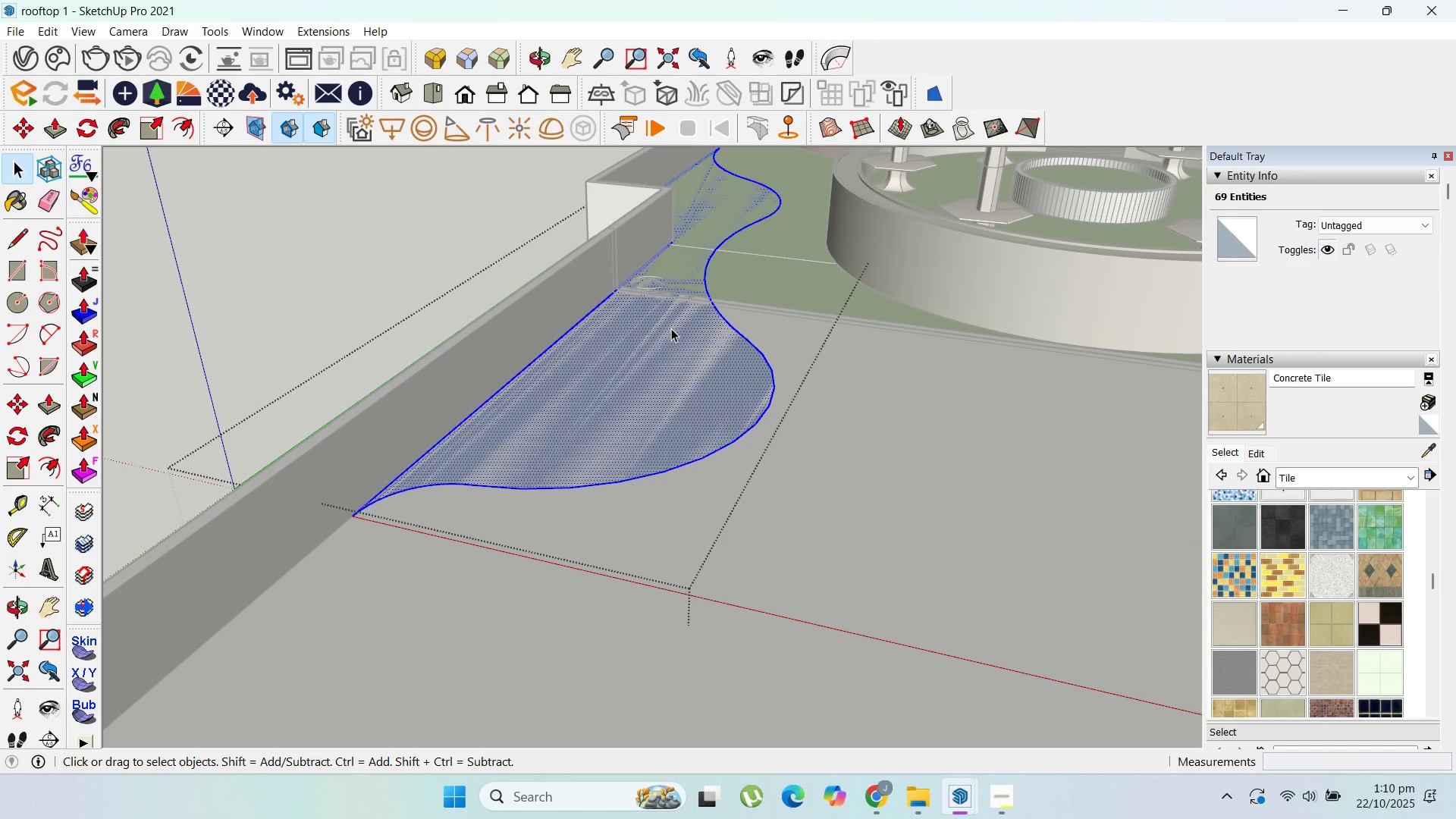 
key(P)
 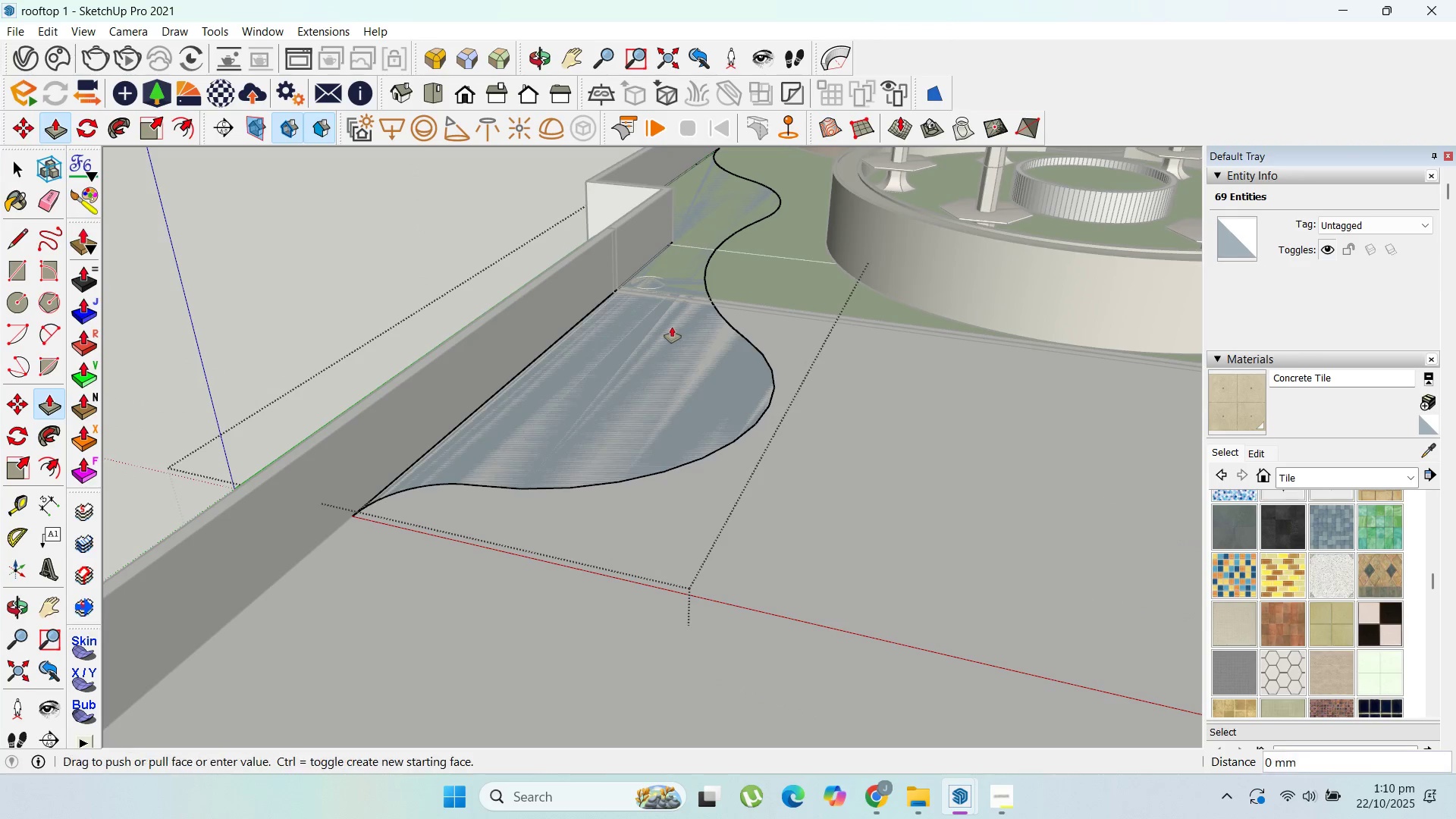 
left_click_drag(start_coordinate=[673, 328], to_coordinate=[670, 299])
 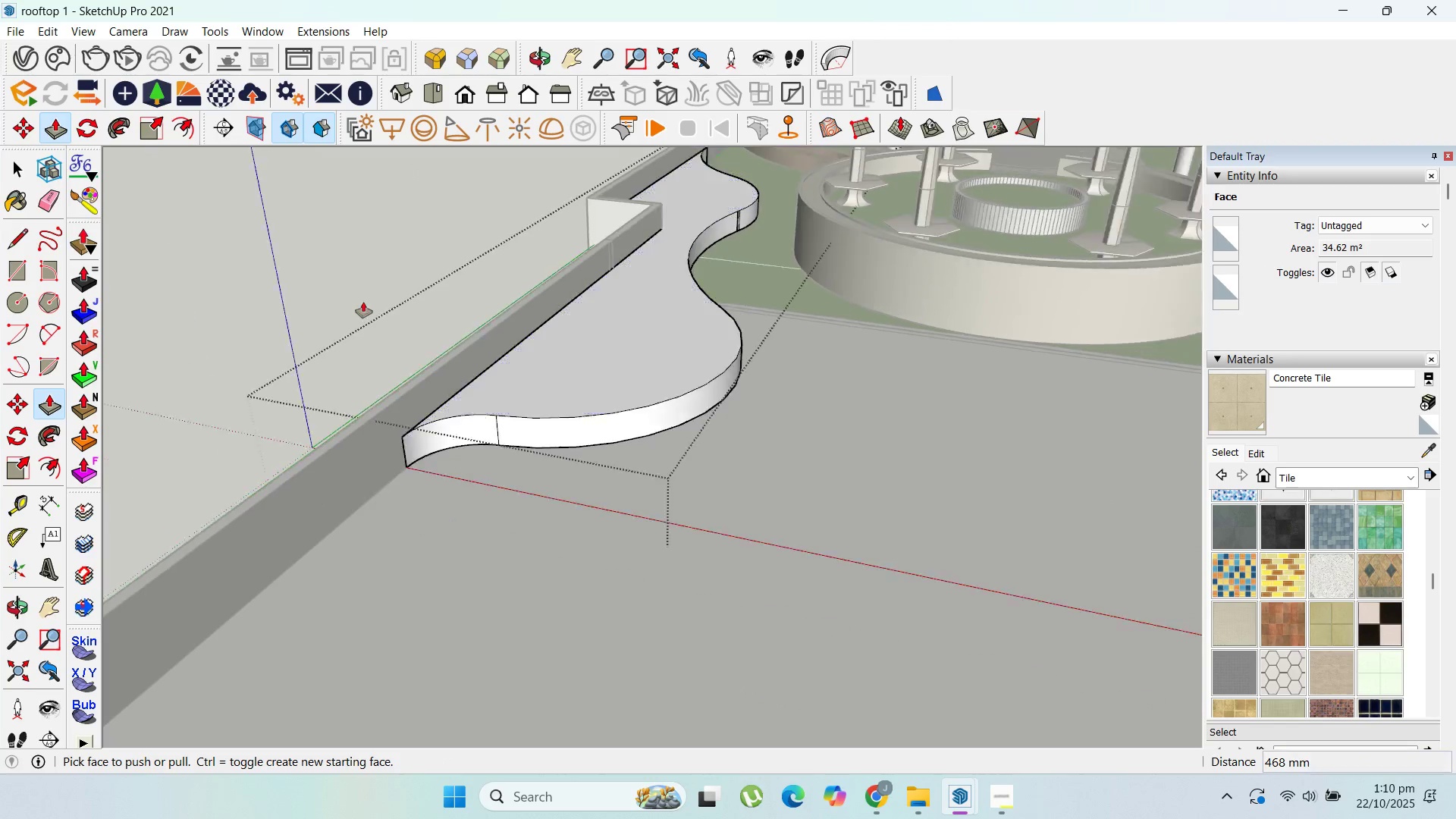 
scroll: coordinate [667, 506], scroll_direction: down, amount: 17.0
 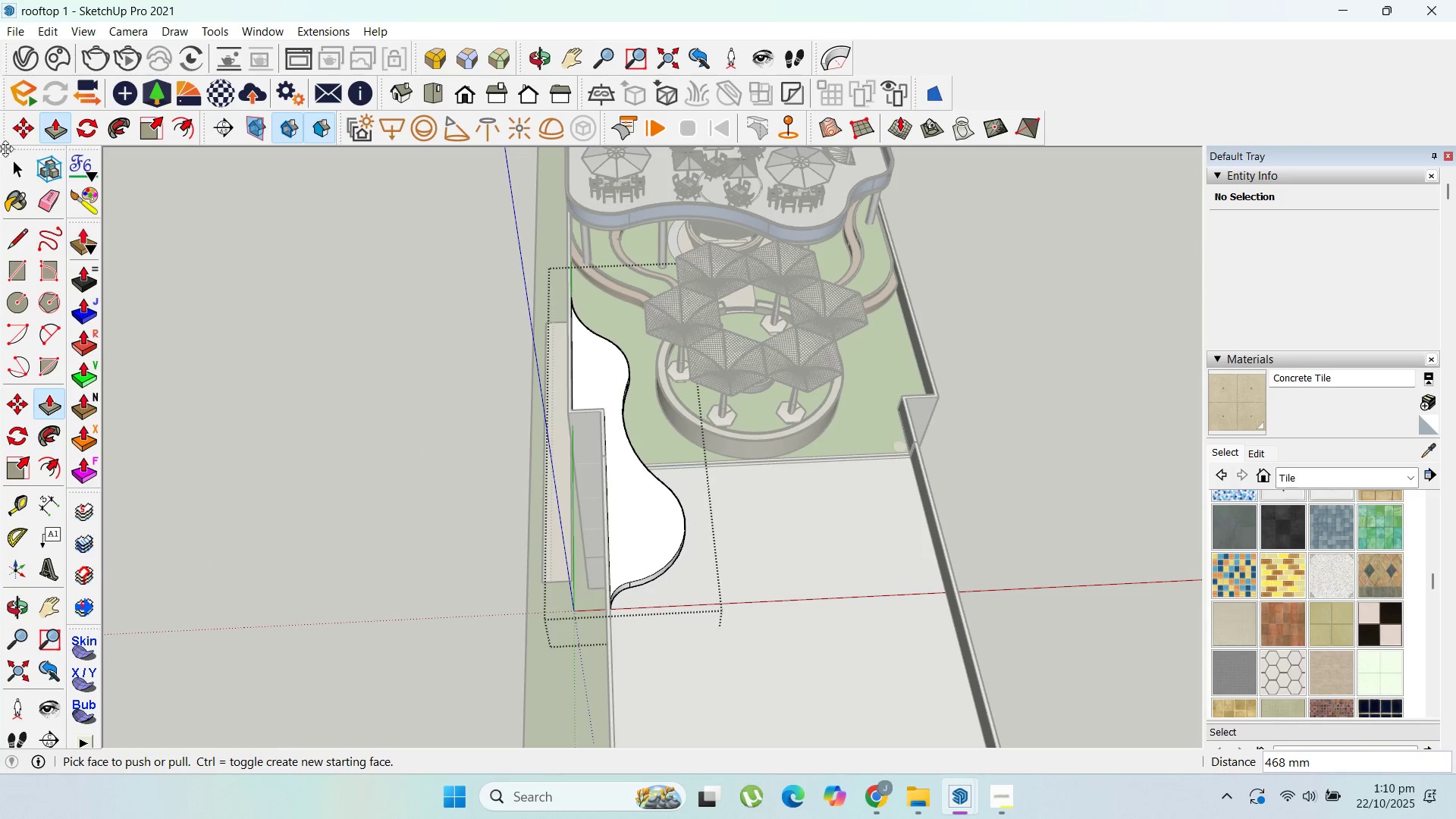 
double_click([228, 334])
 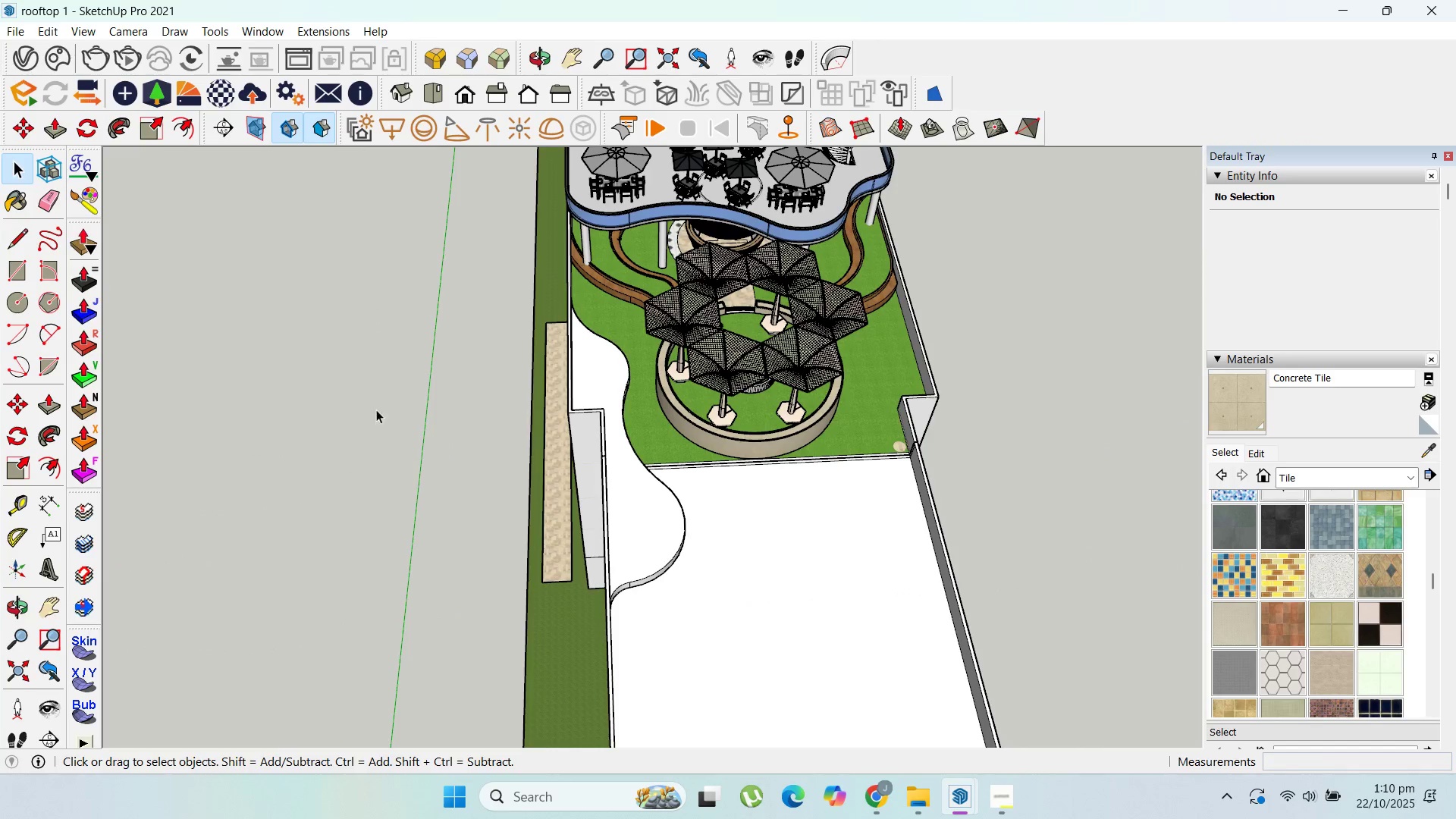 
scroll: coordinate [887, 449], scroll_direction: down, amount: 6.0
 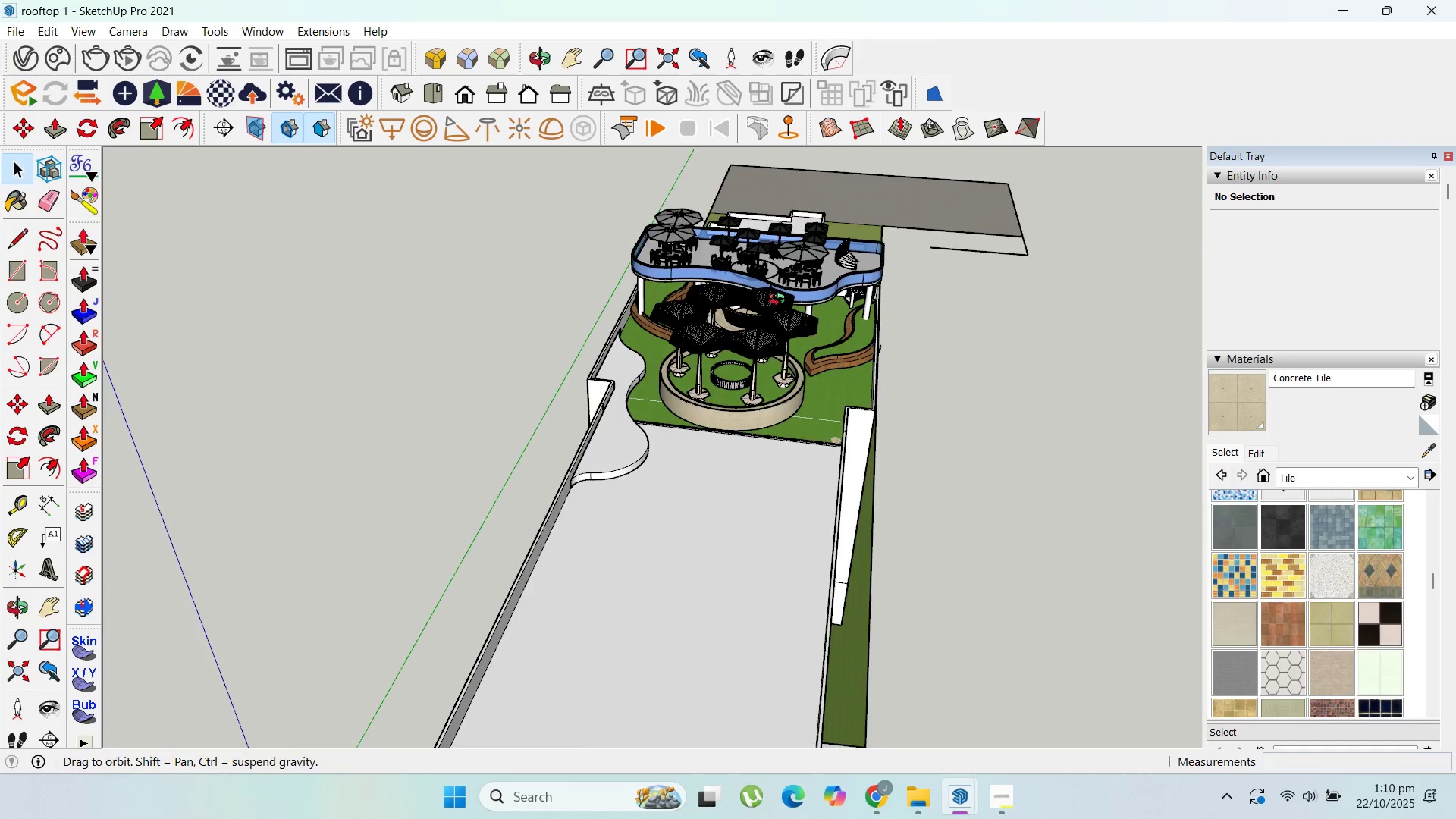 
scroll: coordinate [562, 293], scroll_direction: up, amount: 17.0
 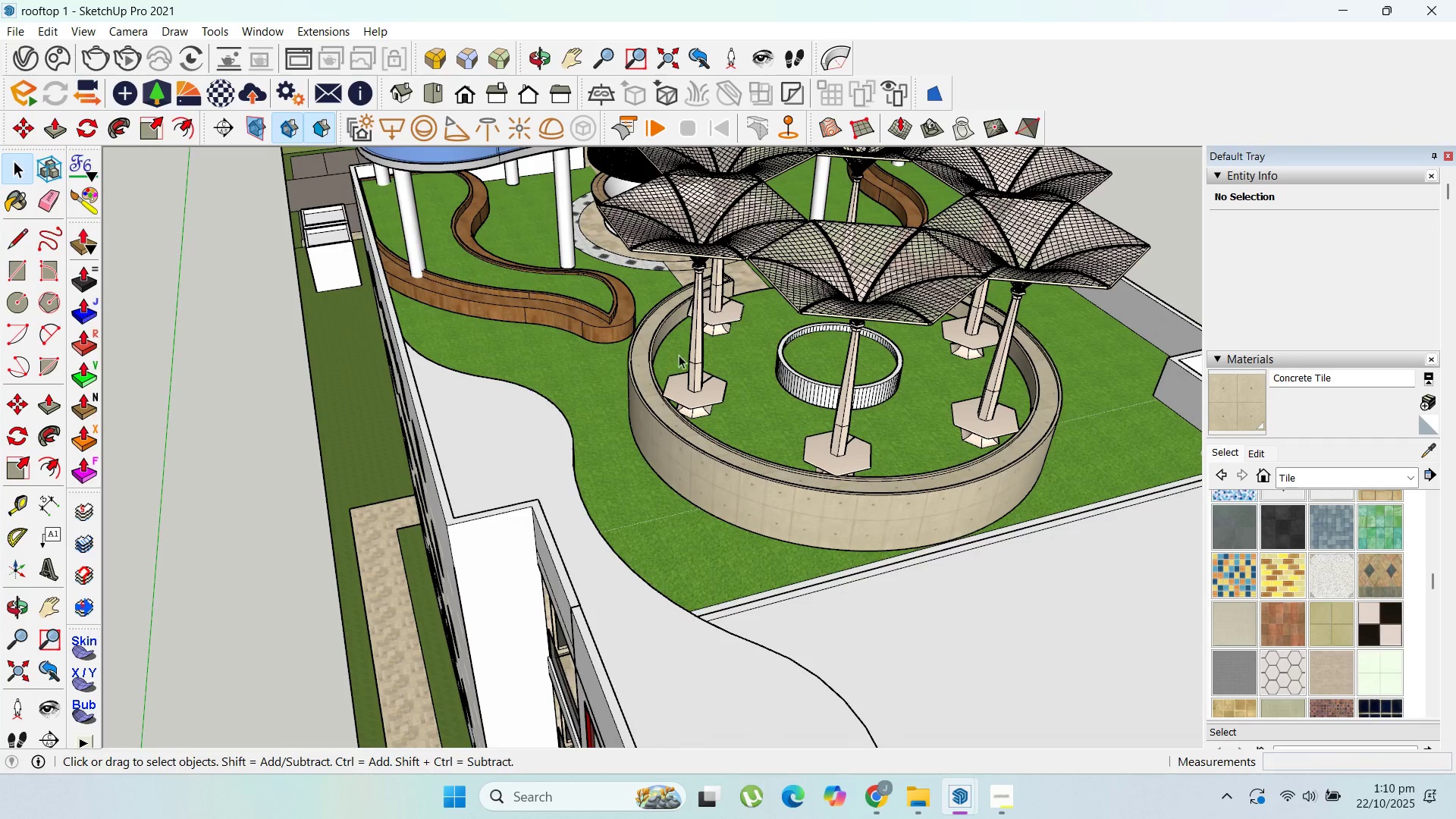 
scroll: coordinate [772, 457], scroll_direction: down, amount: 3.0
 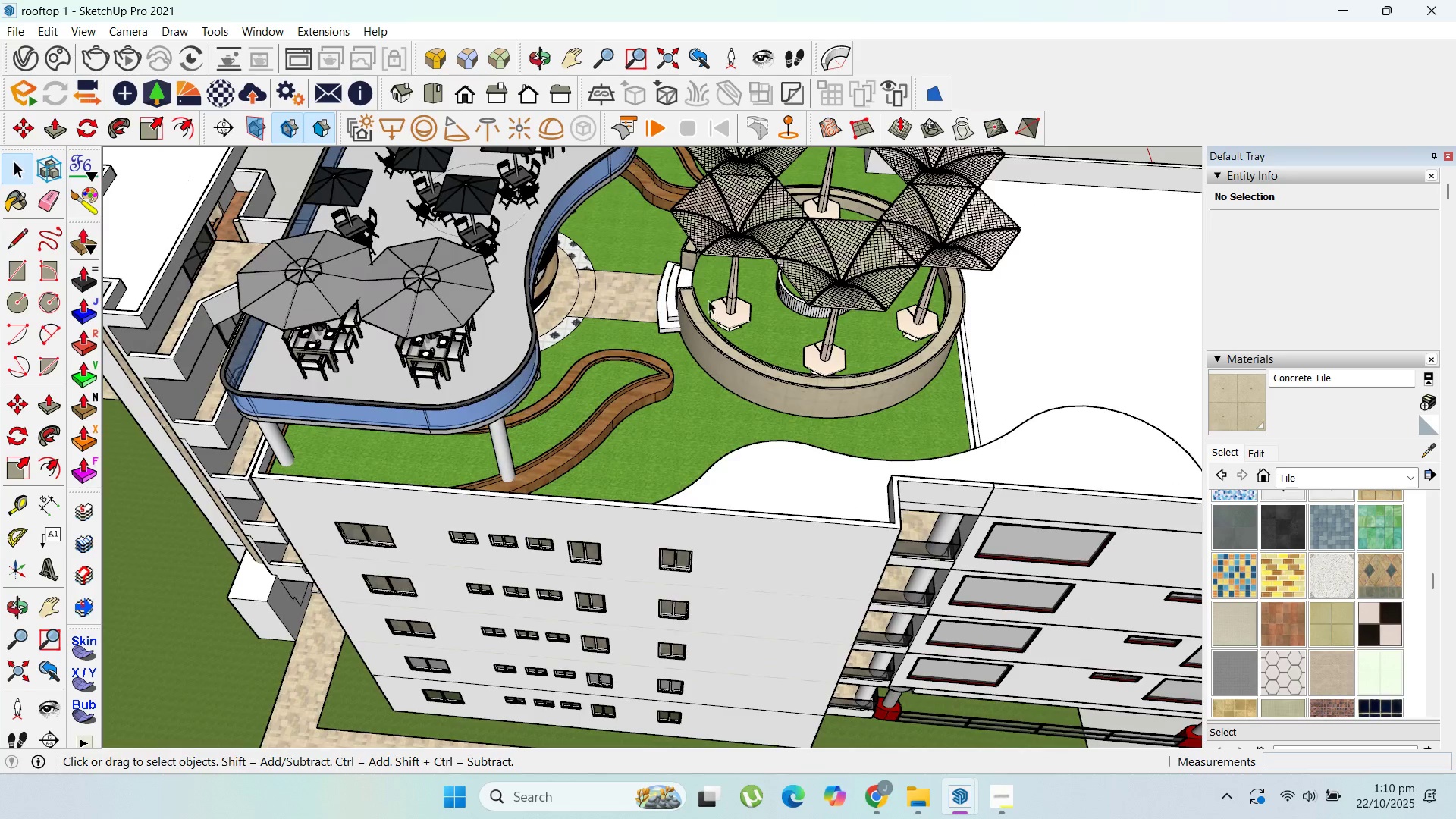 
left_click([729, 340])
 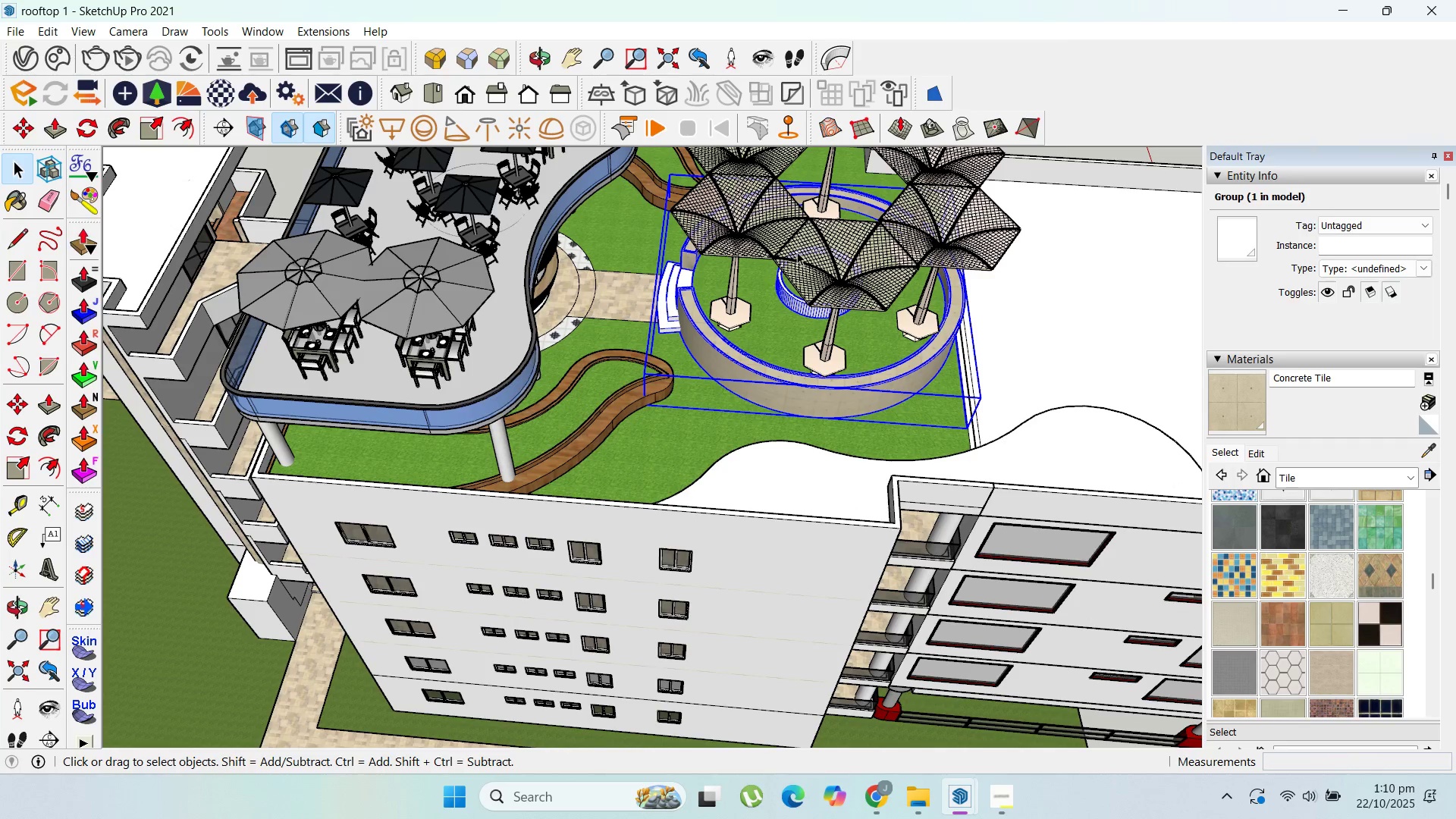 
hold_key(key=ShiftLeft, duration=0.97)
 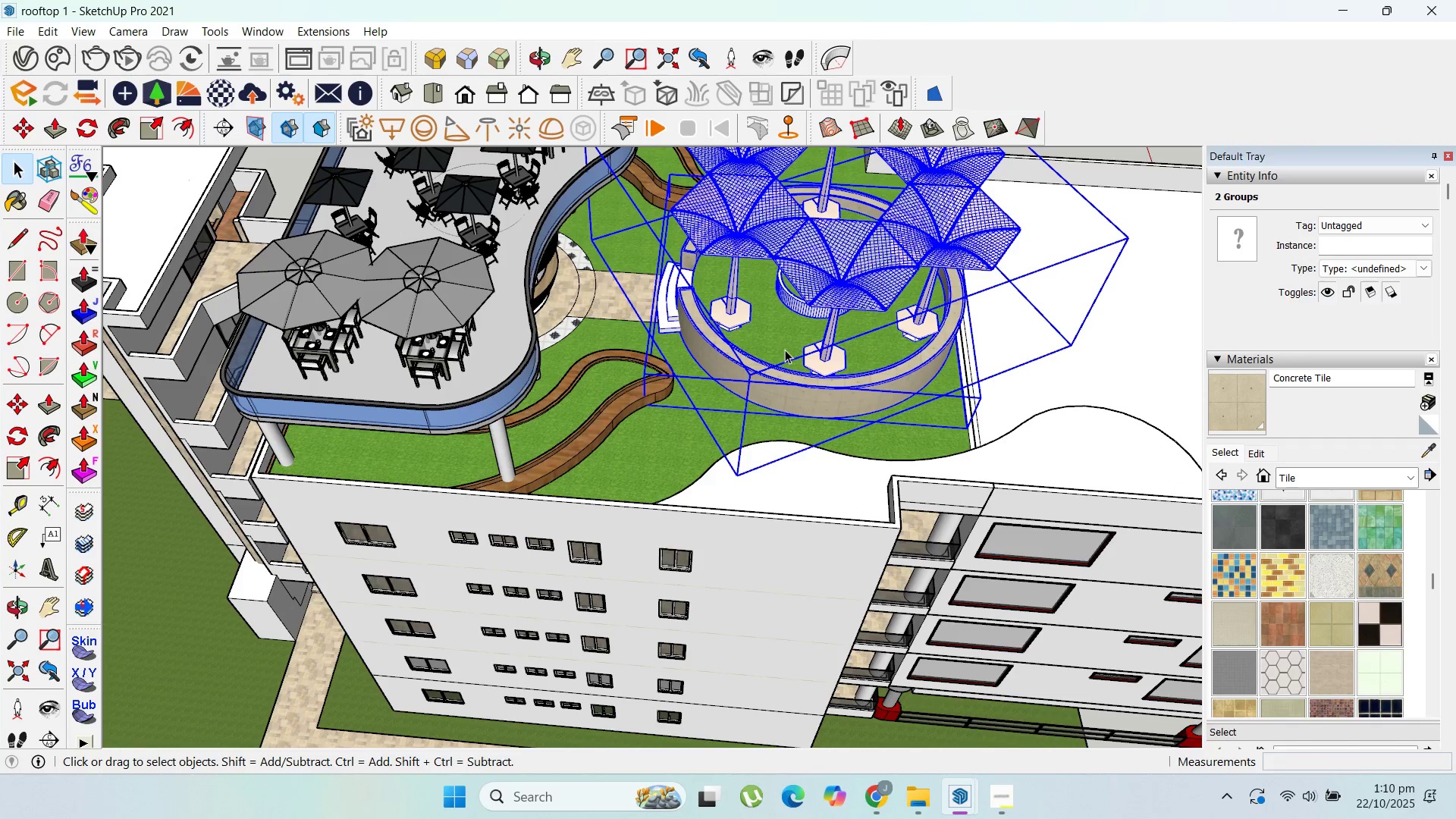 
key(M)
 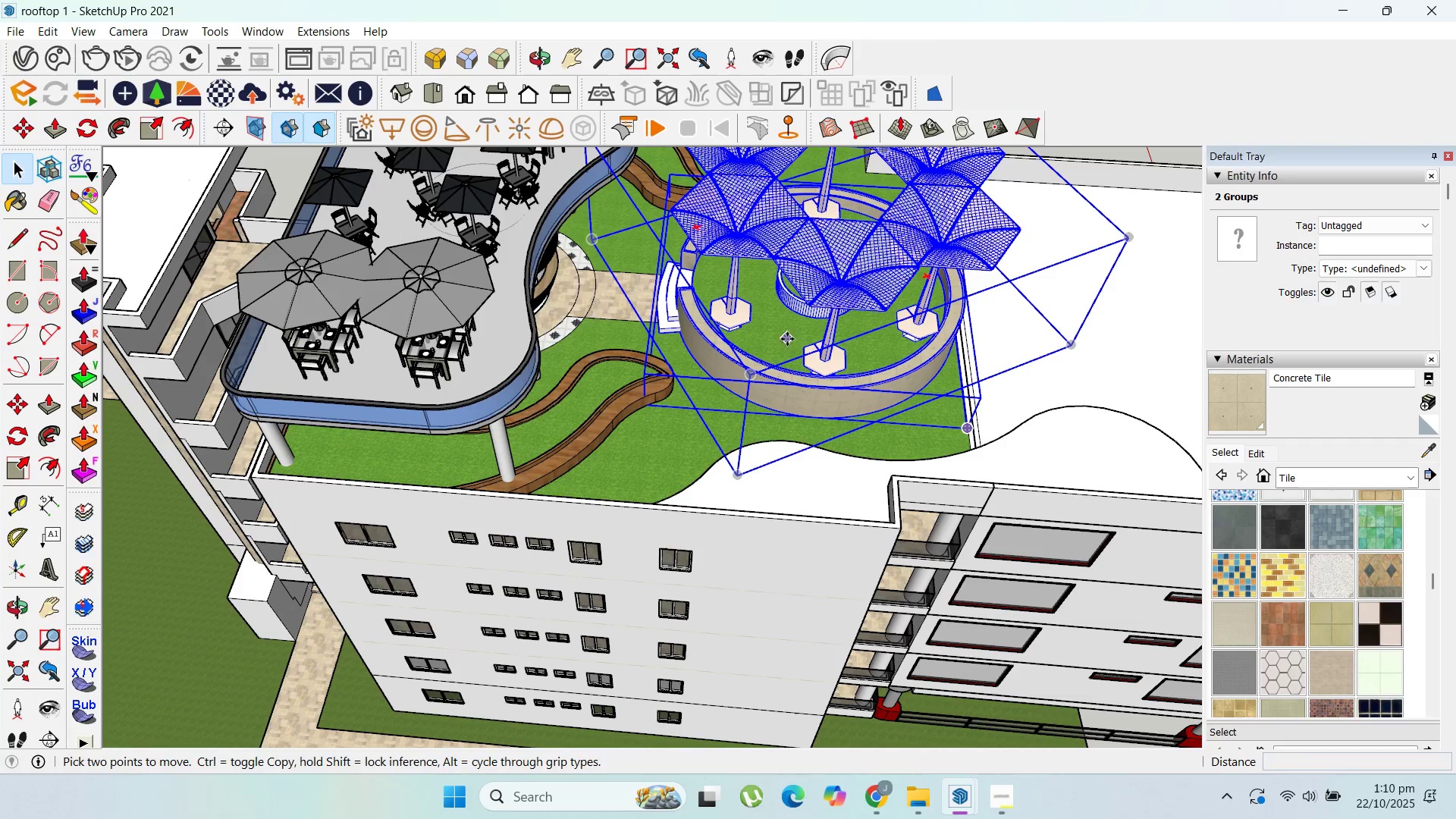 
left_click([787, 339])
 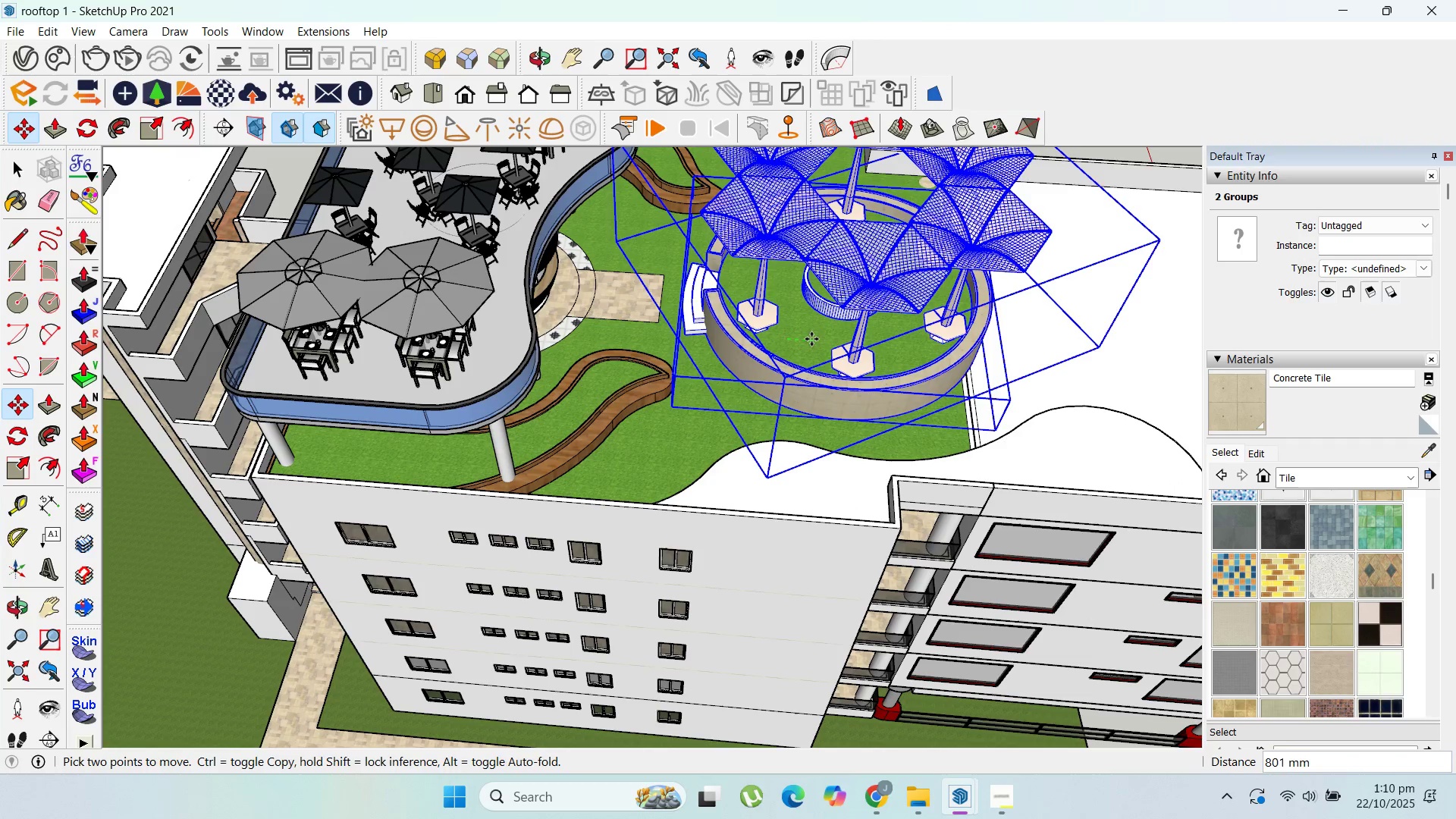 
left_click([811, 339])
 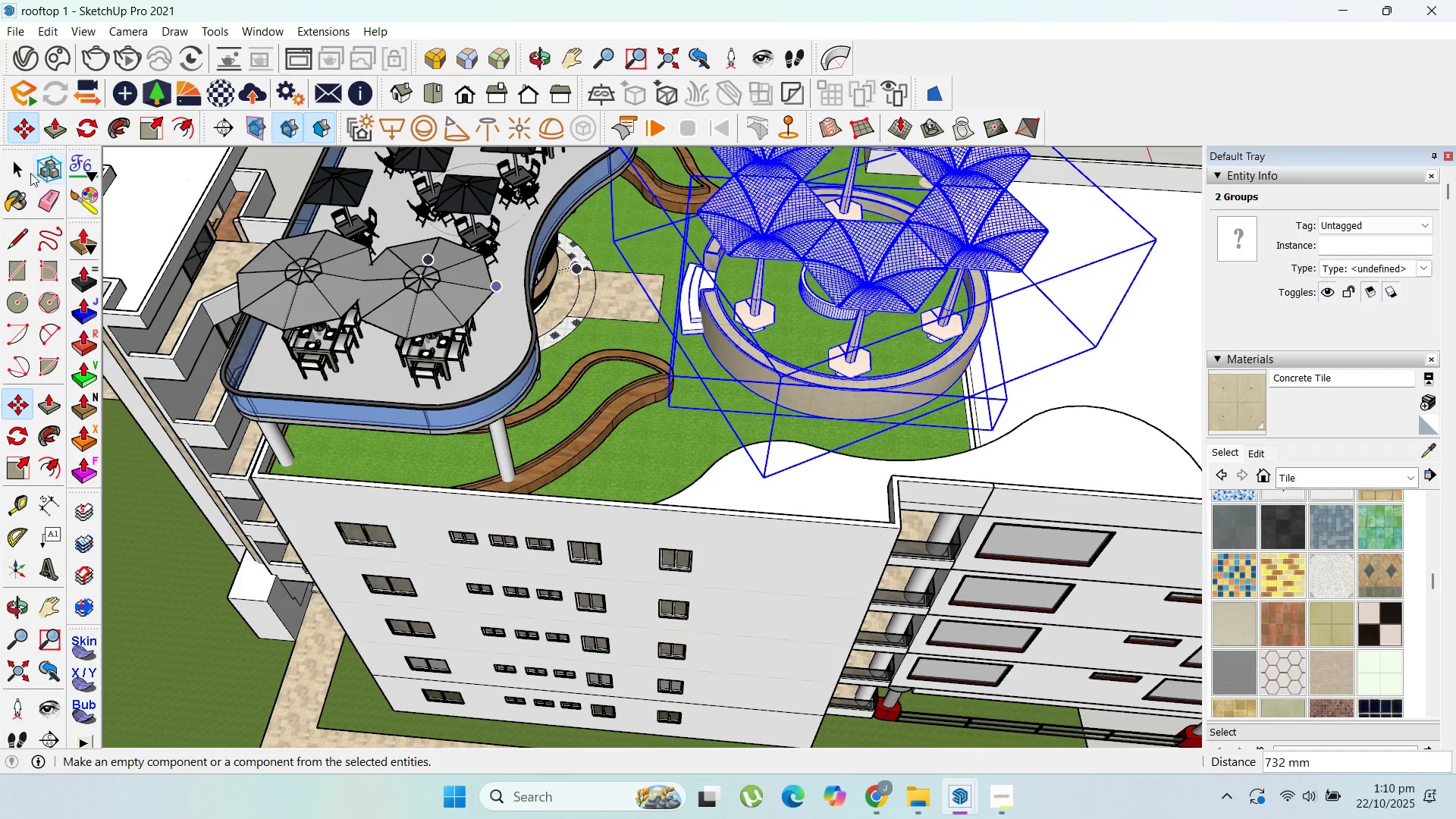 
left_click([17, 158])
 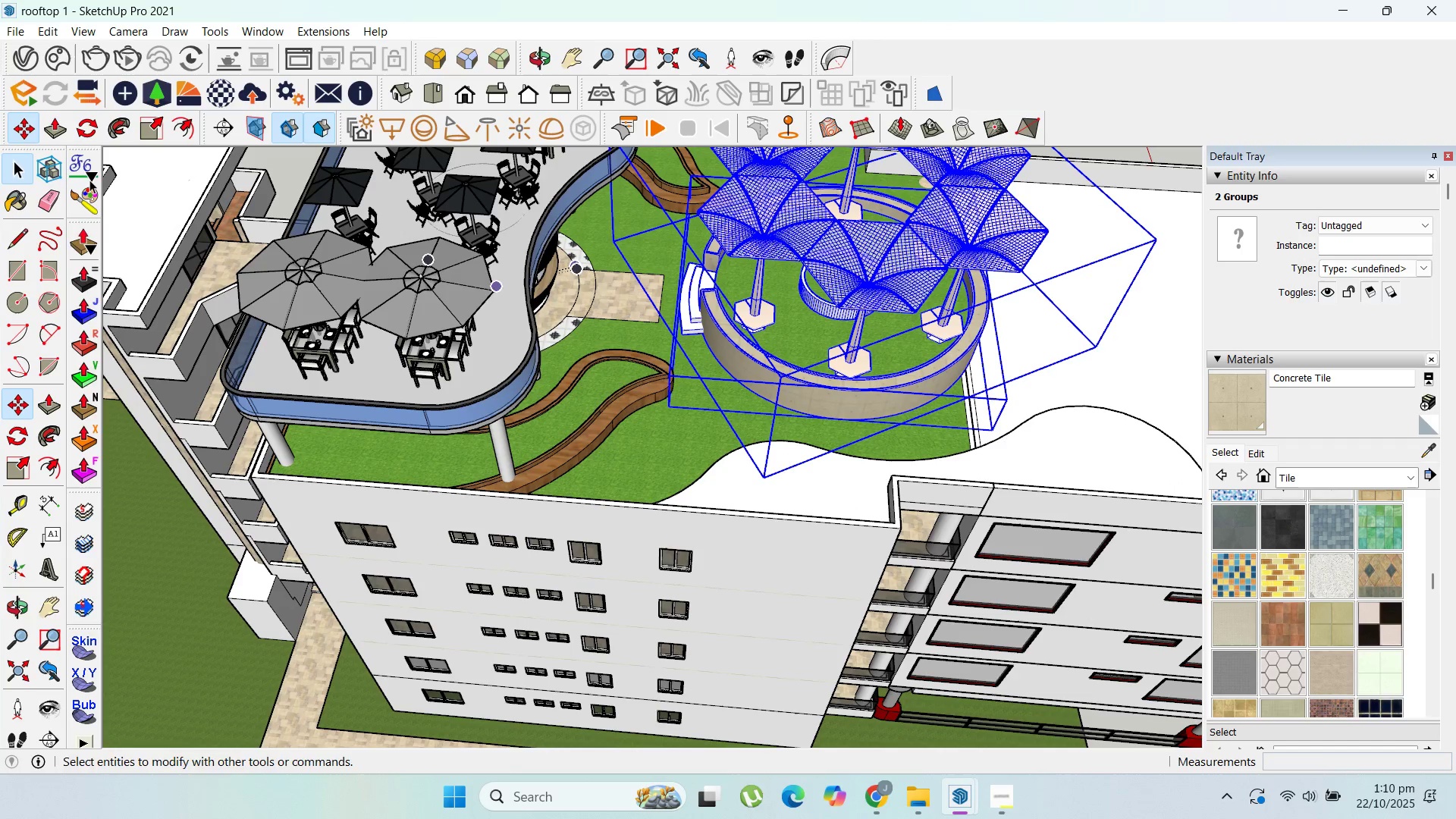 
key(Escape)
 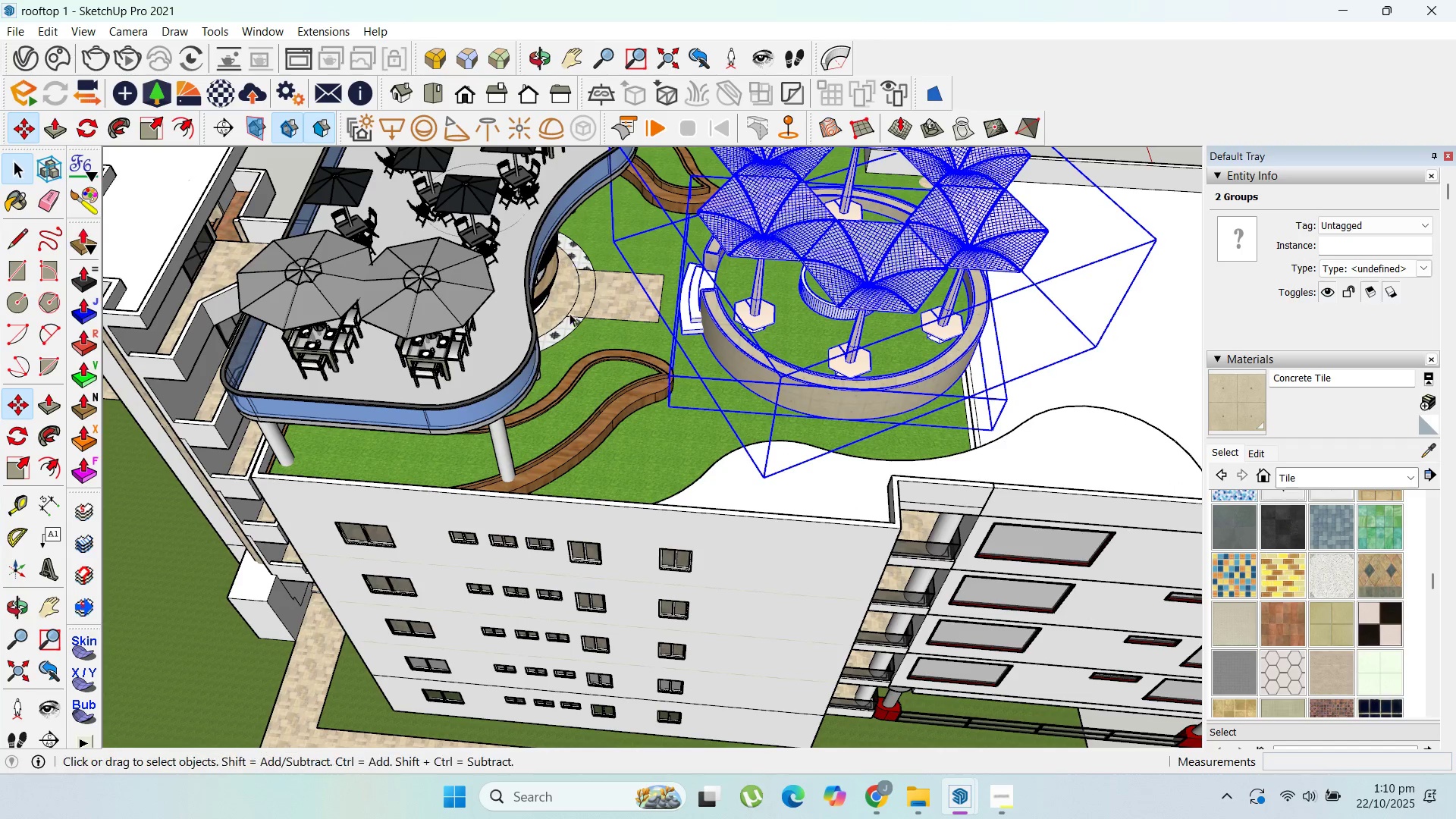 
key(Escape)
 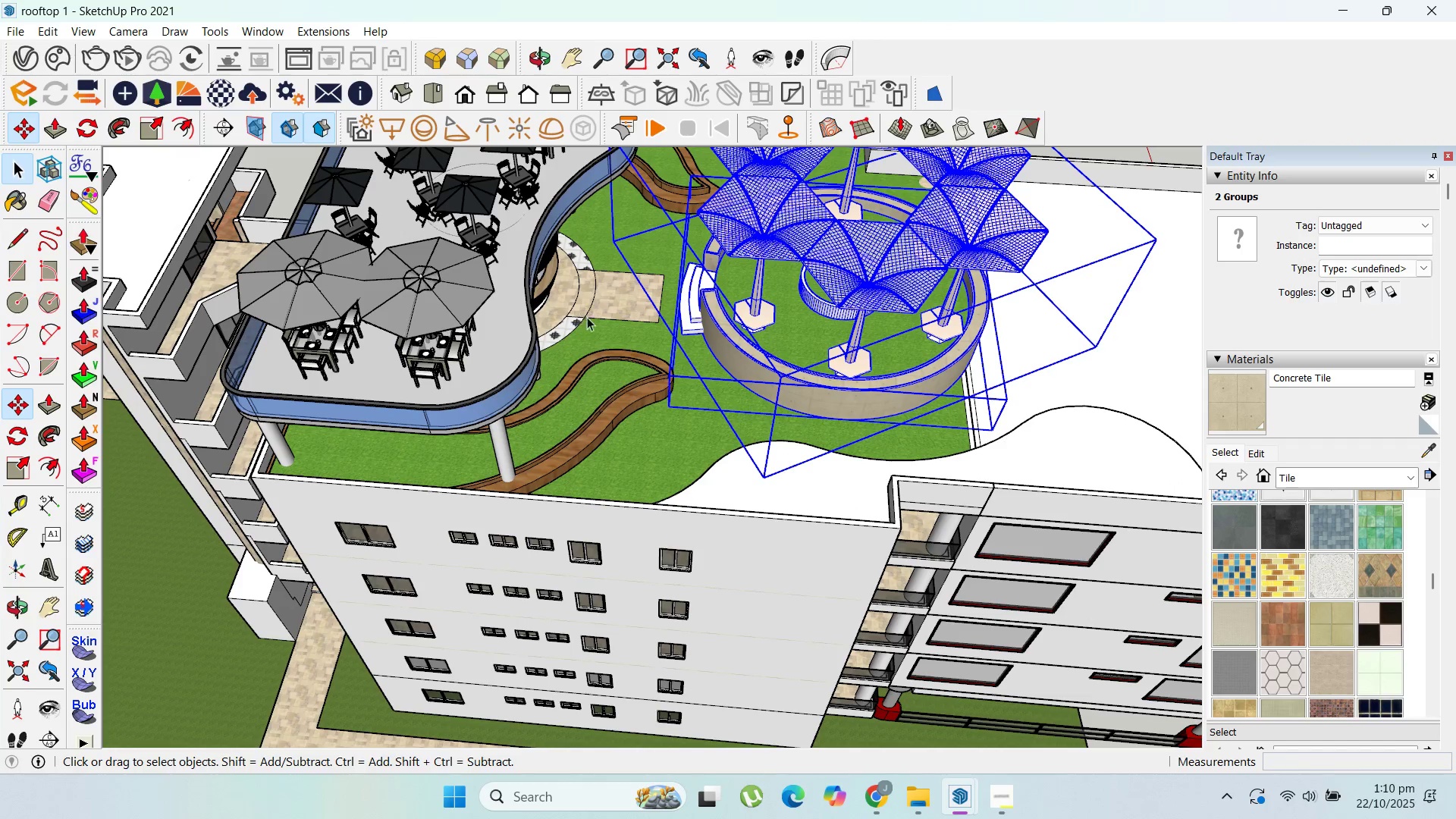 
key(Escape)
 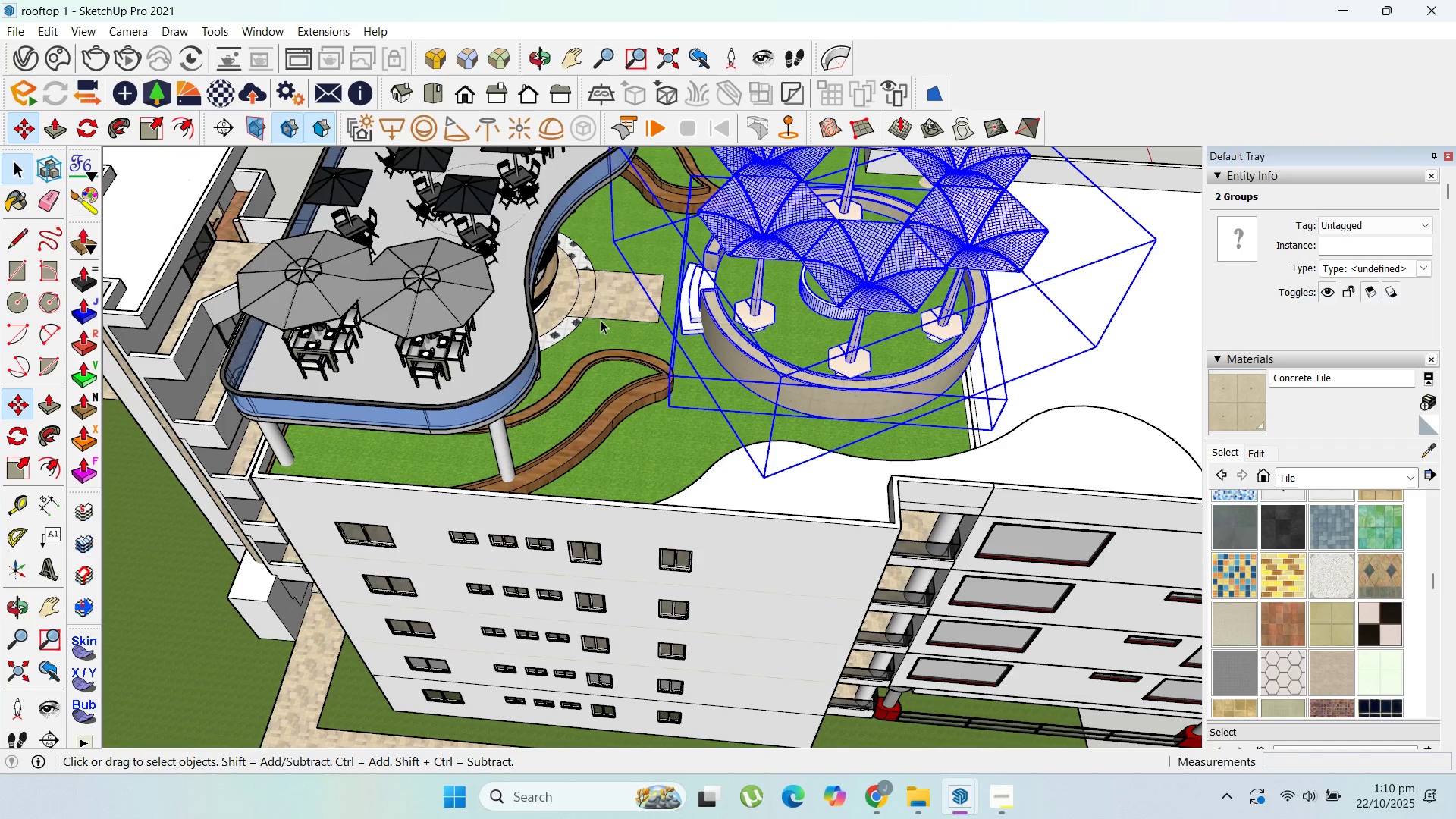 
key(Escape)
 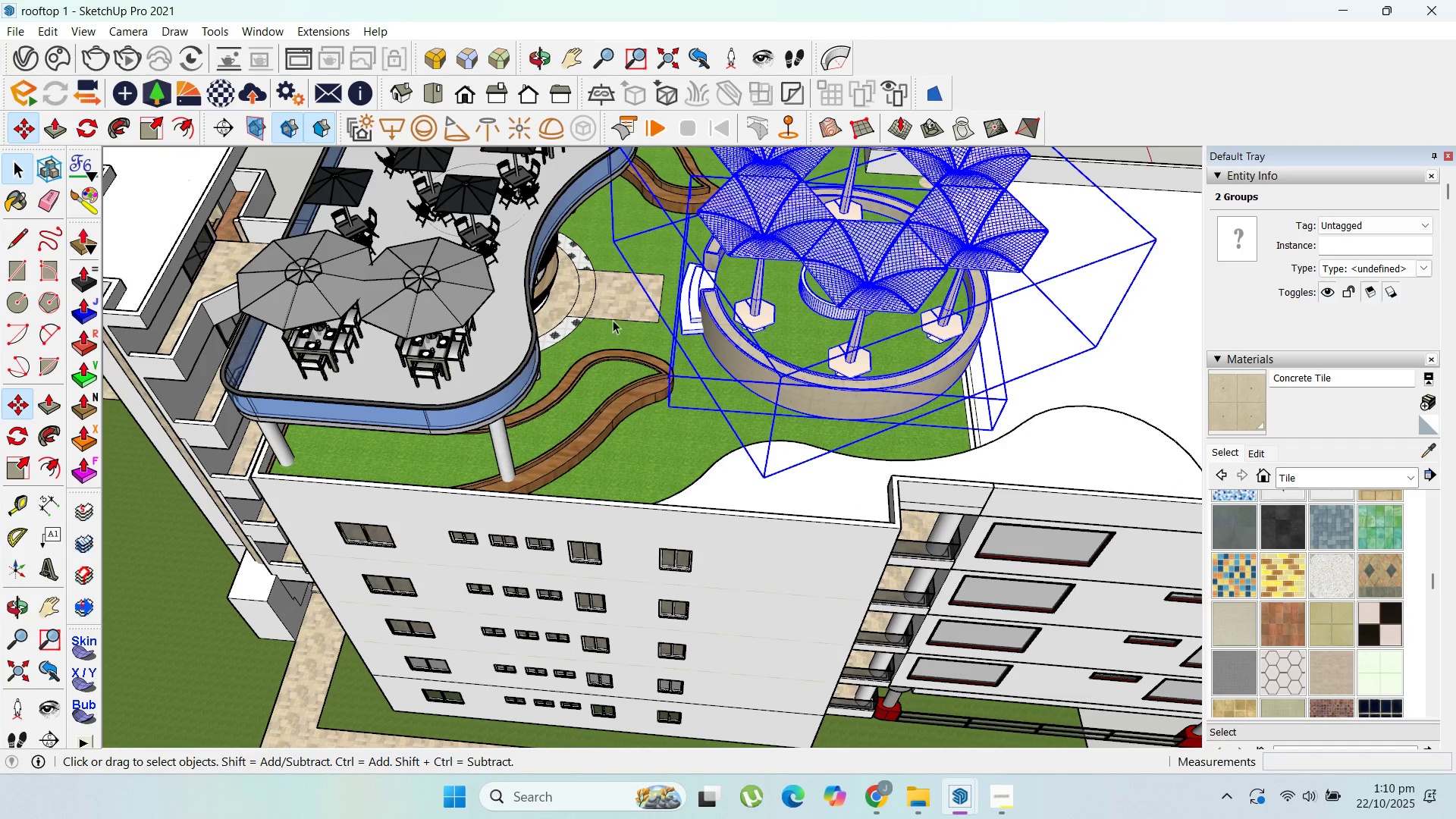 
key(Escape)
 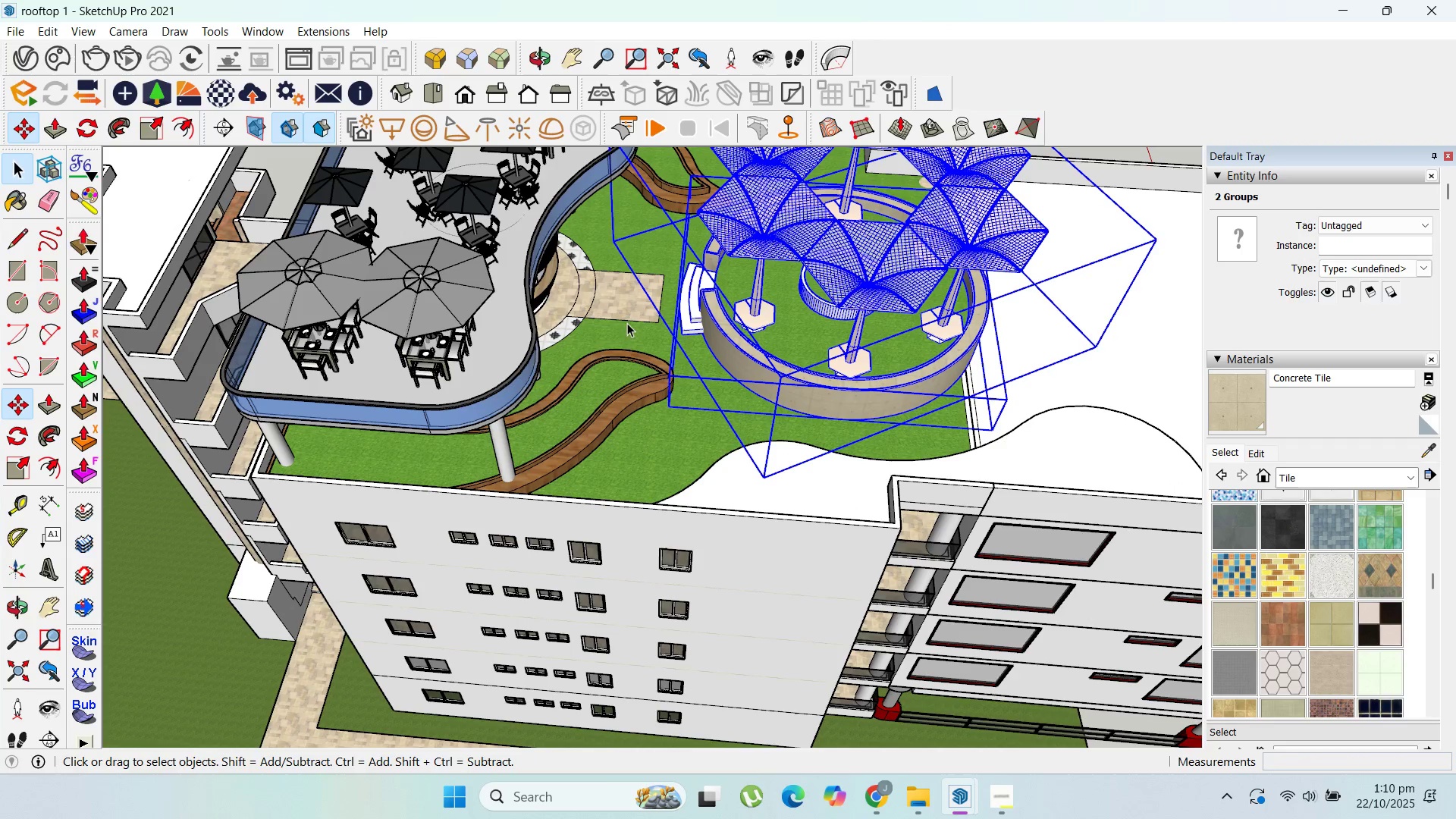 
key(Escape)
 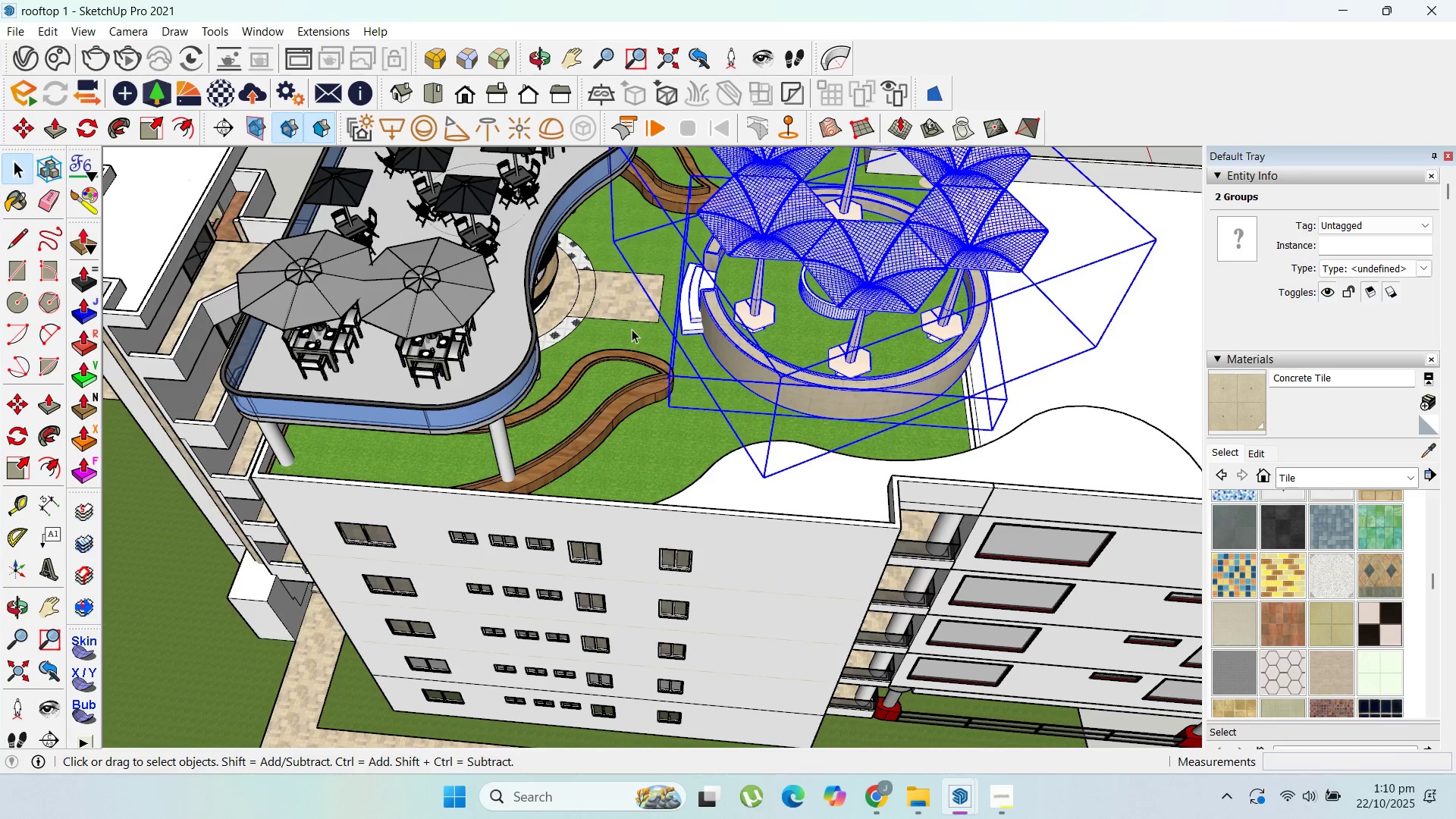 
double_click([632, 329])
 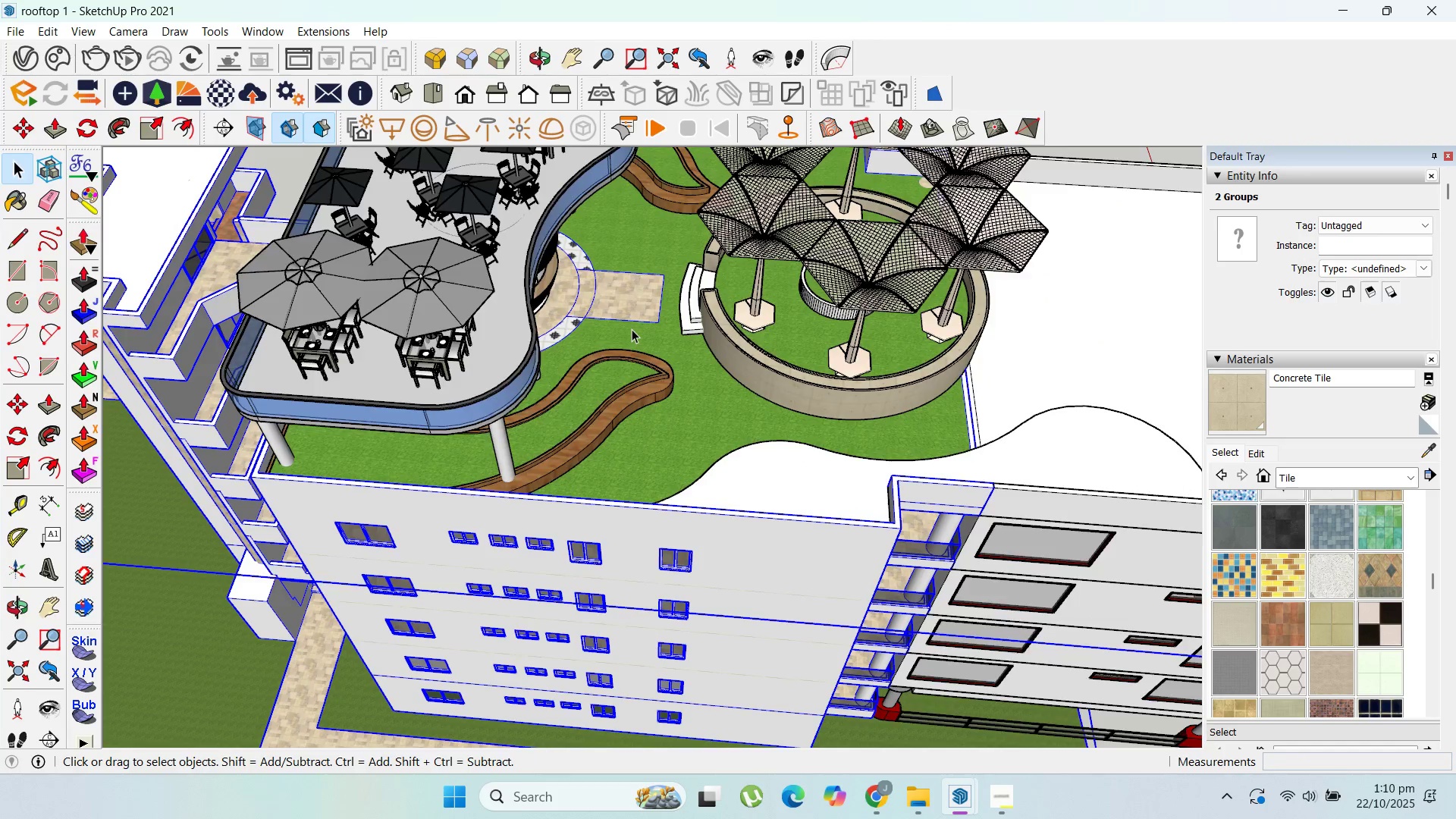 
triple_click([632, 329])
 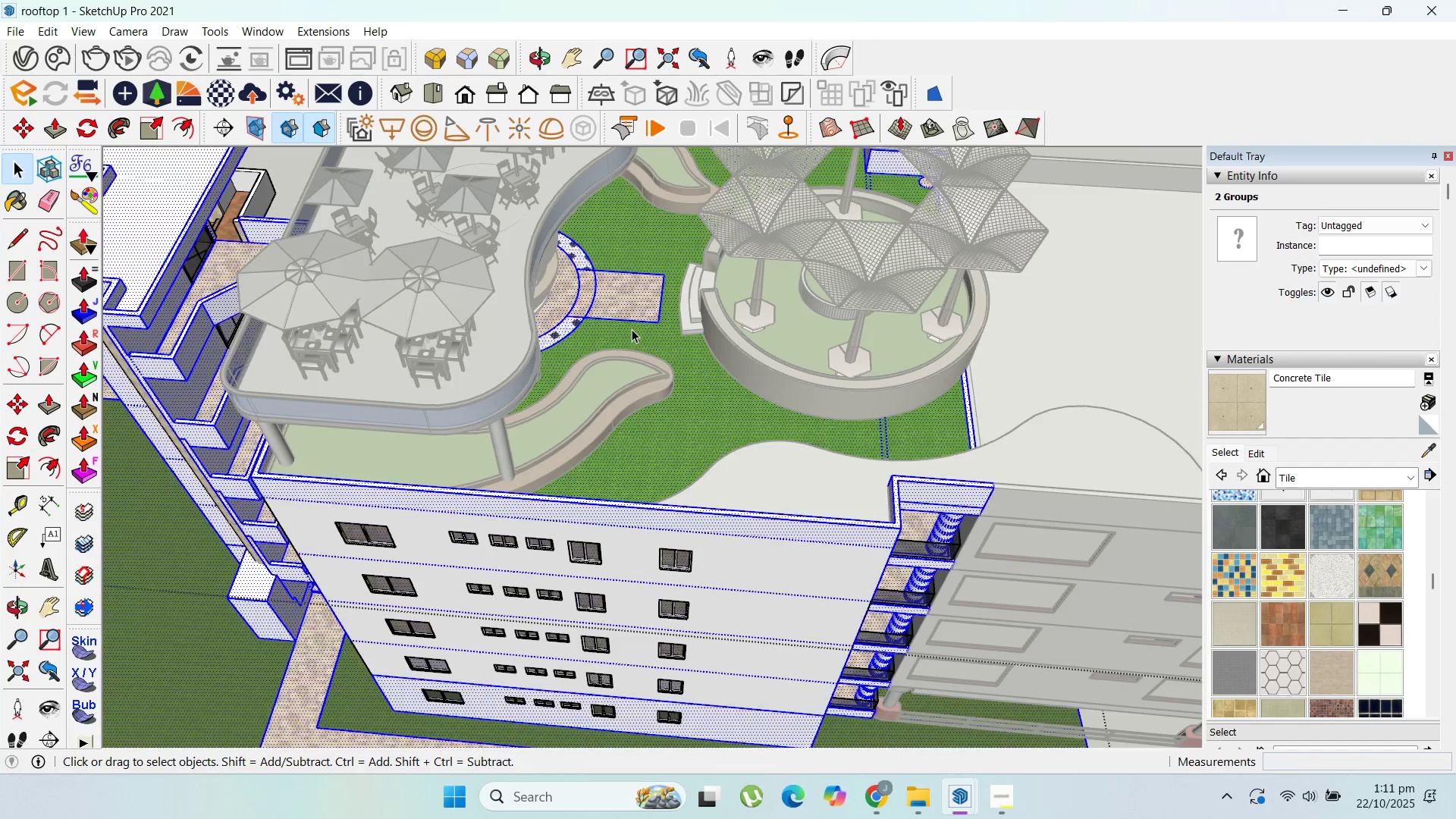 
triple_click([632, 329])
 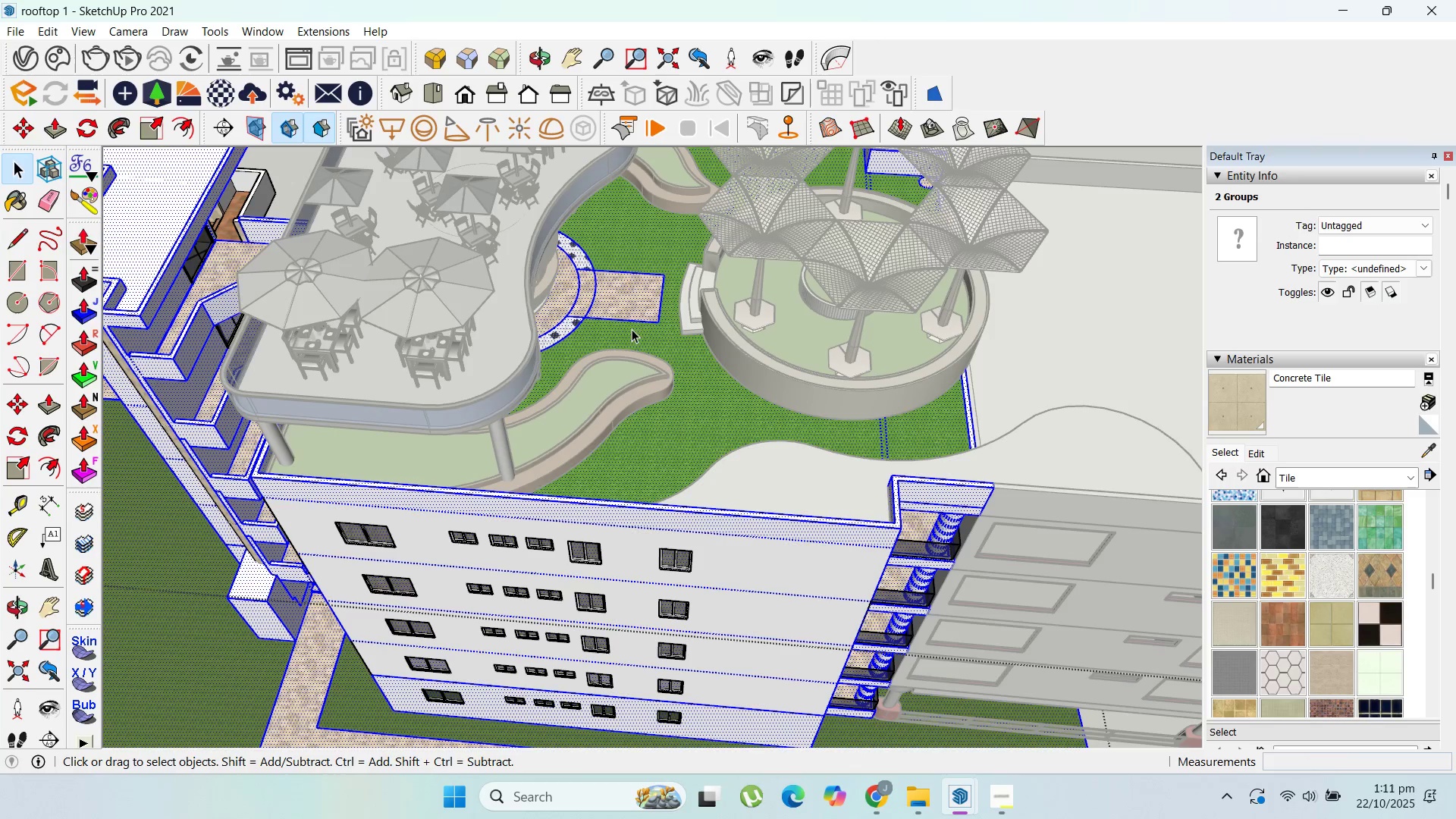 
triple_click([632, 329])
 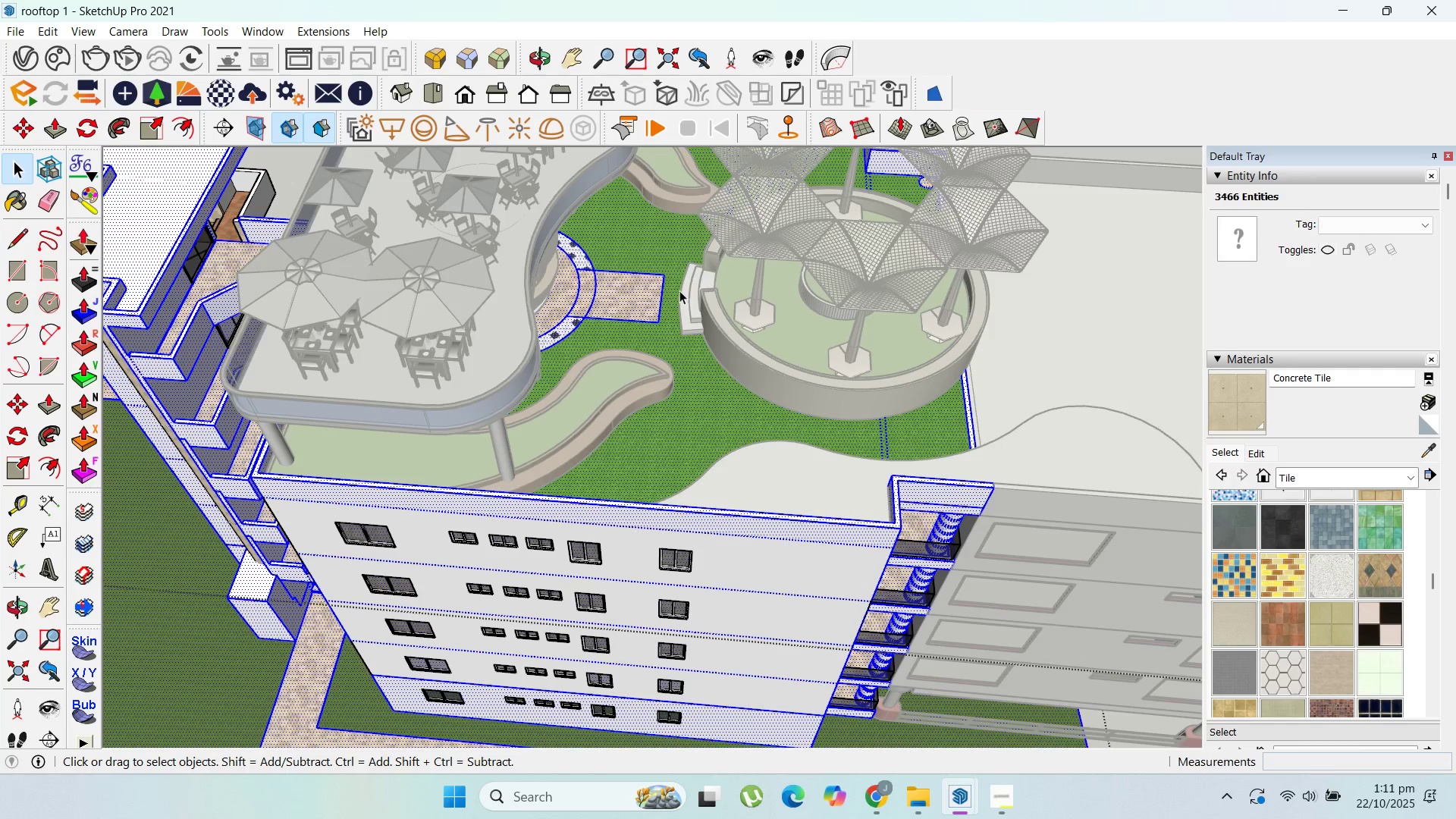 
scroll: coordinate [670, 290], scroll_direction: up, amount: 9.0
 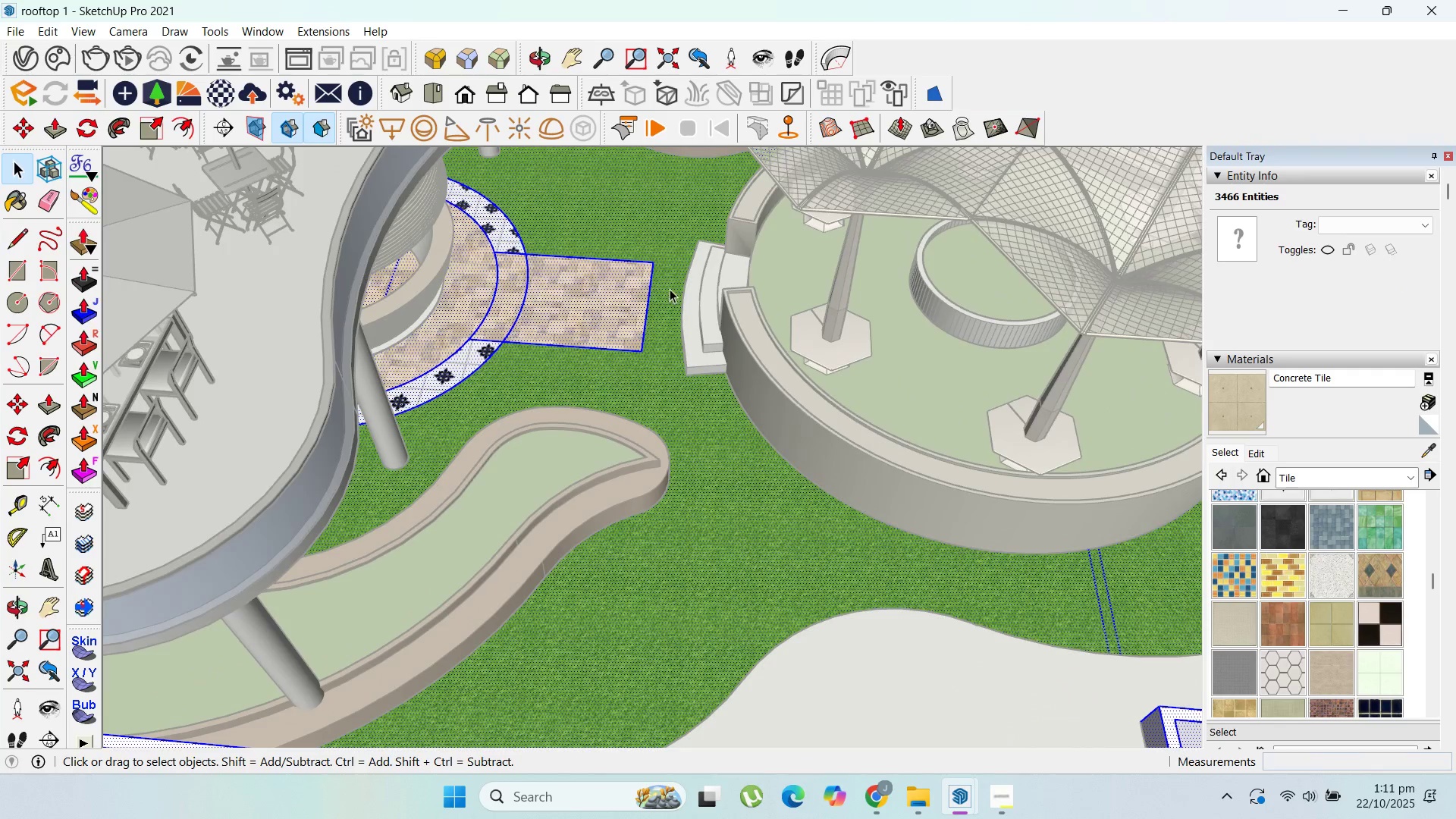 
left_click([670, 289])
 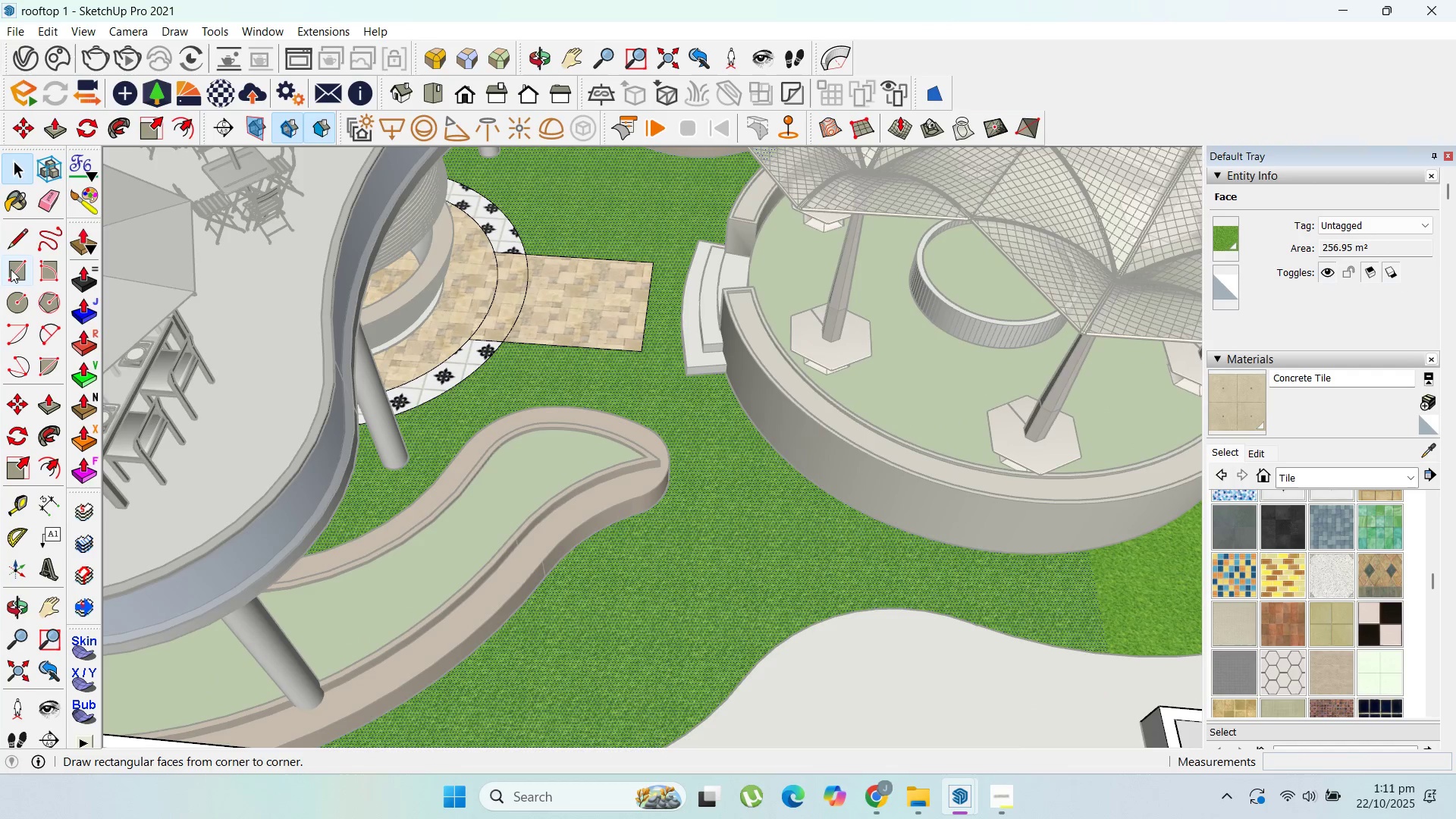 
left_click([11, 269])
 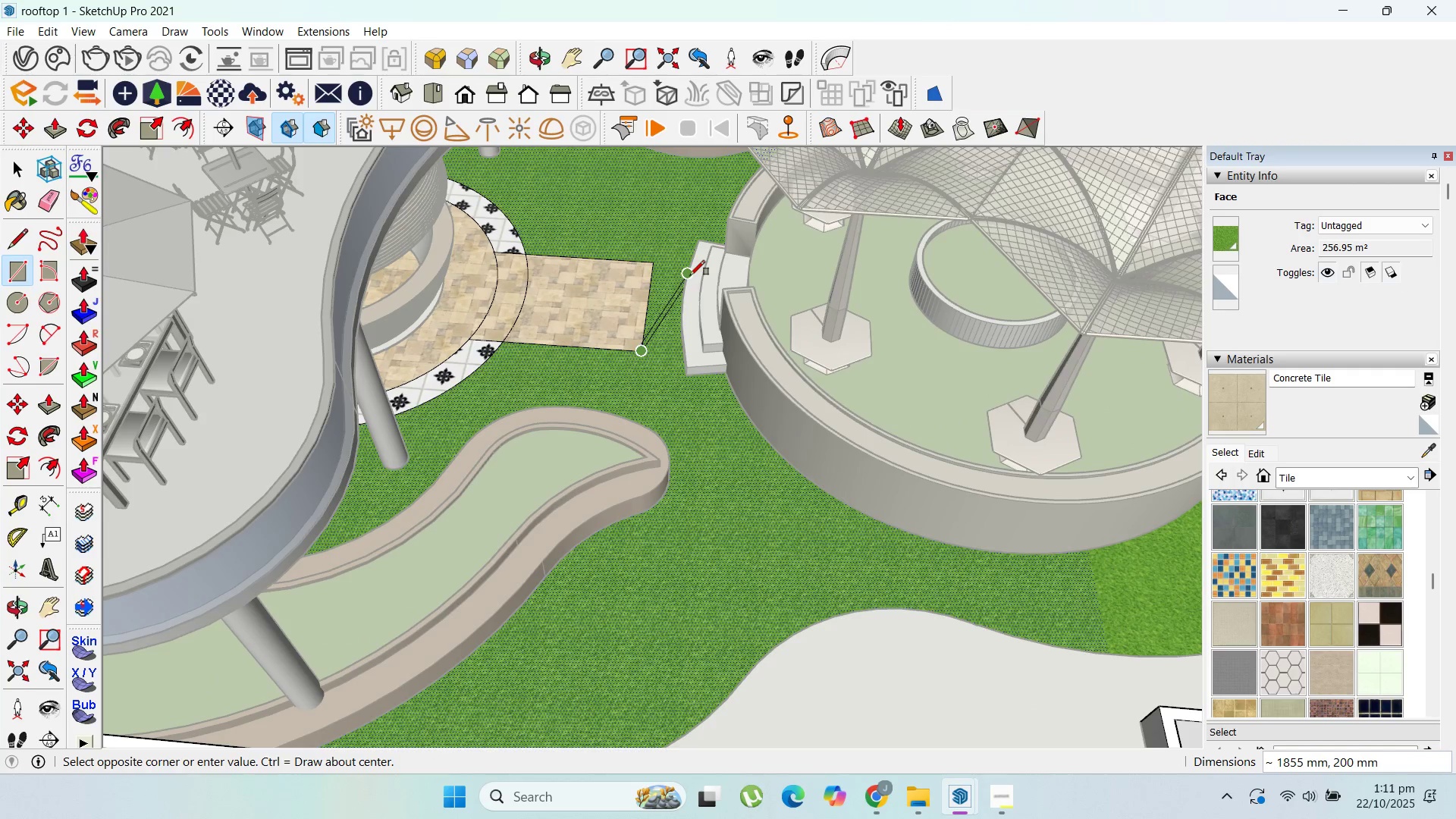 
scroll: coordinate [646, 259], scroll_direction: up, amount: 8.0
 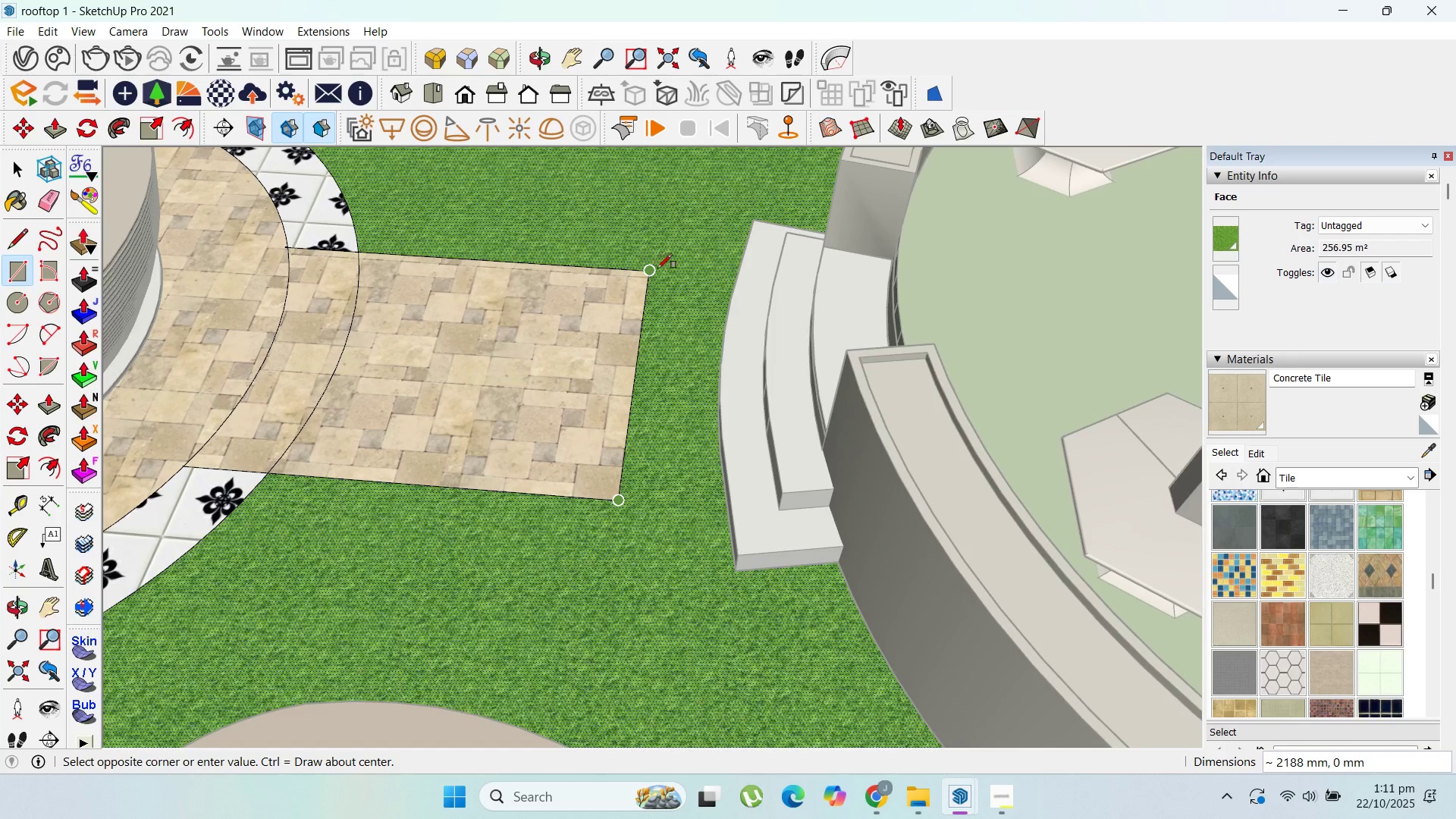 
hold_key(key=ShiftLeft, duration=1.52)
left_click([769, 571])
 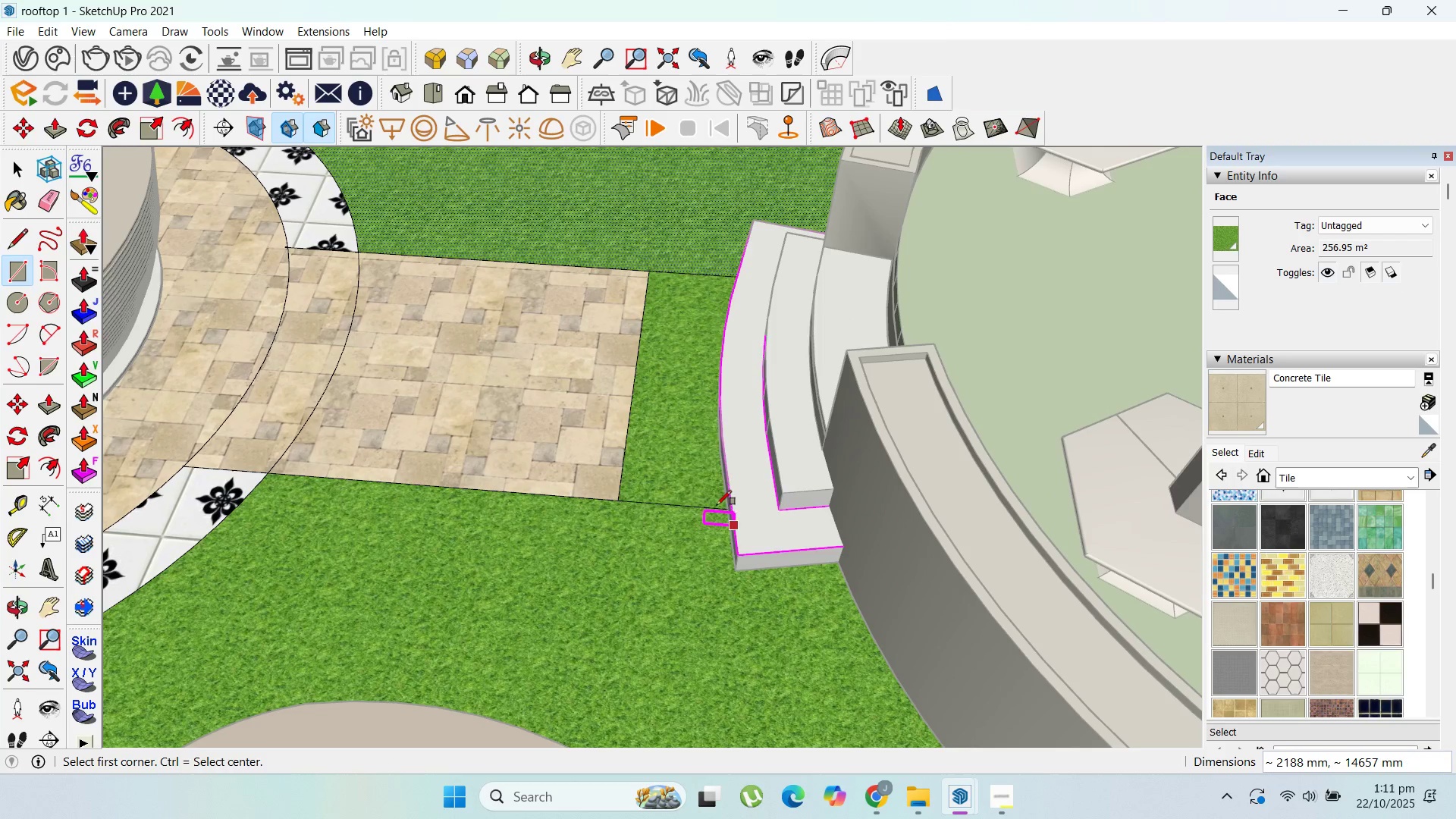 
key(Shift+ShiftLeft)
 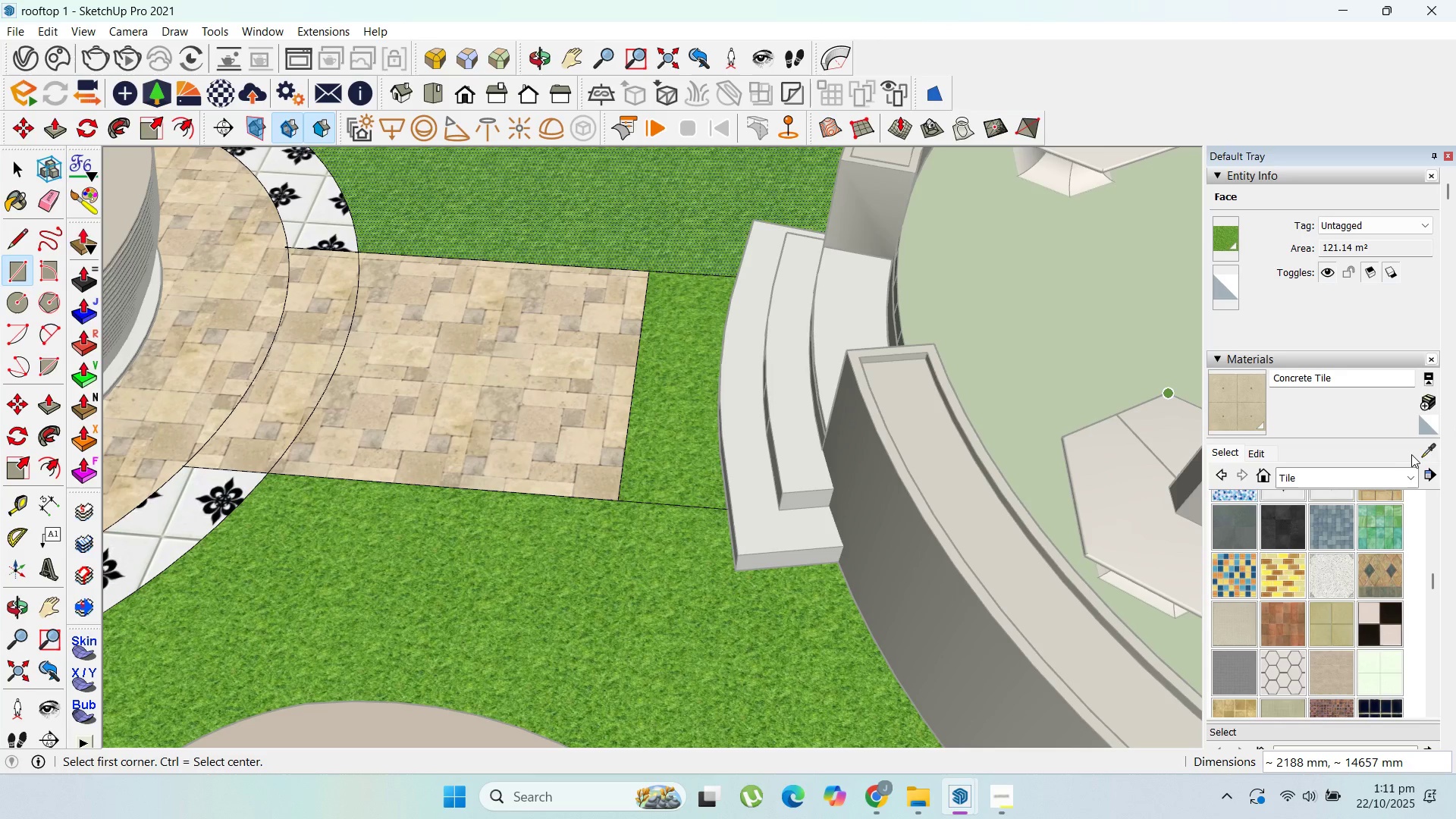 
left_click([1424, 453])
 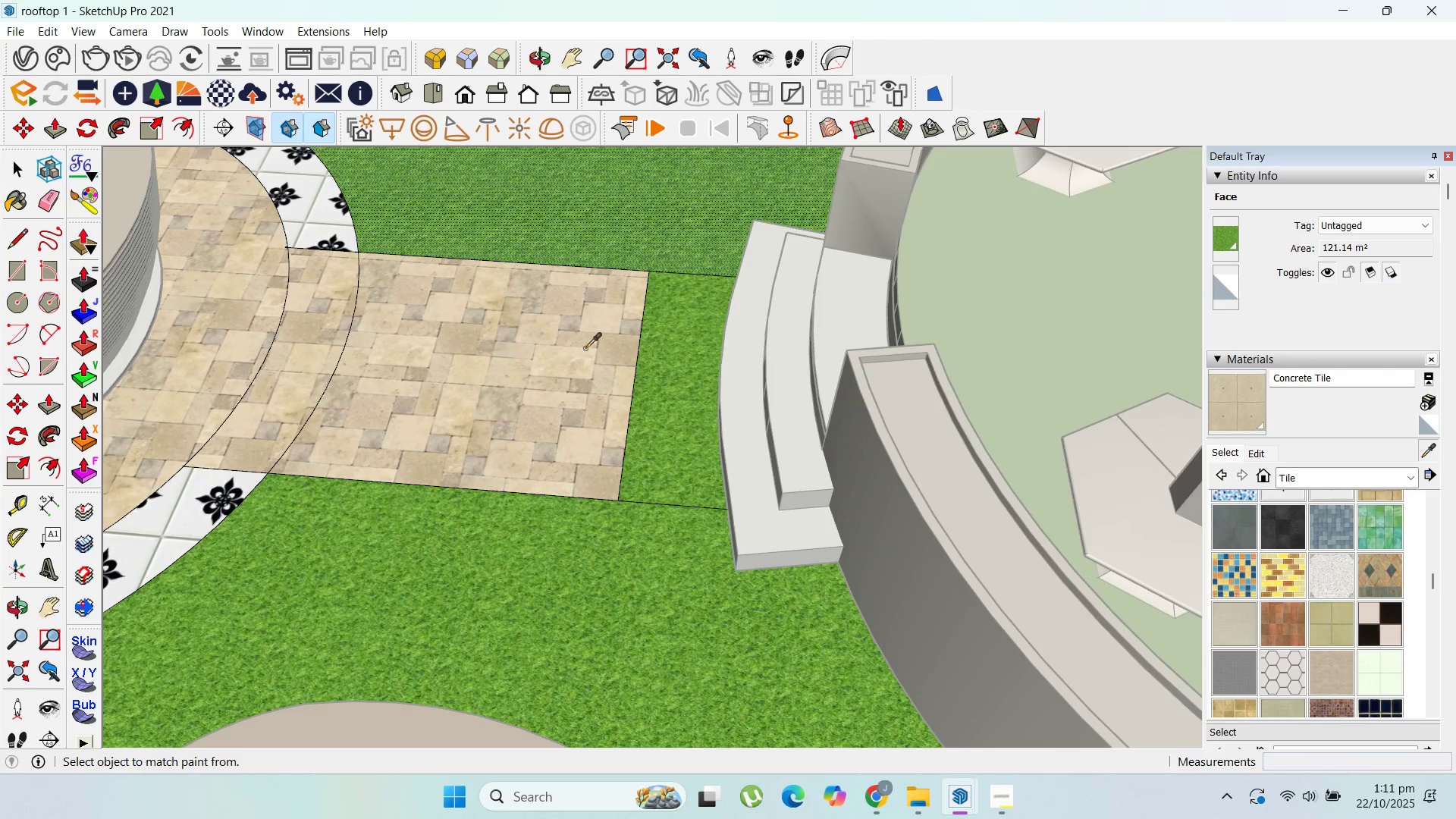 
left_click([588, 352])
 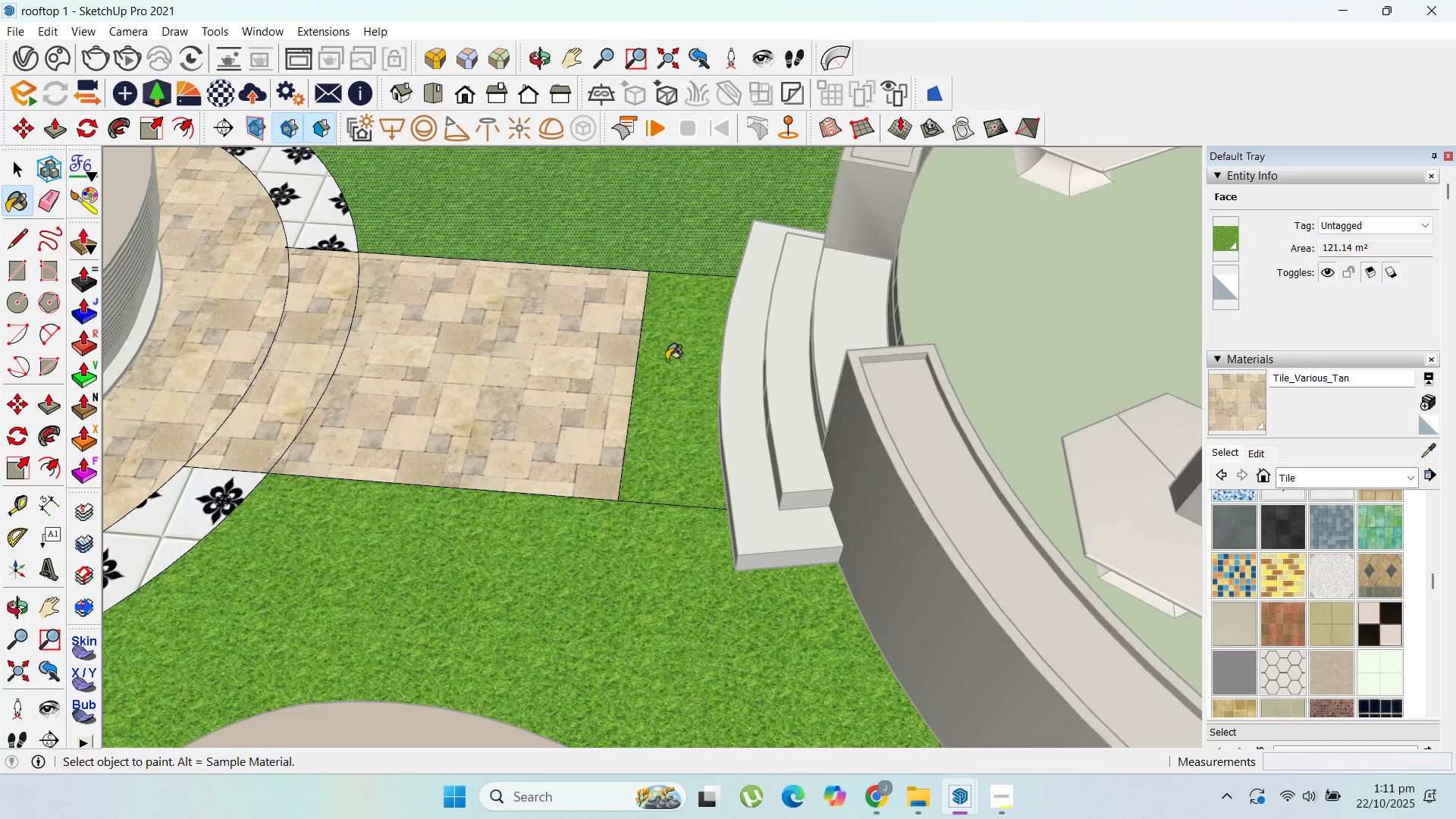 
double_click([669, 360])
 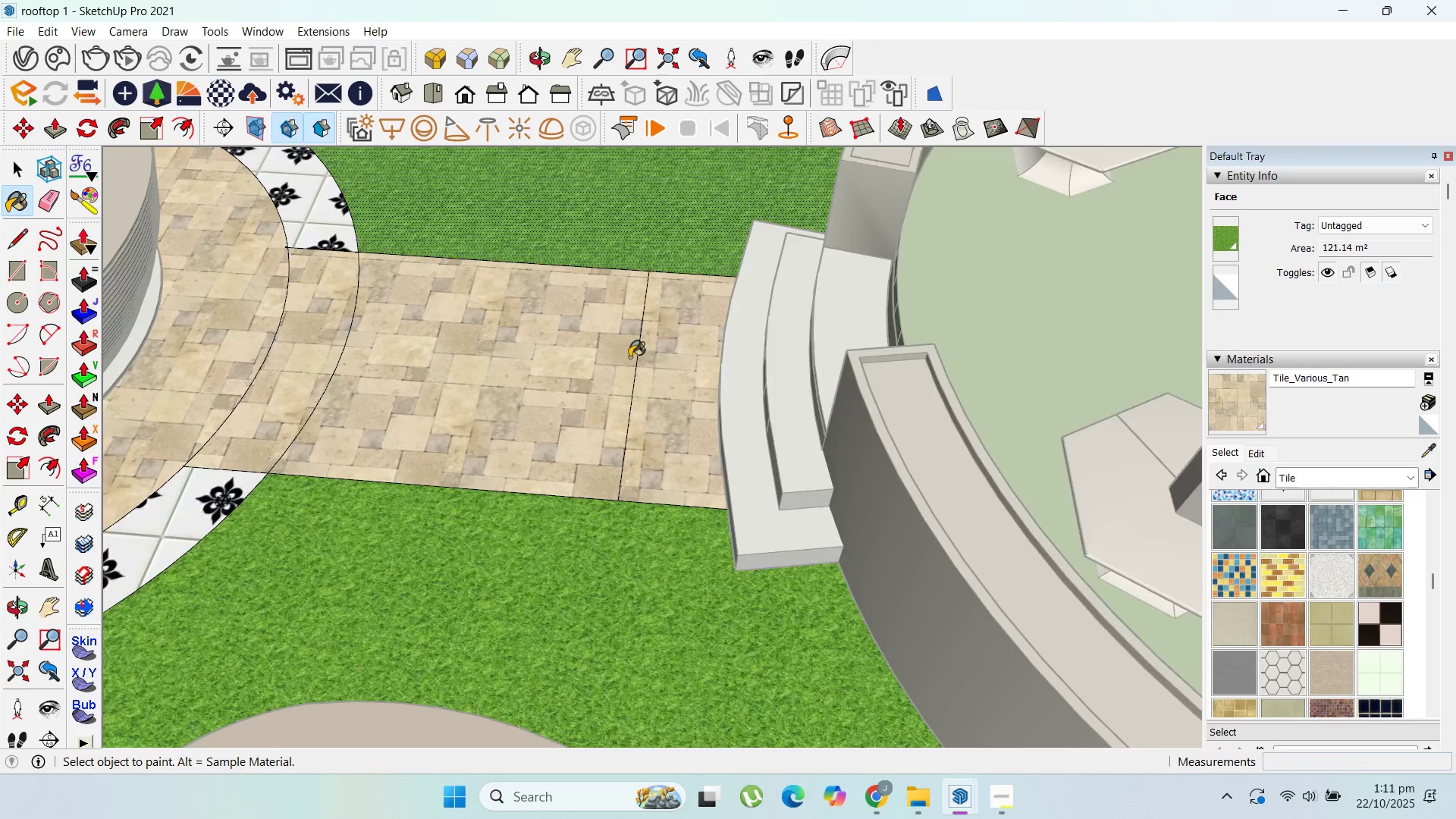 
scroll: coordinate [561, 358], scroll_direction: down, amount: 6.0
 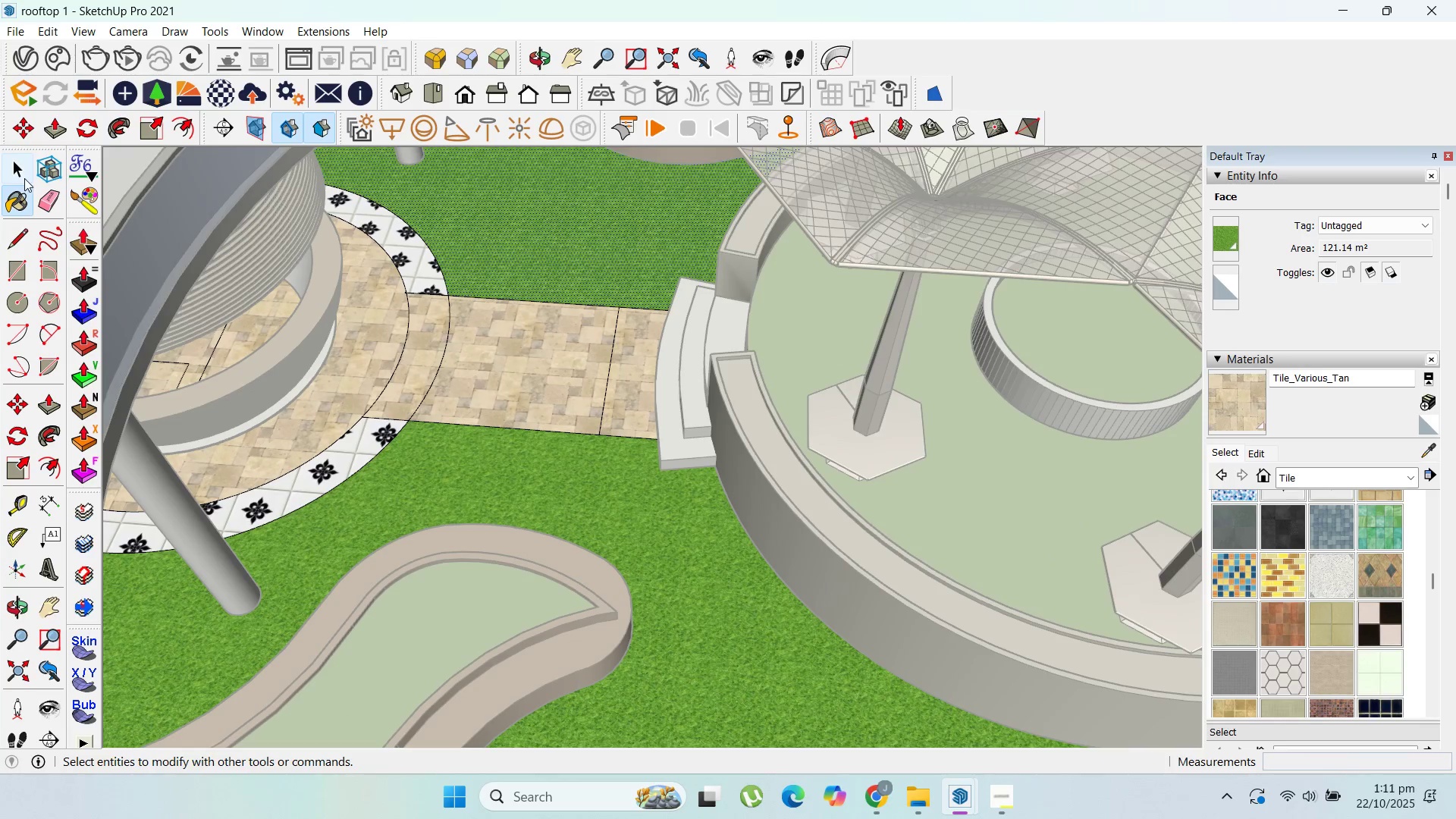 
key(Escape)
 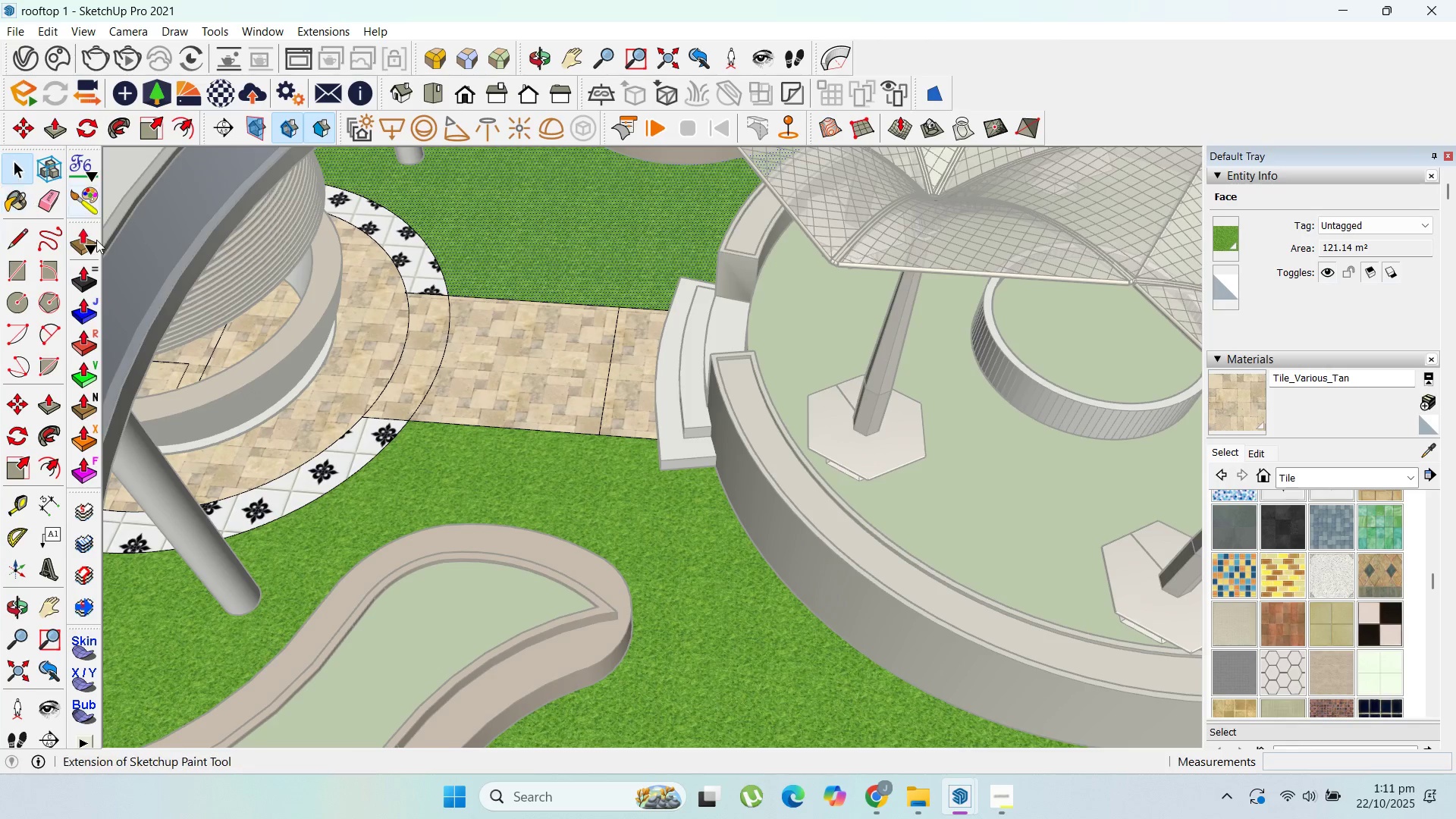 
left_click([12, 168])
 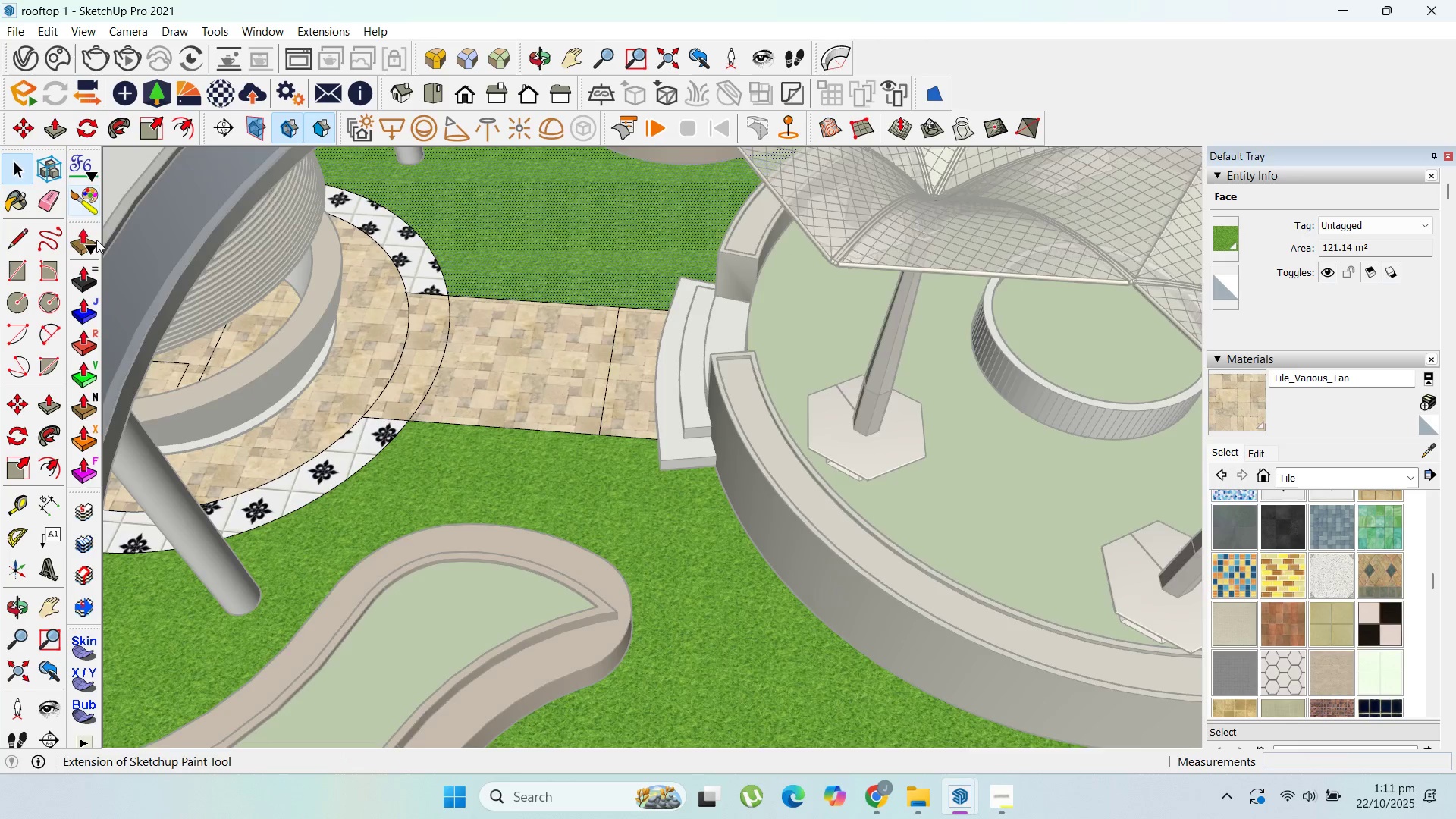 
key(Escape)
 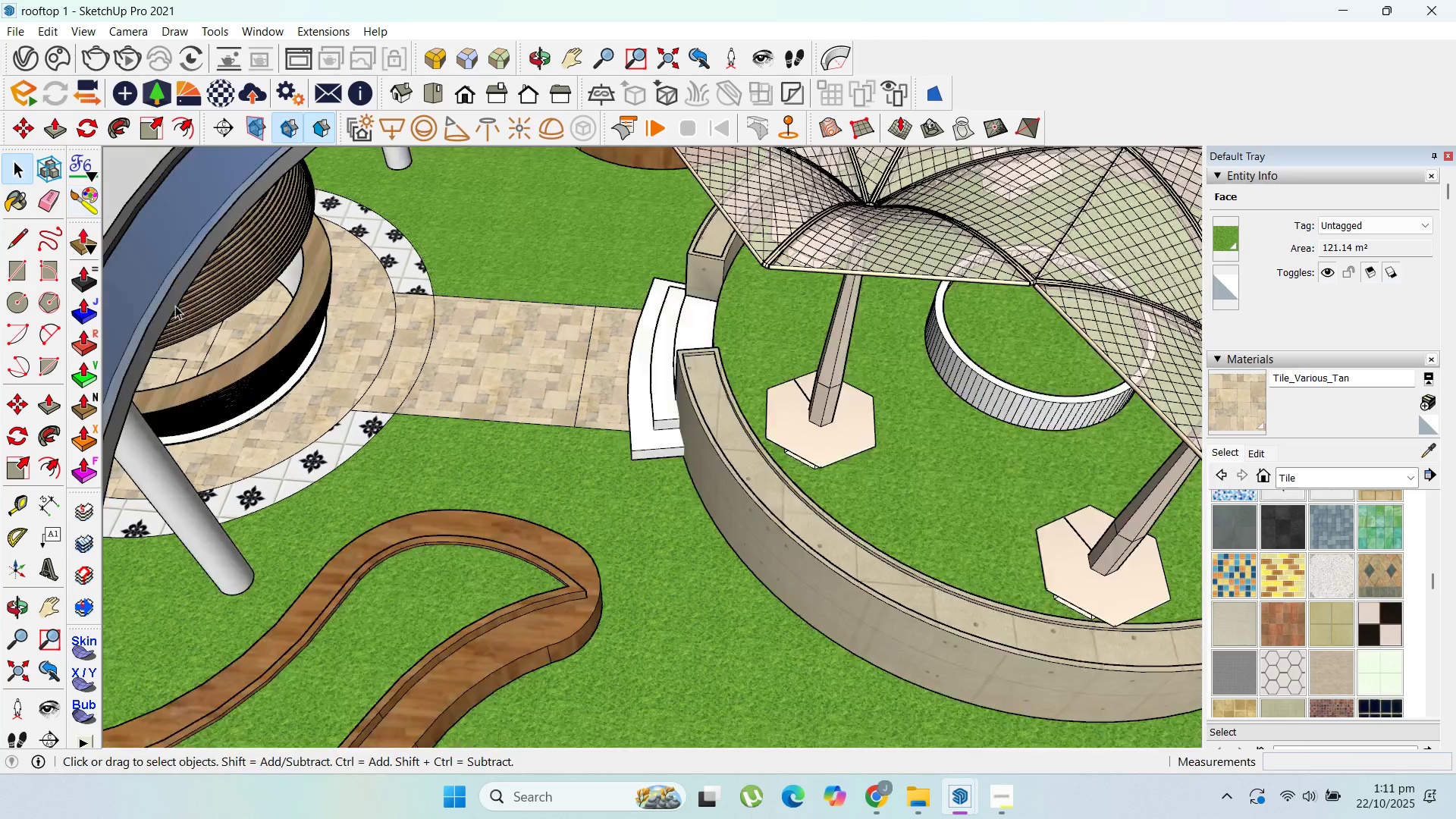 
scroll: coordinate [339, 334], scroll_direction: down, amount: 14.0
 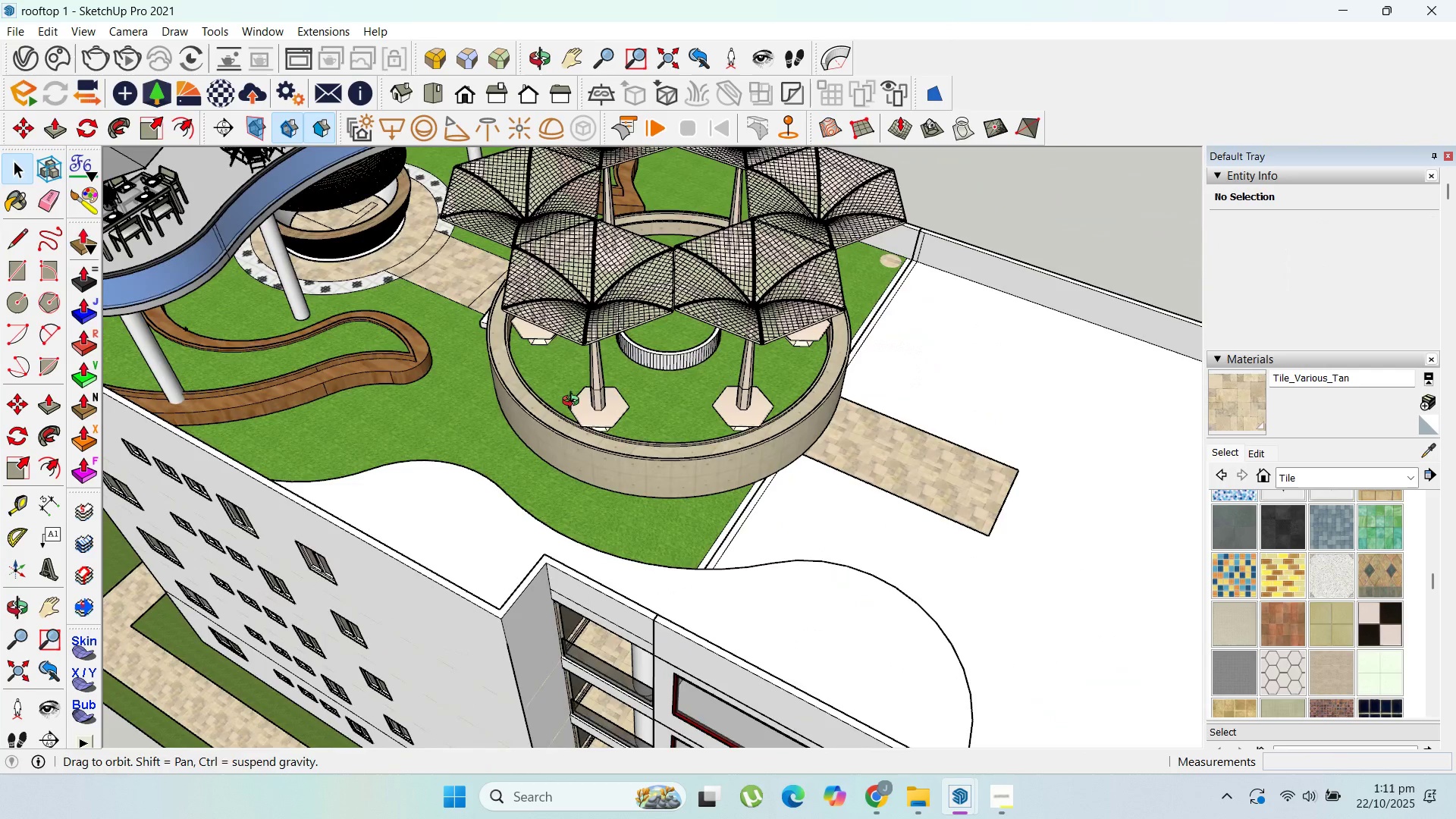 
key(Escape)
 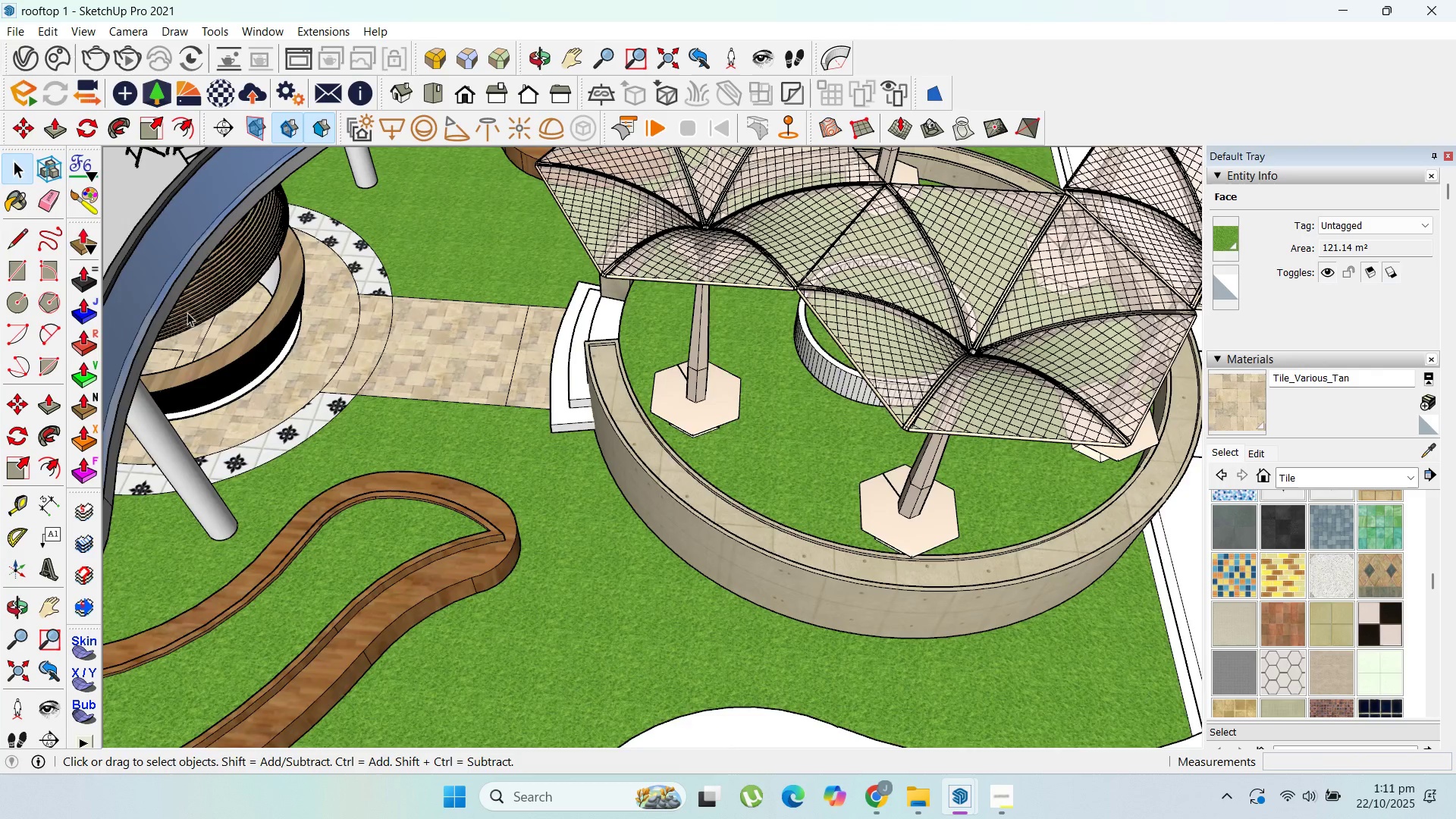 
key(Escape)
 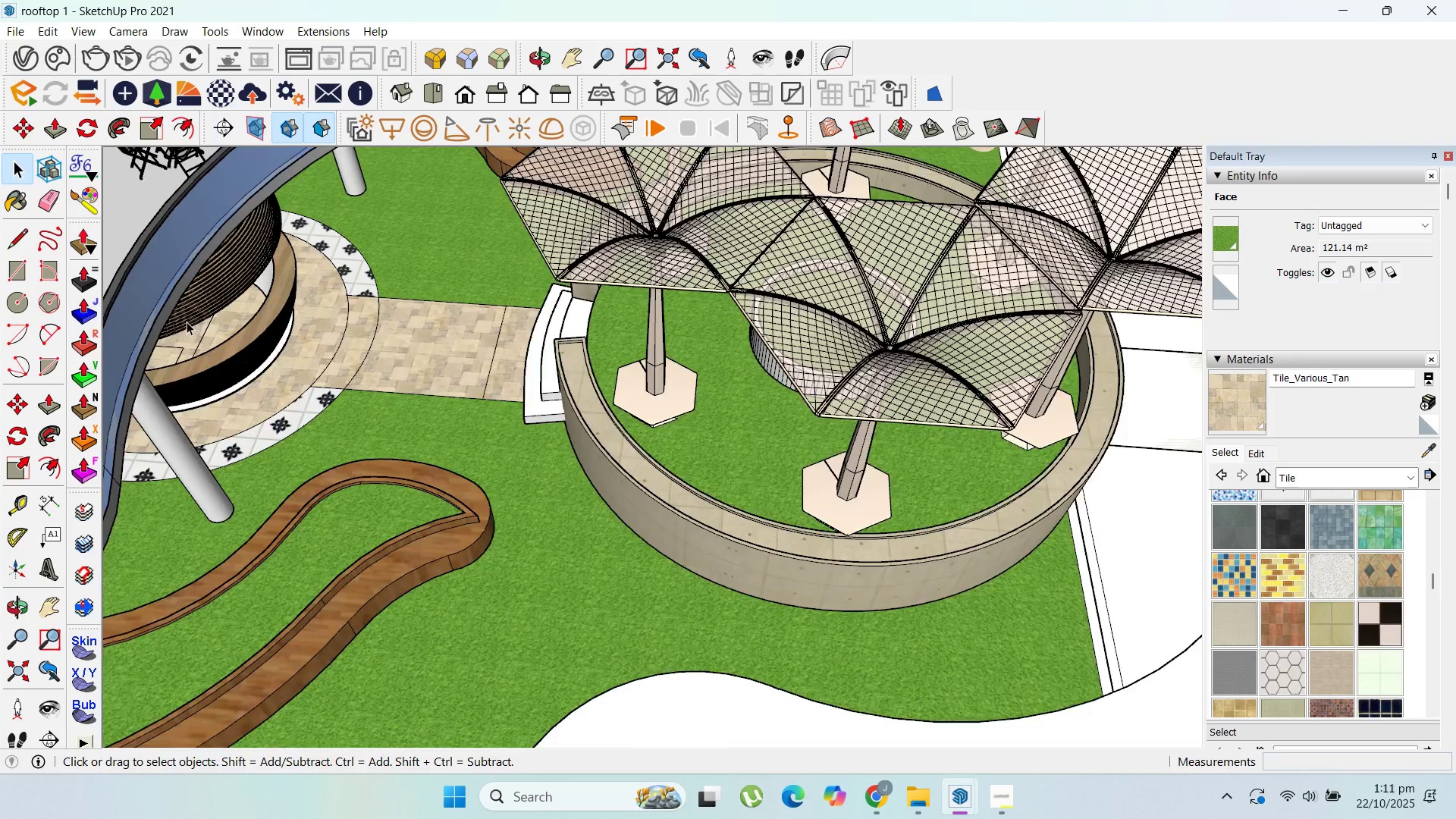 
key(Escape)
 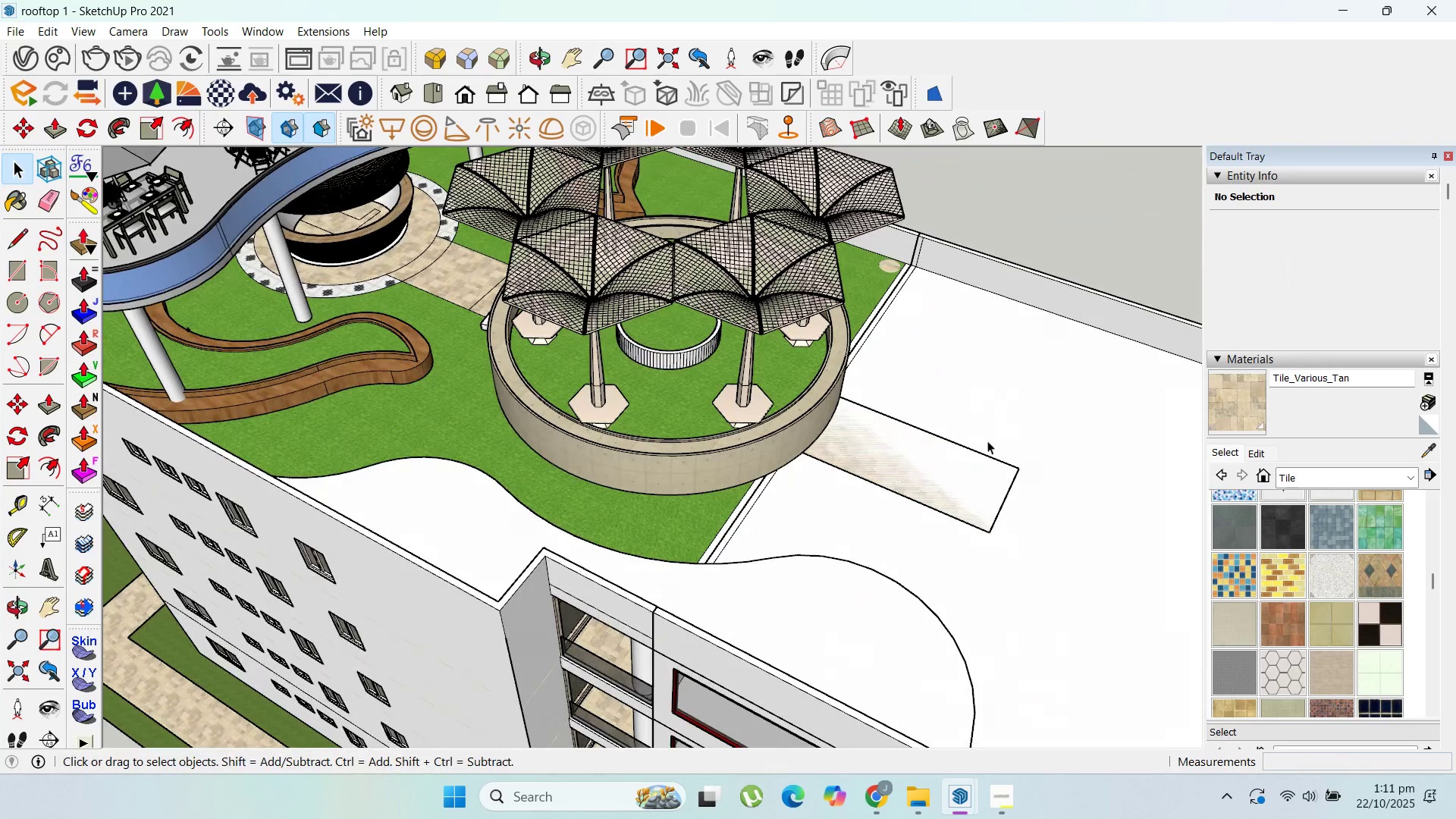 
double_click([975, 476])
 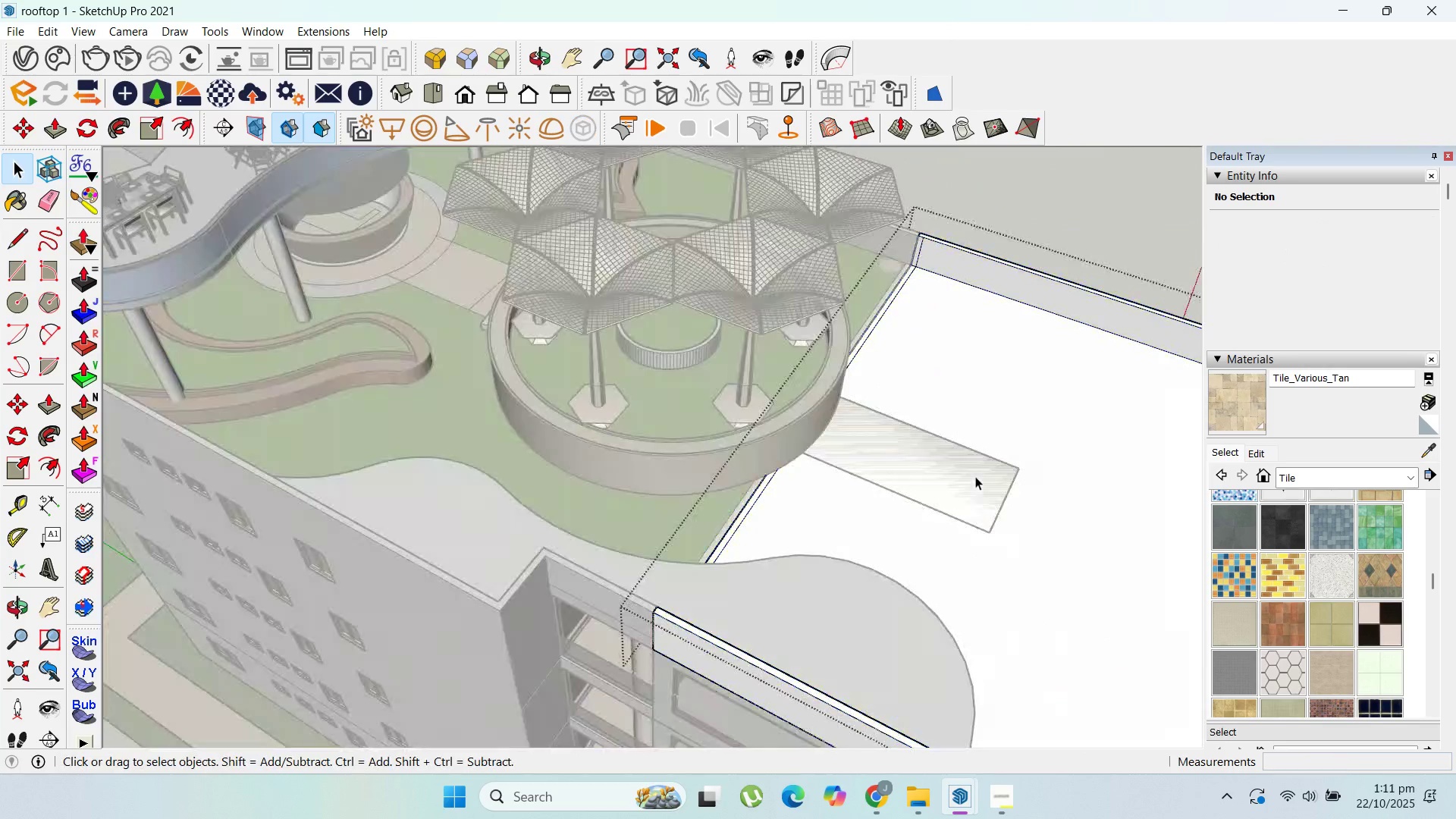 
triple_click([975, 476])
 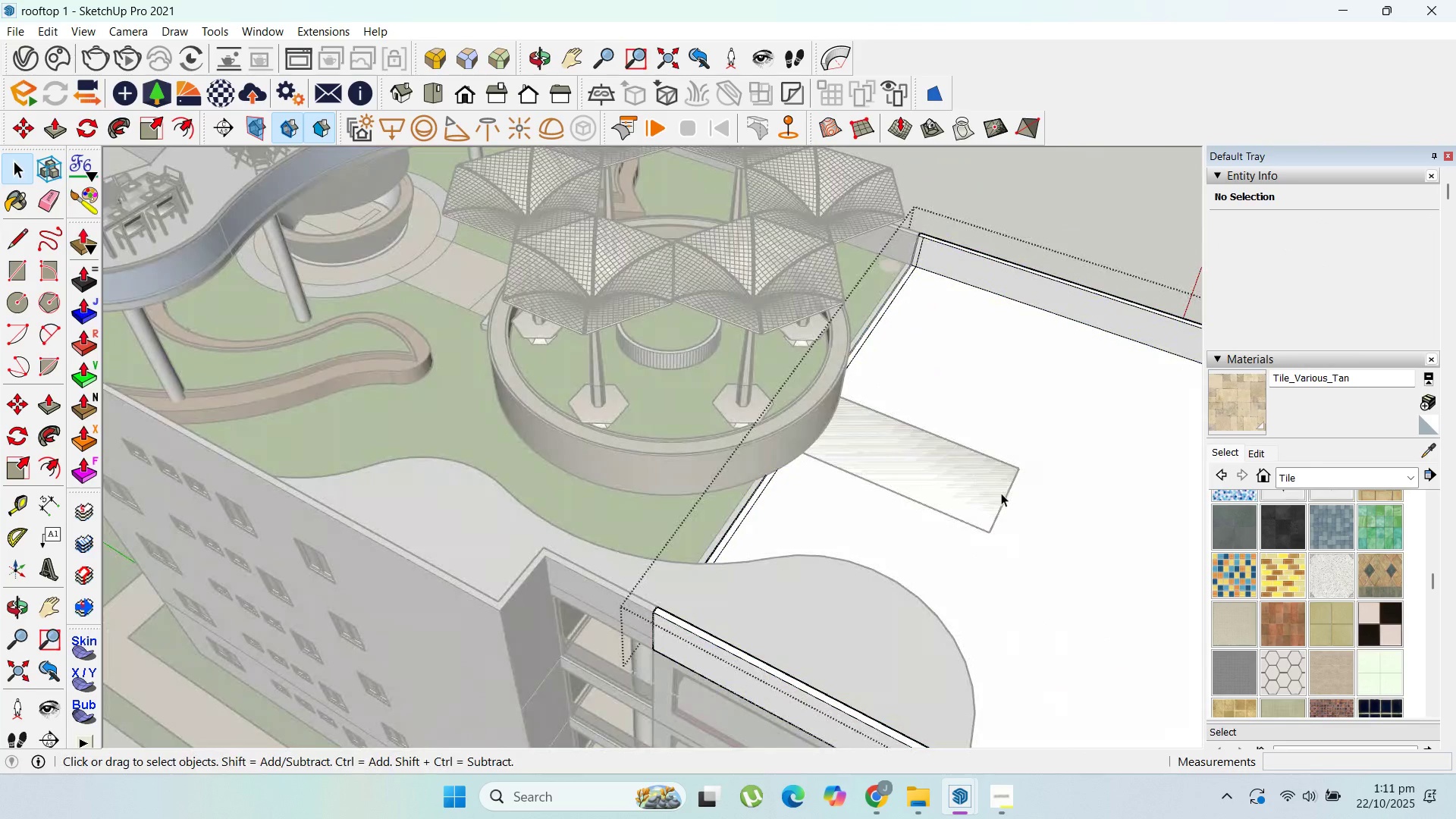 
key(Escape)
 